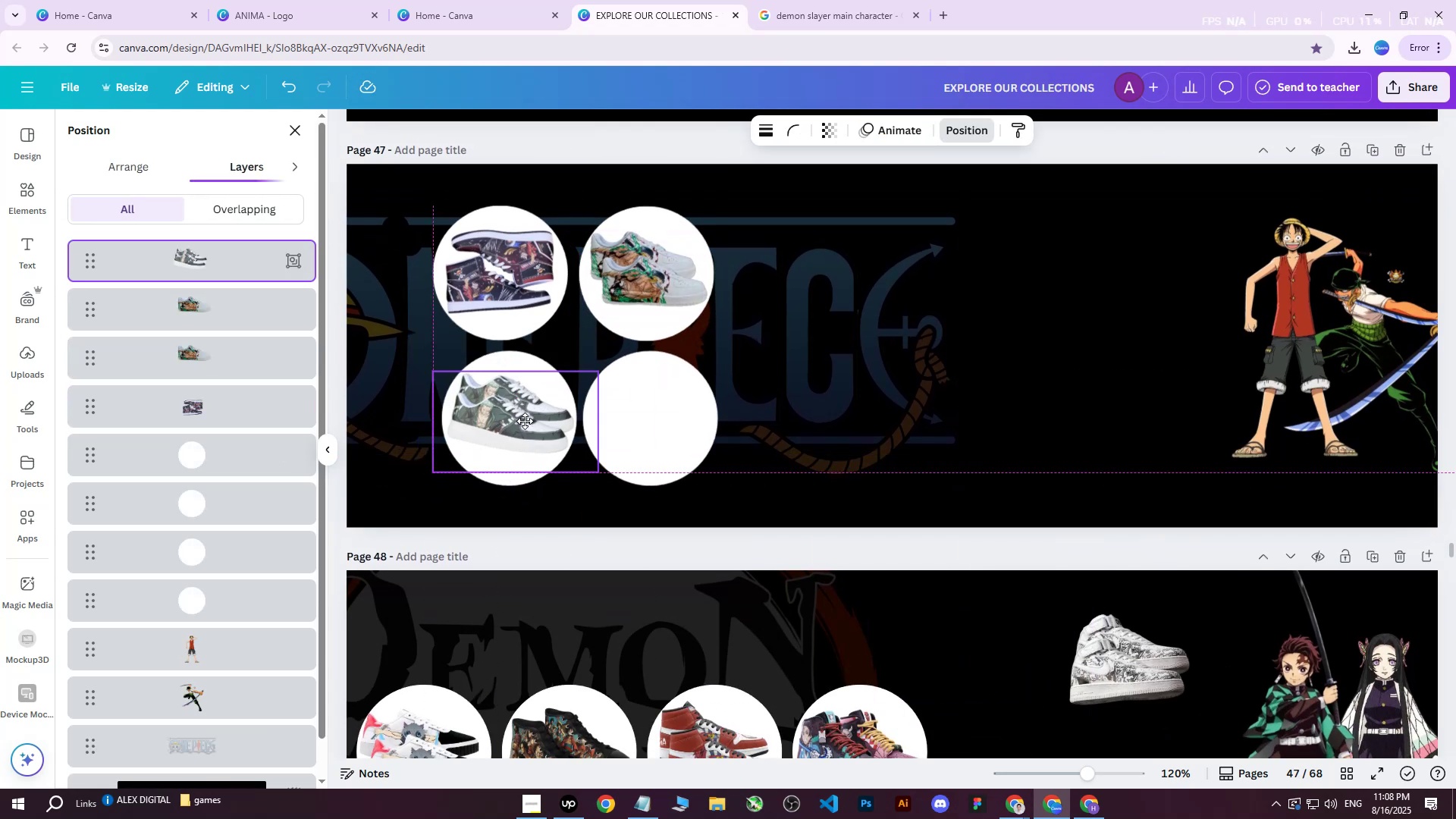 
left_click([1102, 614])
 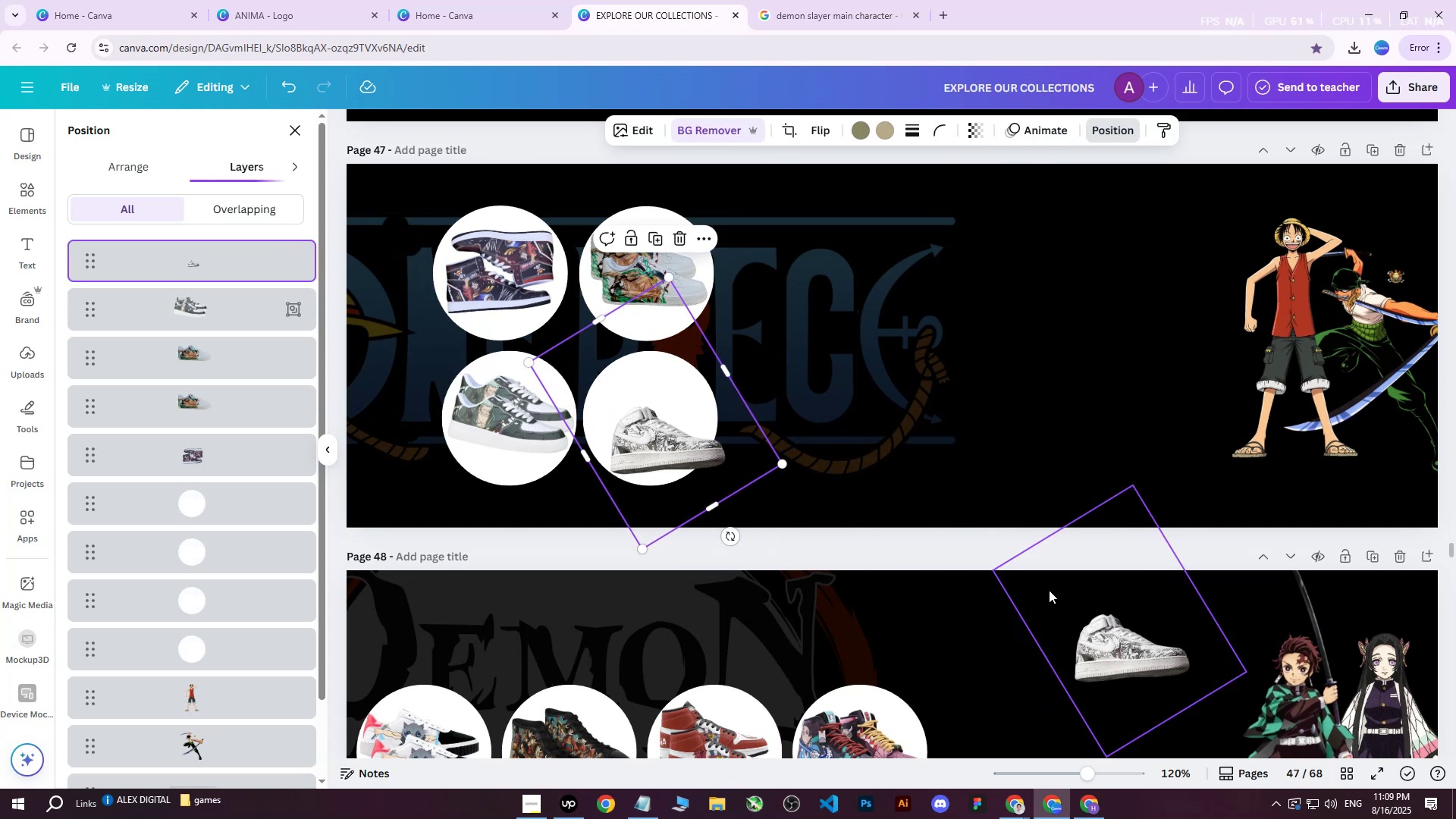 
key(Control+Z)
 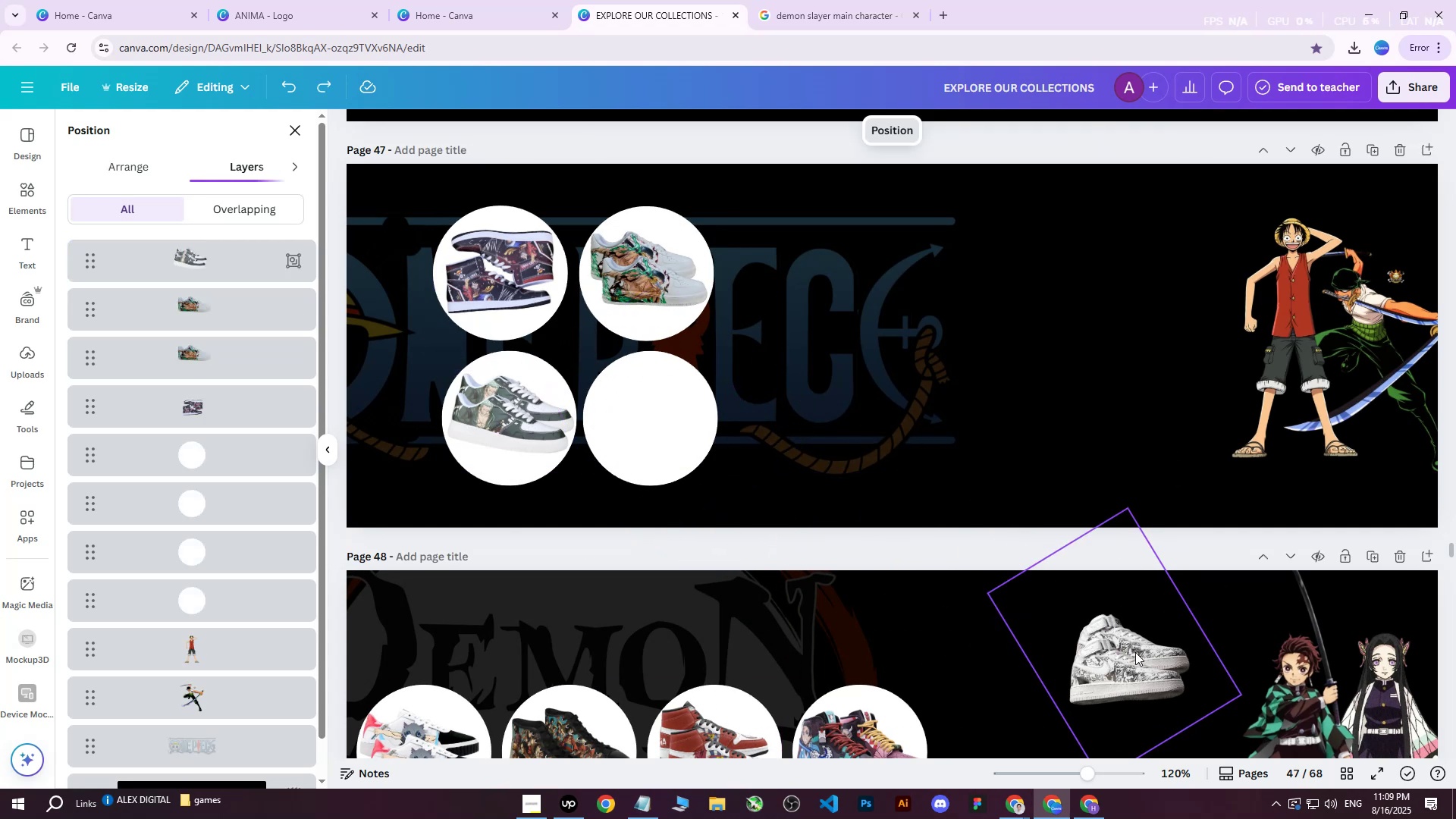 
left_click([1135, 652])
 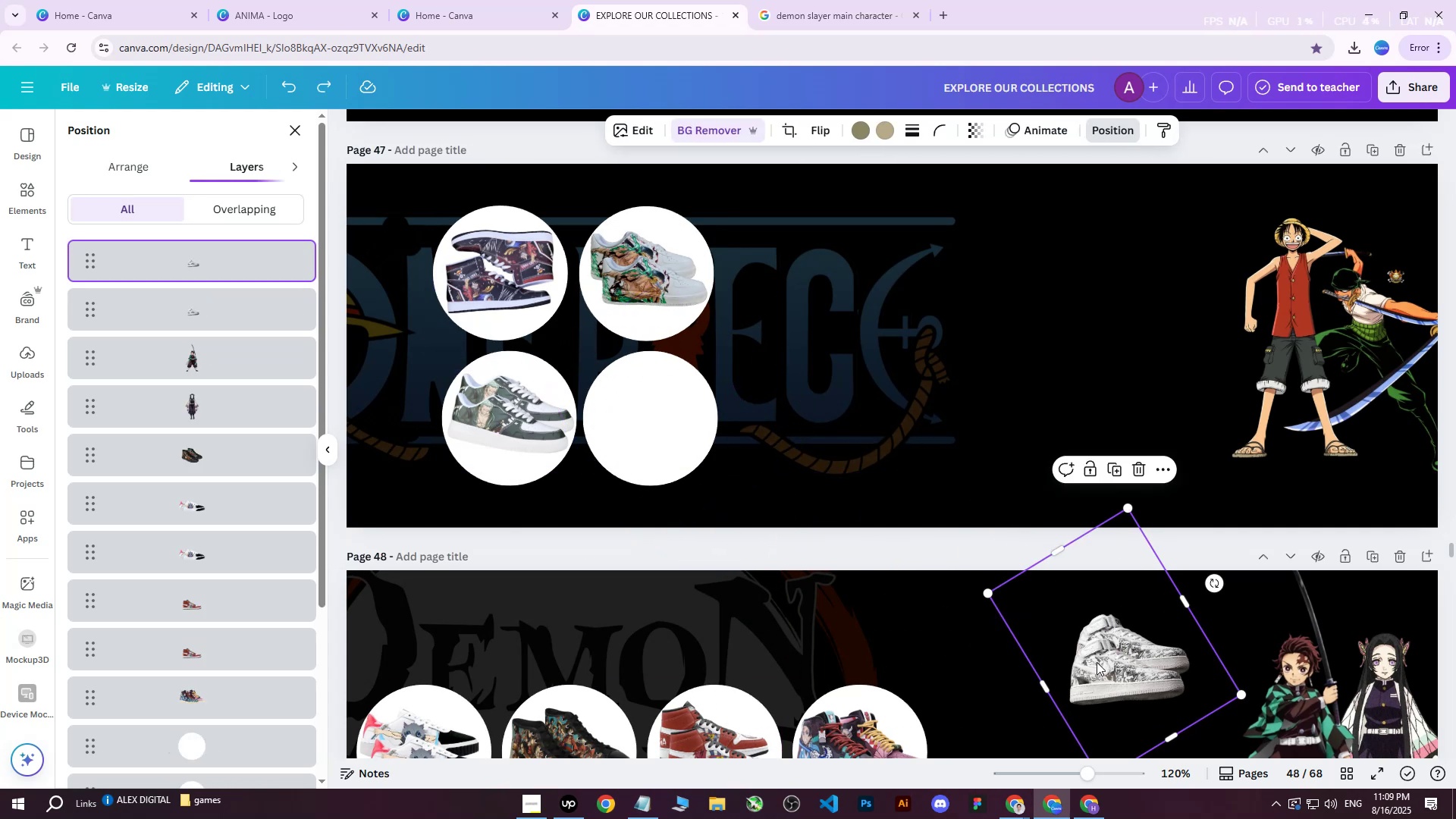 
key(Shift+ShiftLeft)
 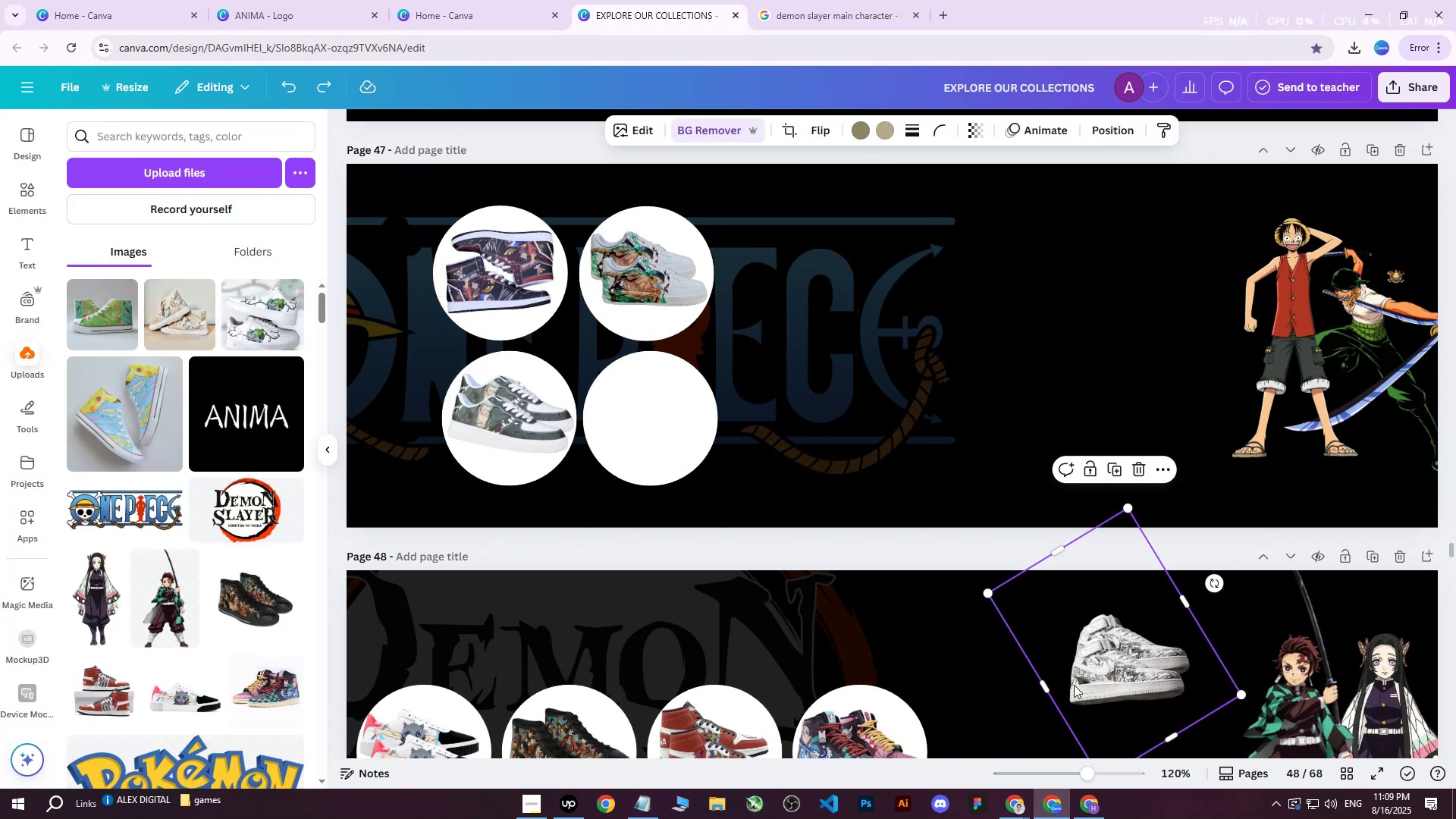 
double_click([960, 681])
 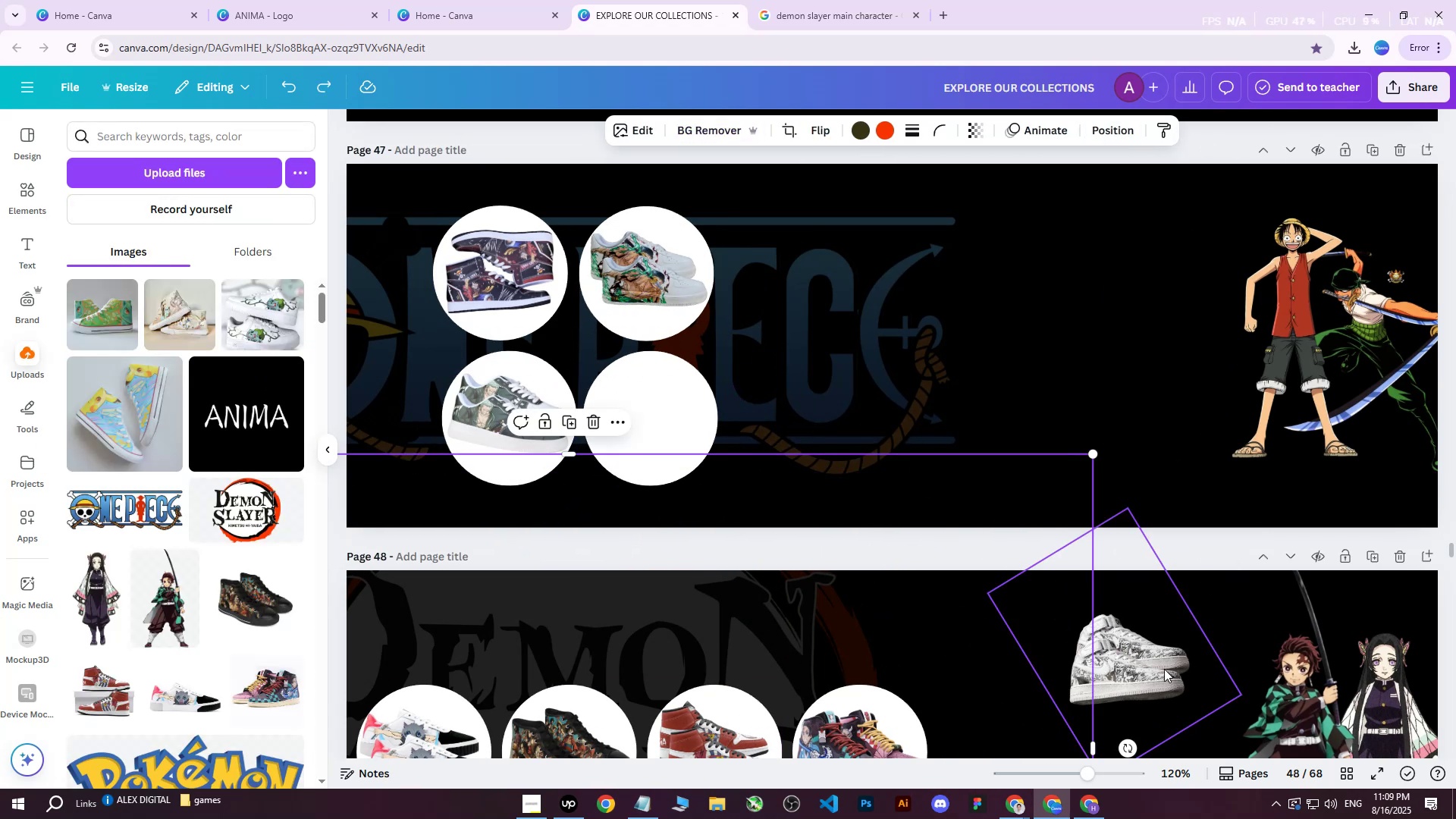 
triple_click([1164, 669])
 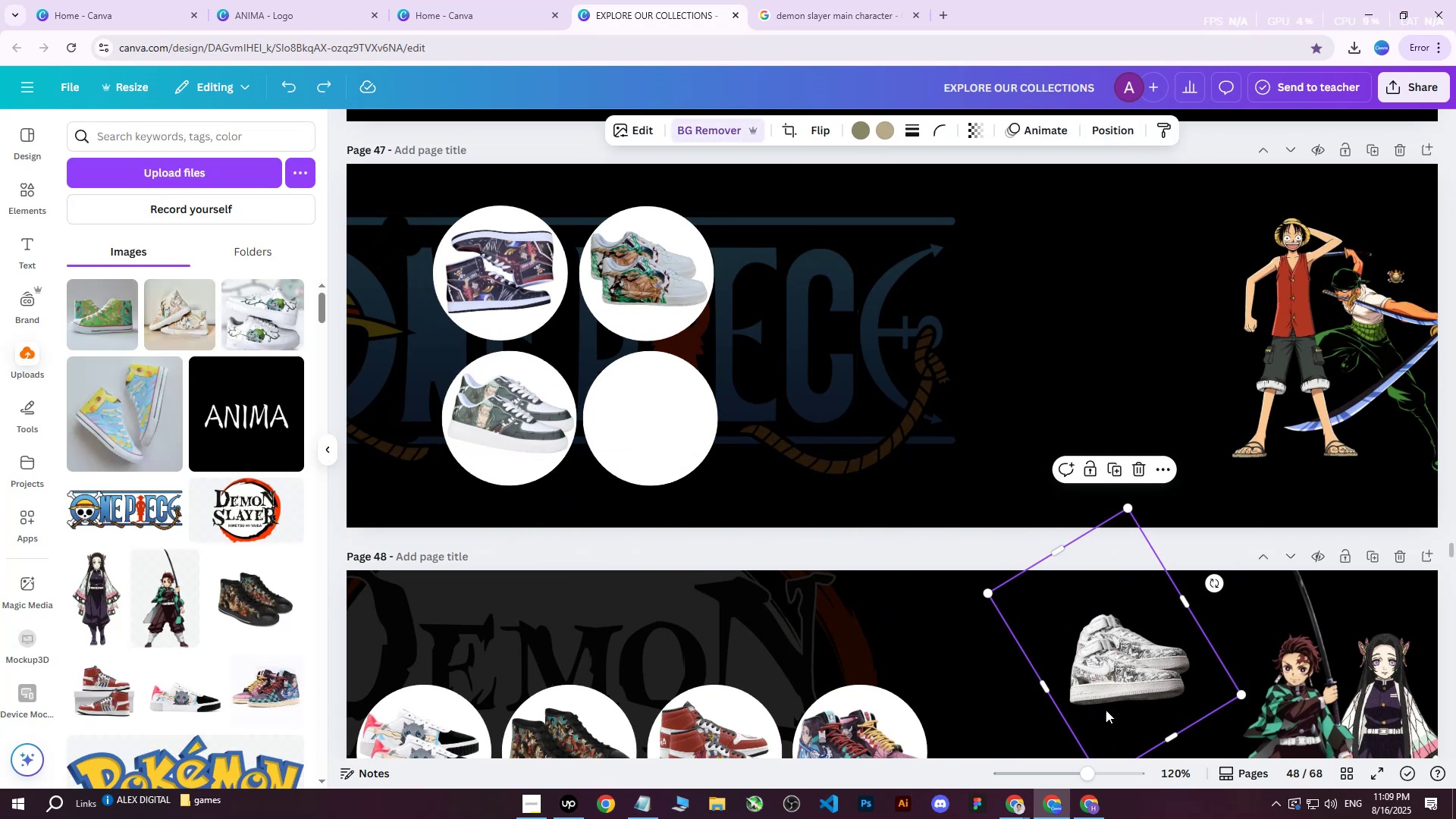 
double_click([1104, 711])
 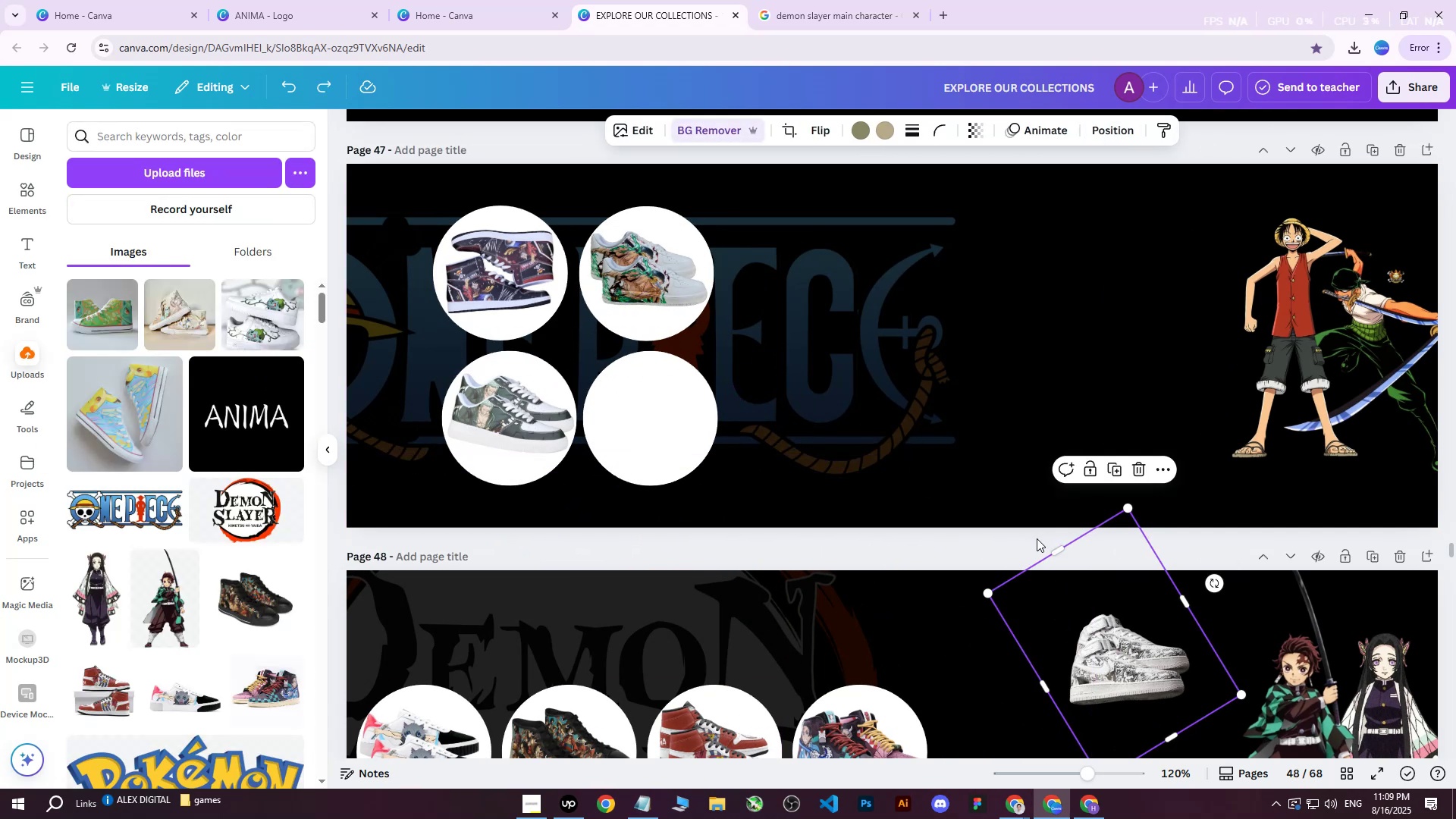 
left_click([1036, 541])
 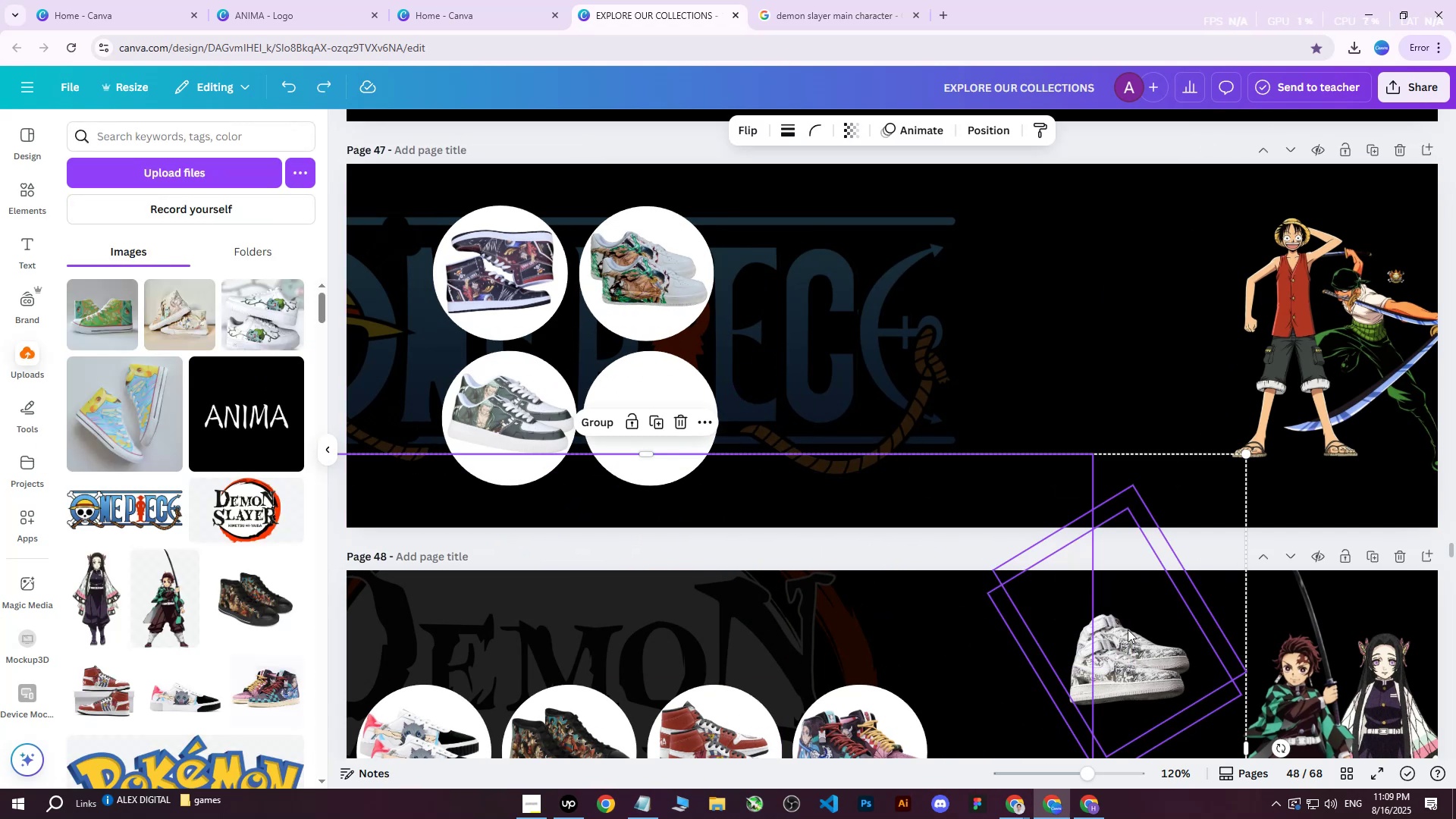 
left_click([1116, 548])
 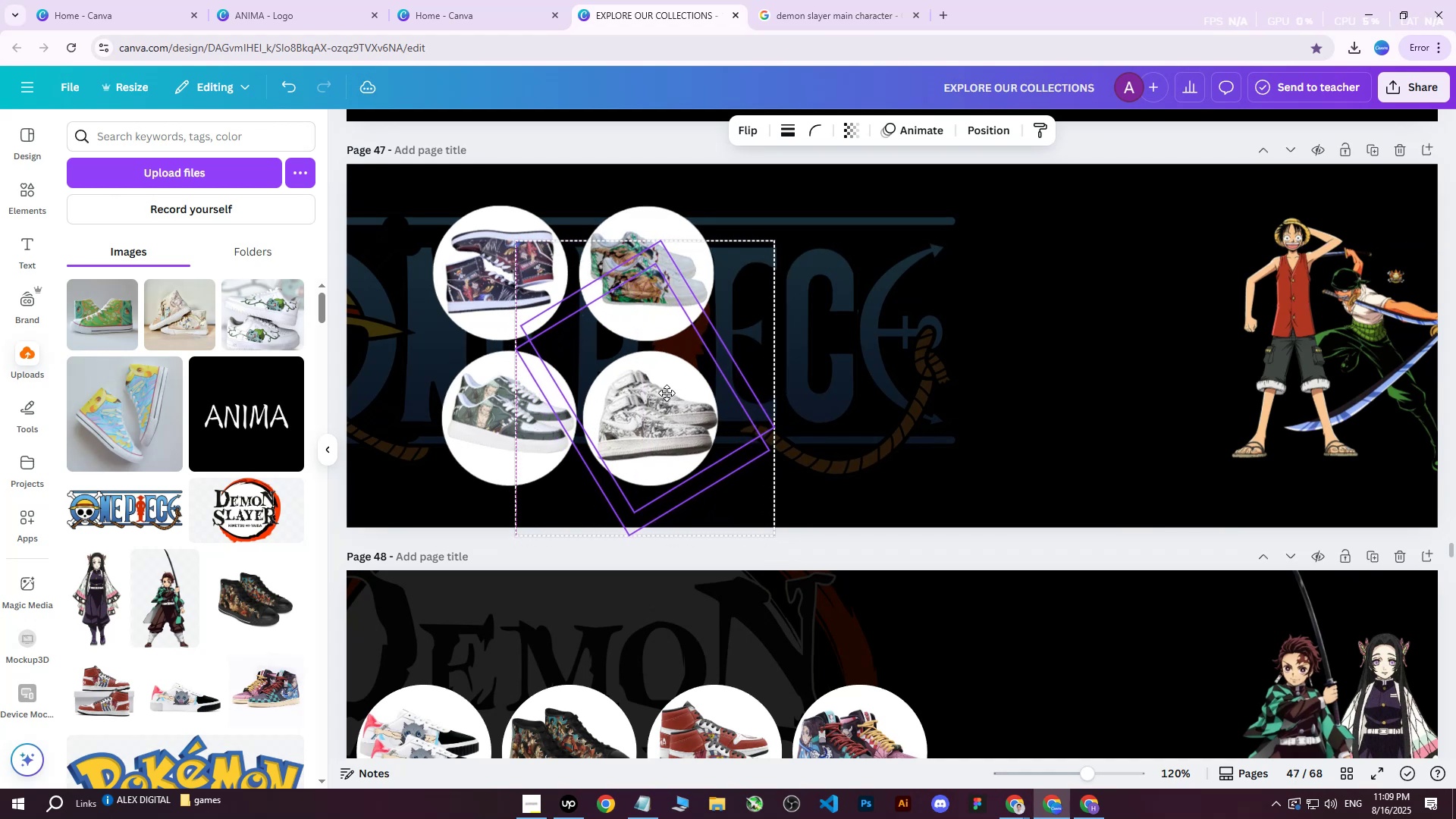 
key(ArrowUp)
 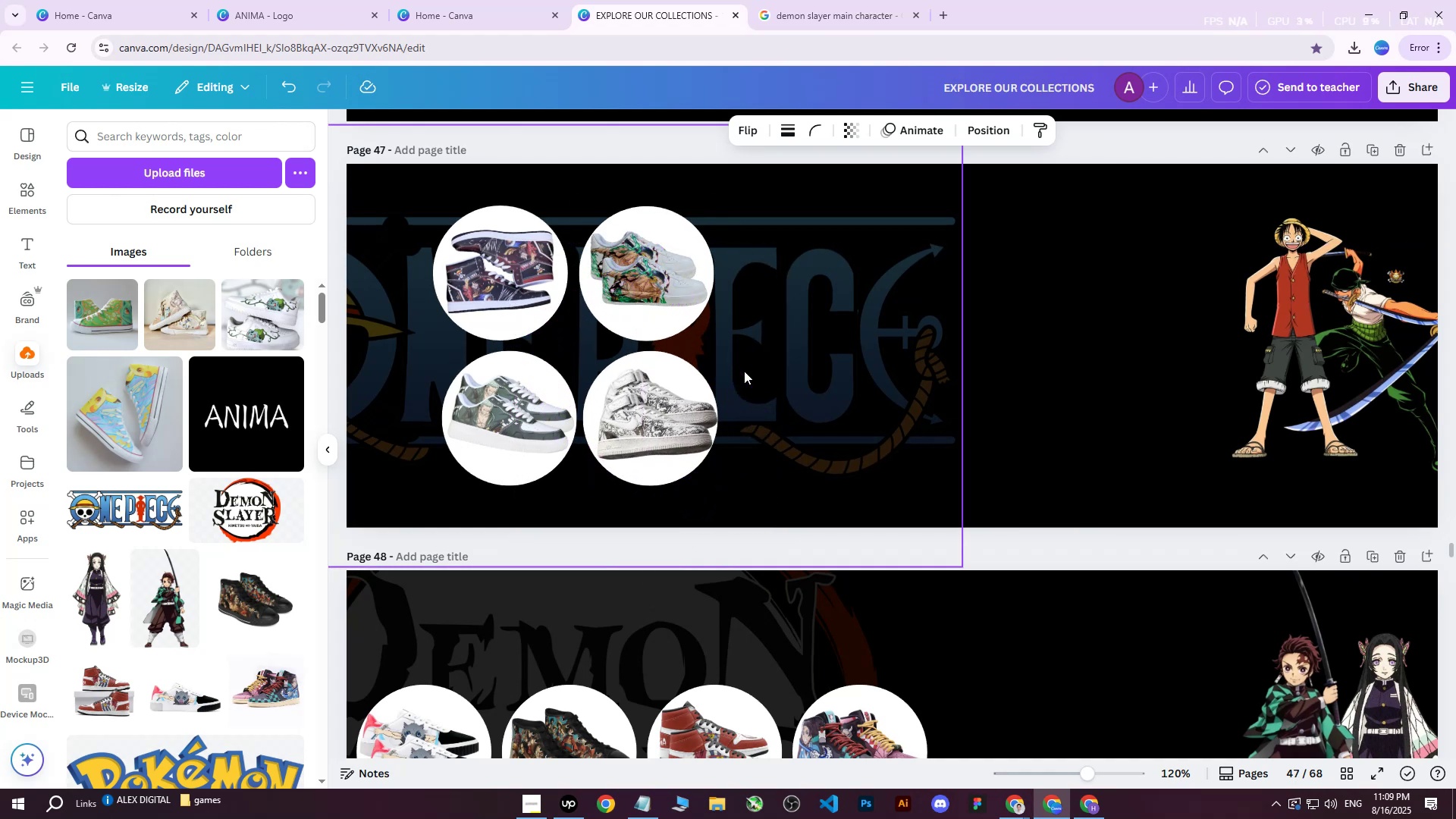 
key(ArrowLeft)
 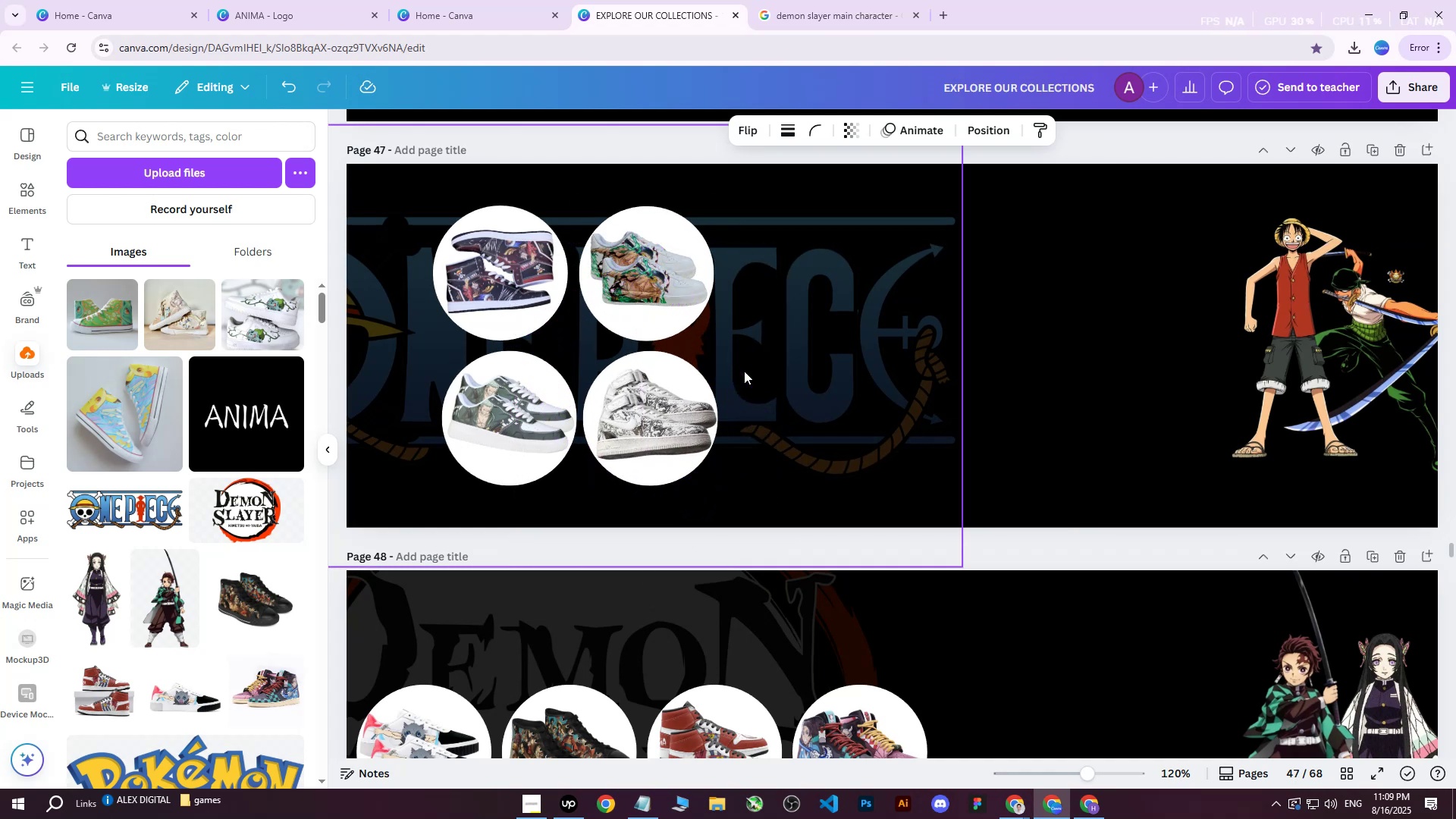 
key(ArrowLeft)
 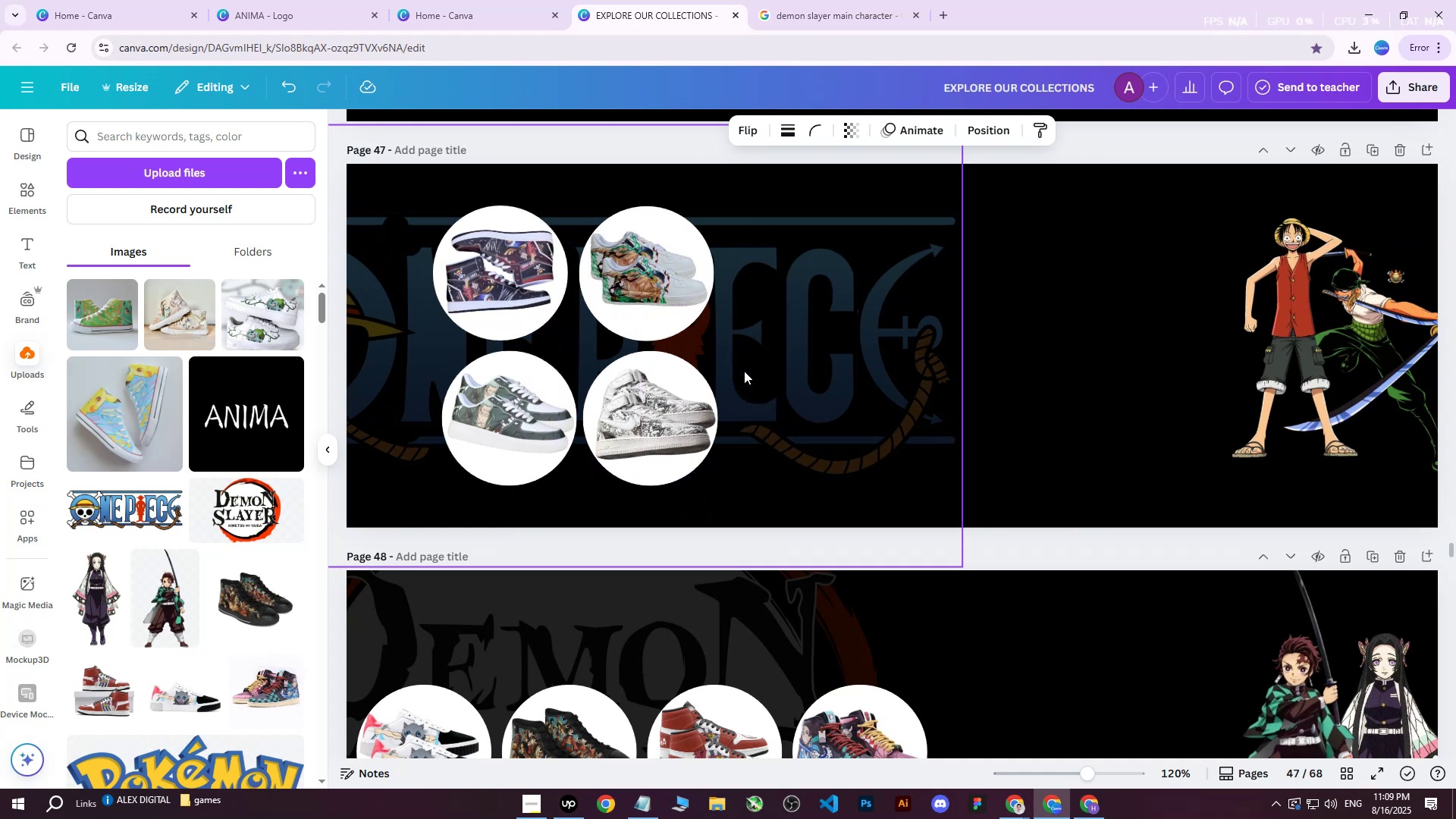 
key(ArrowRight)
 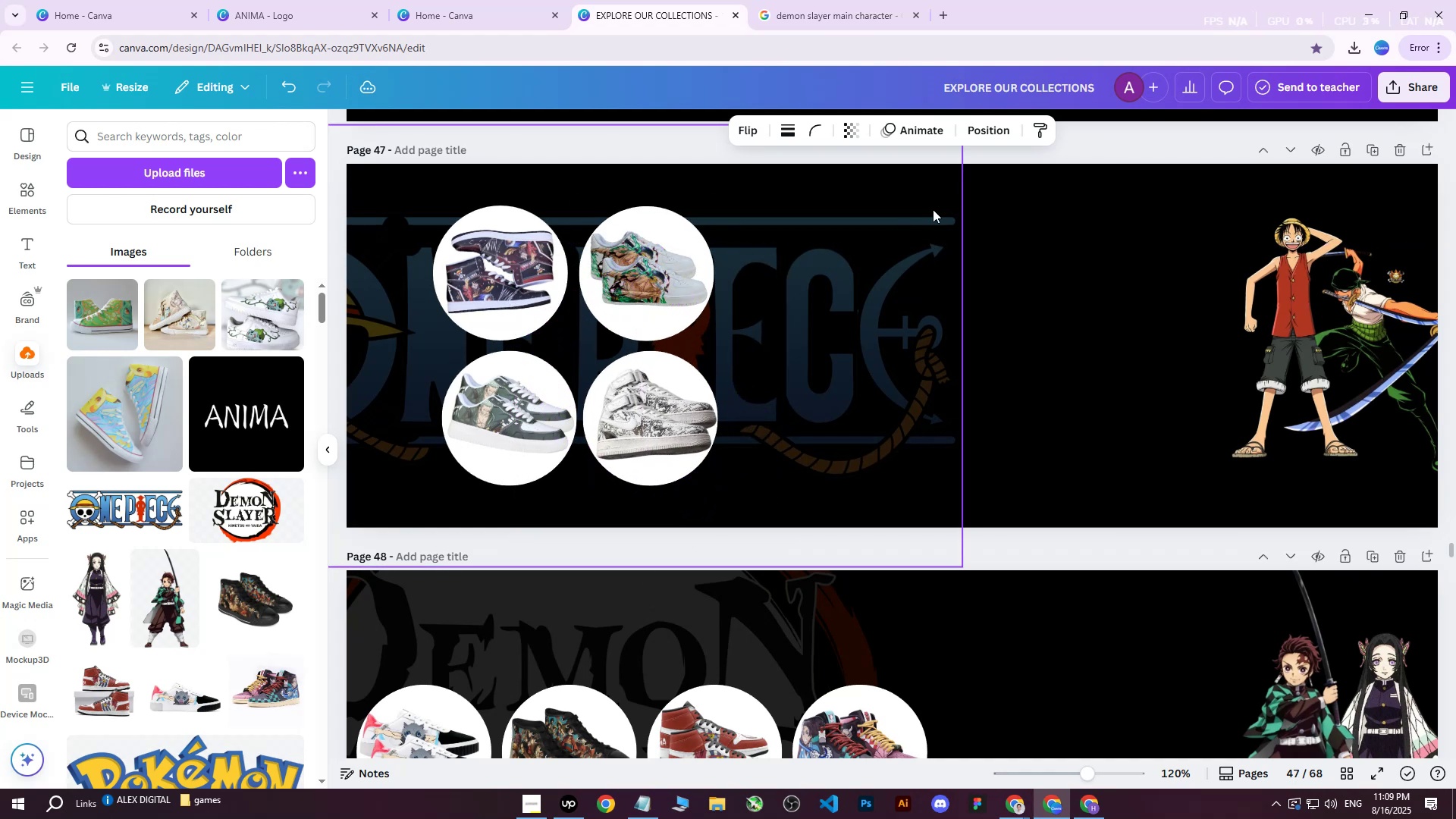 
scroll: coordinate [977, 218], scroll_direction: up, amount: 2.0
 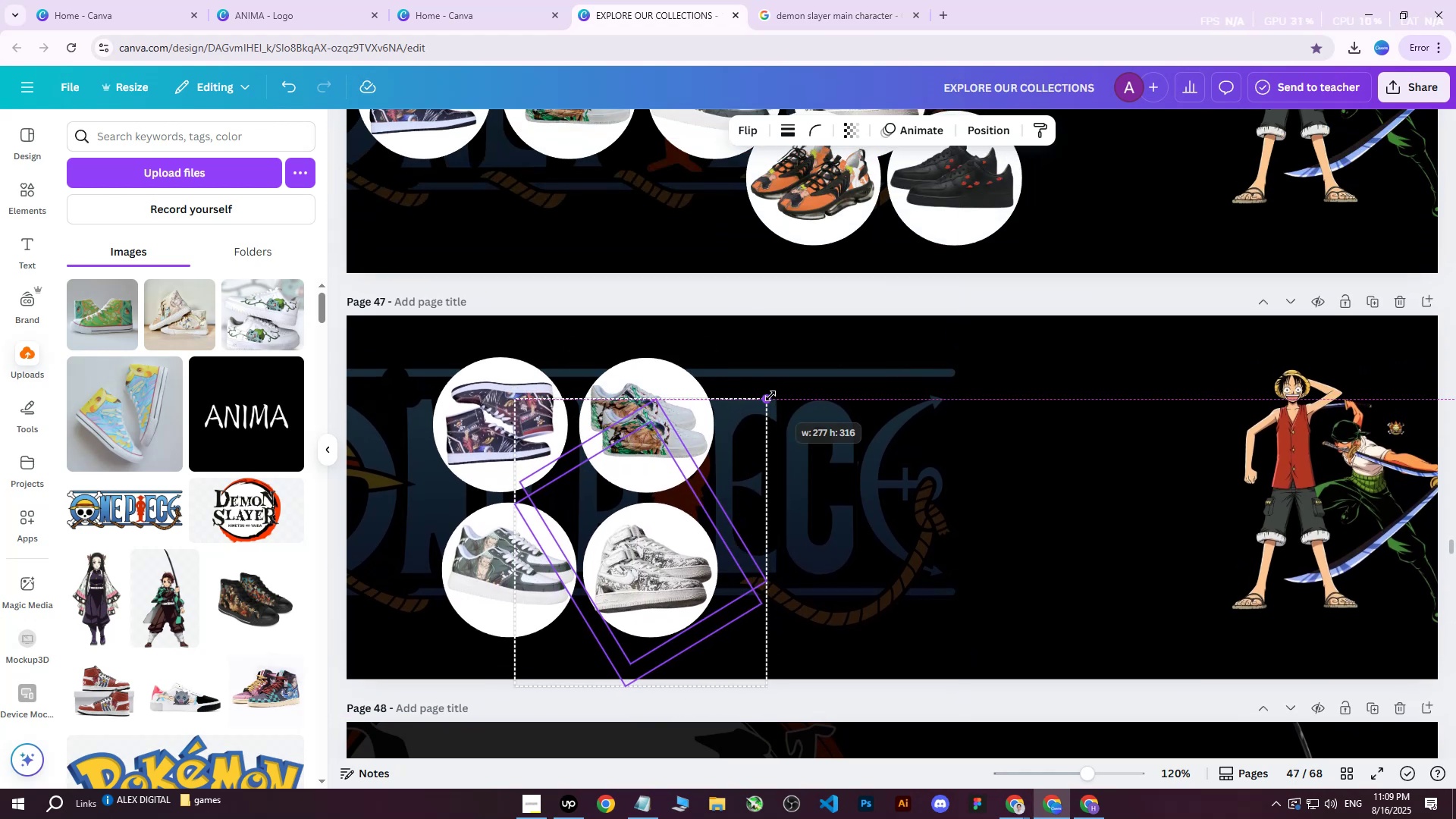 
key(ArrowRight)
 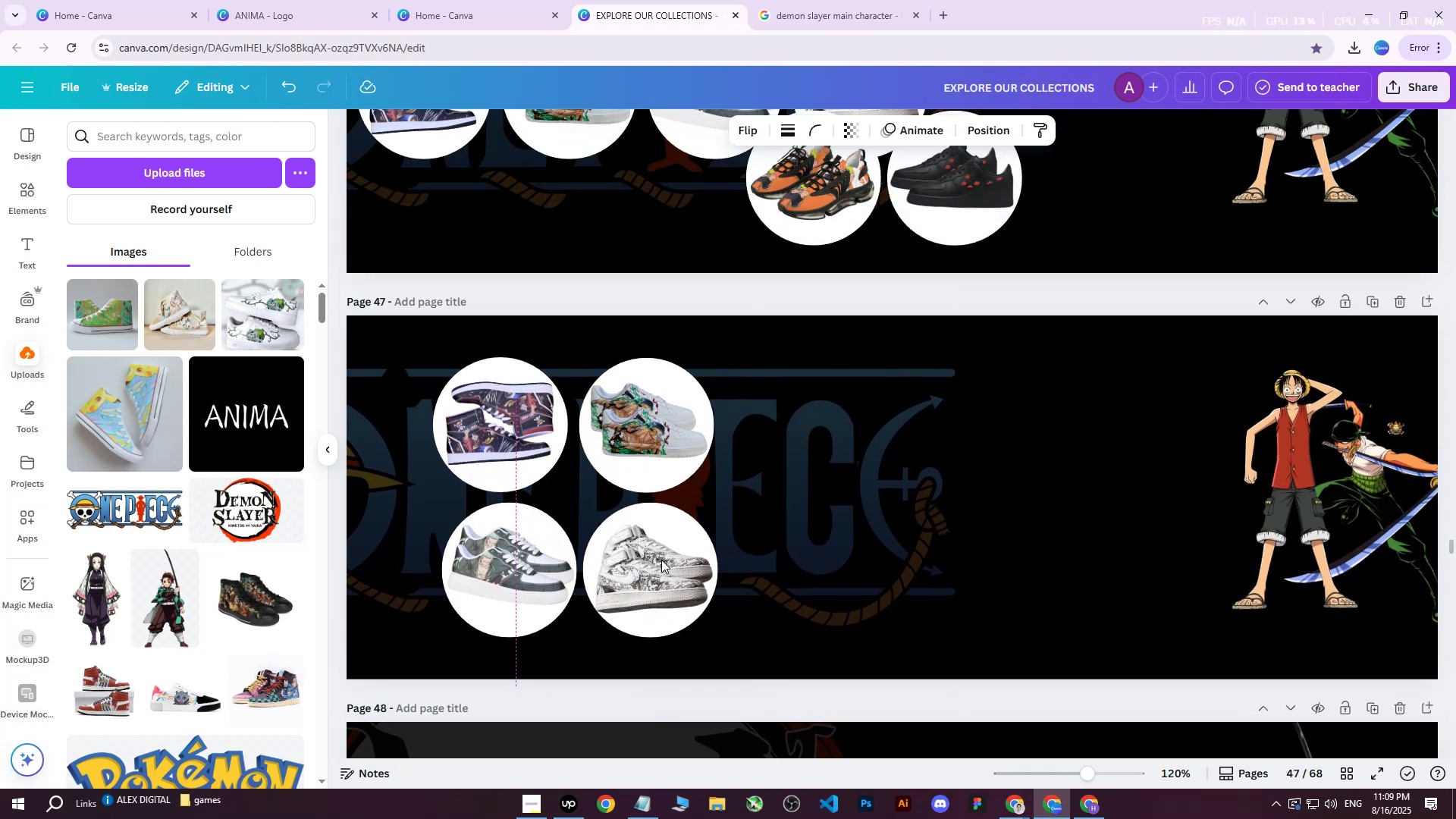 
key(ArrowUp)
 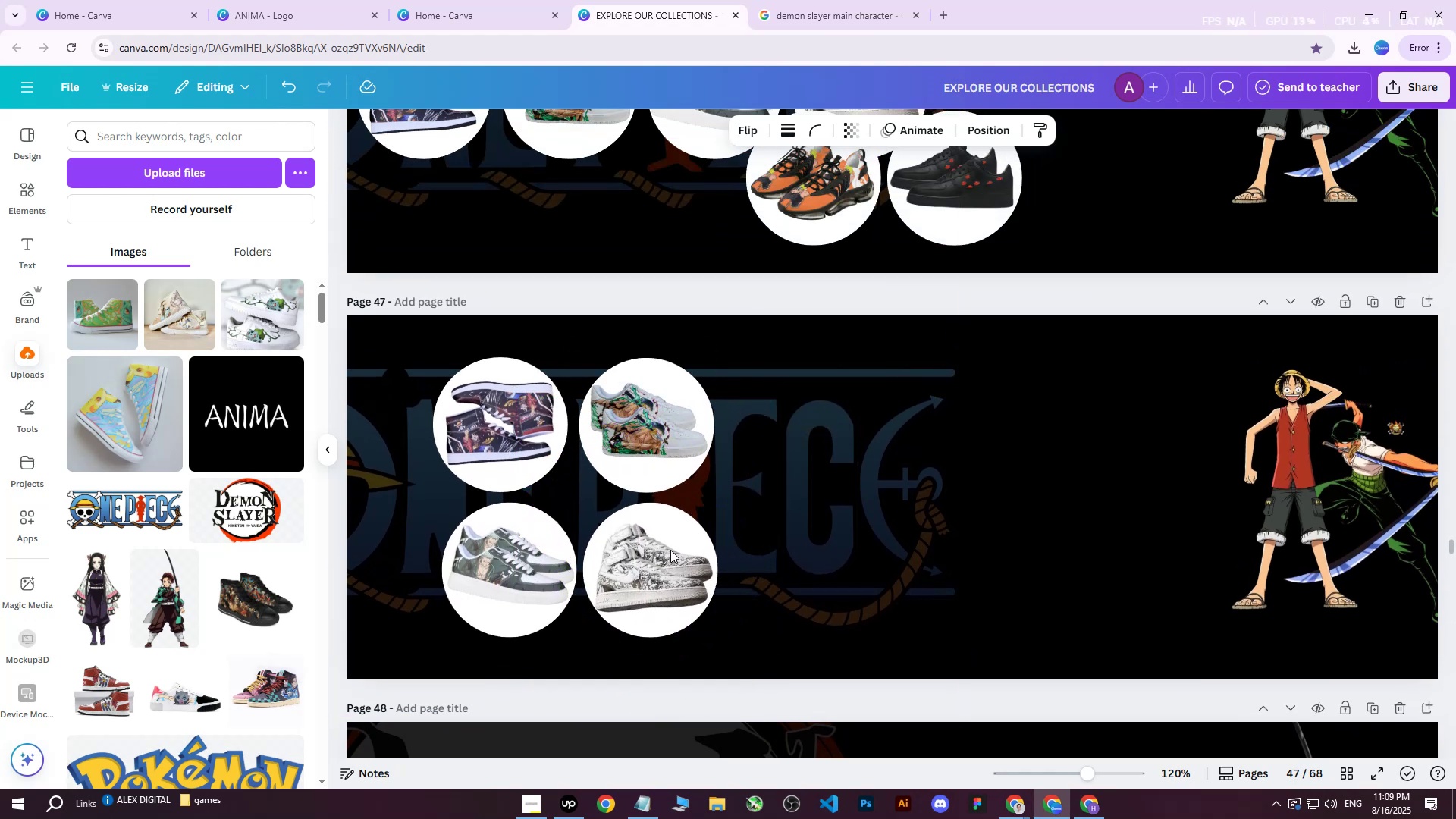 
key(ArrowRight)
 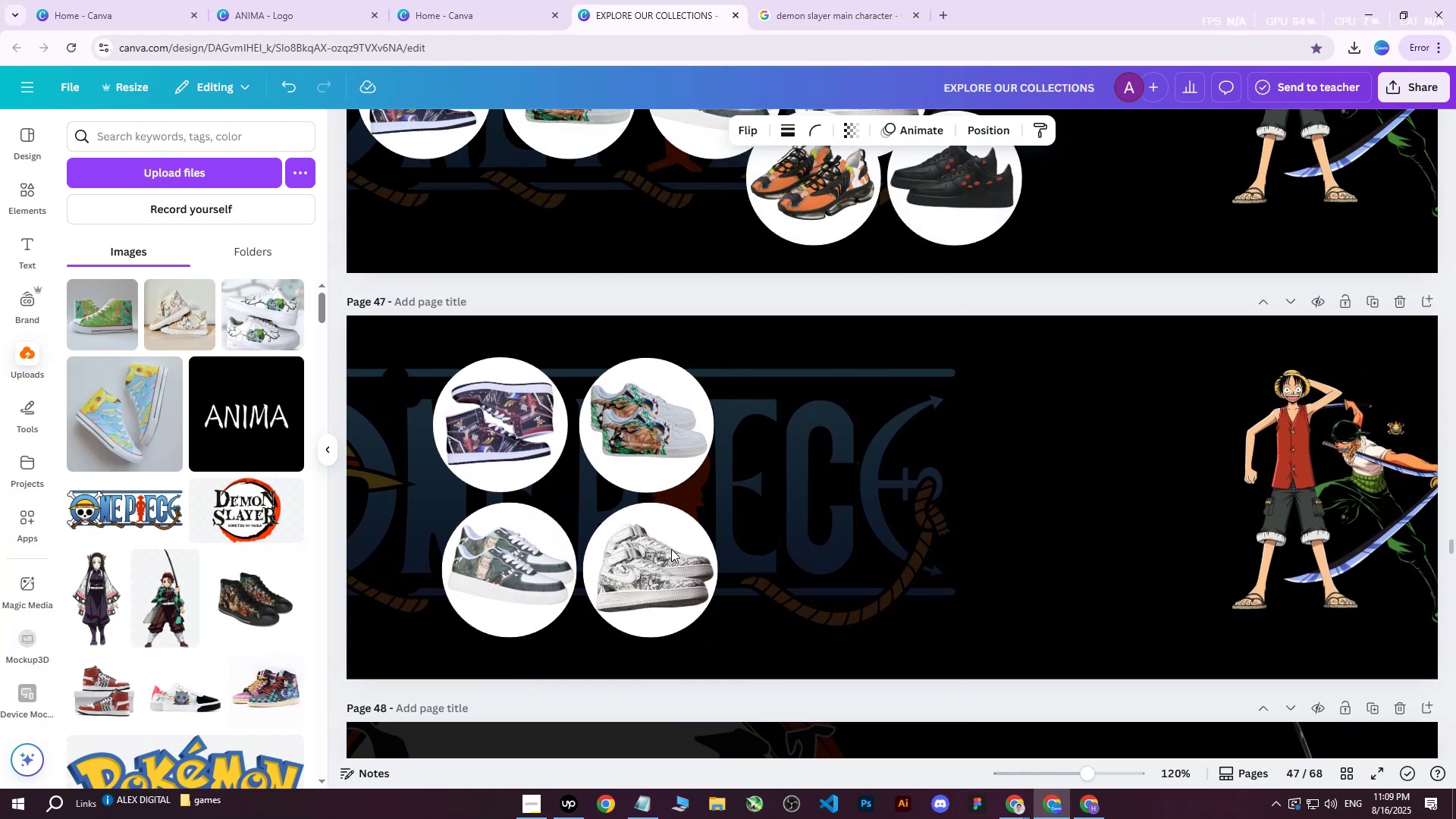 
key(ArrowUp)
 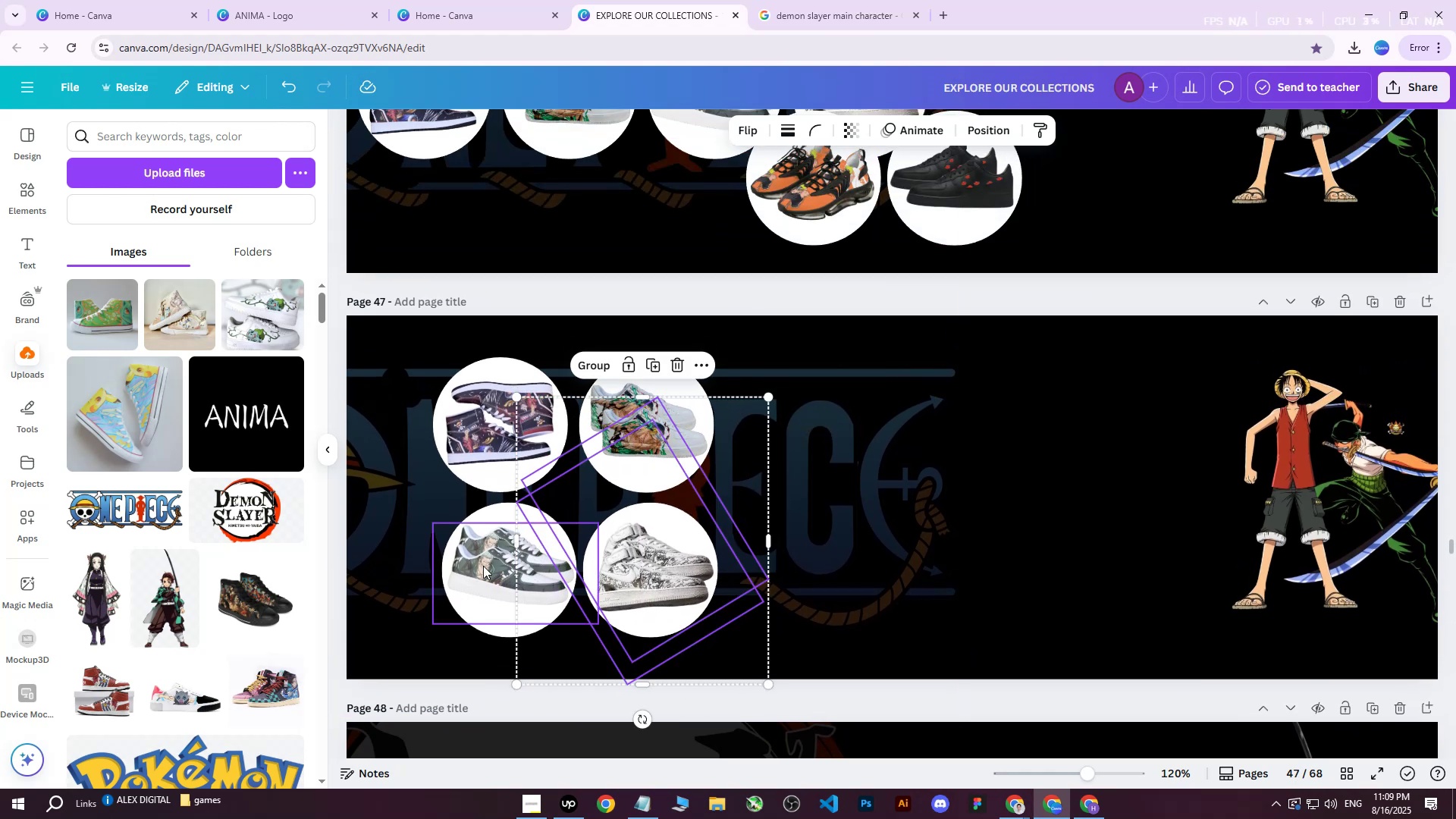 
left_click([479, 568])
 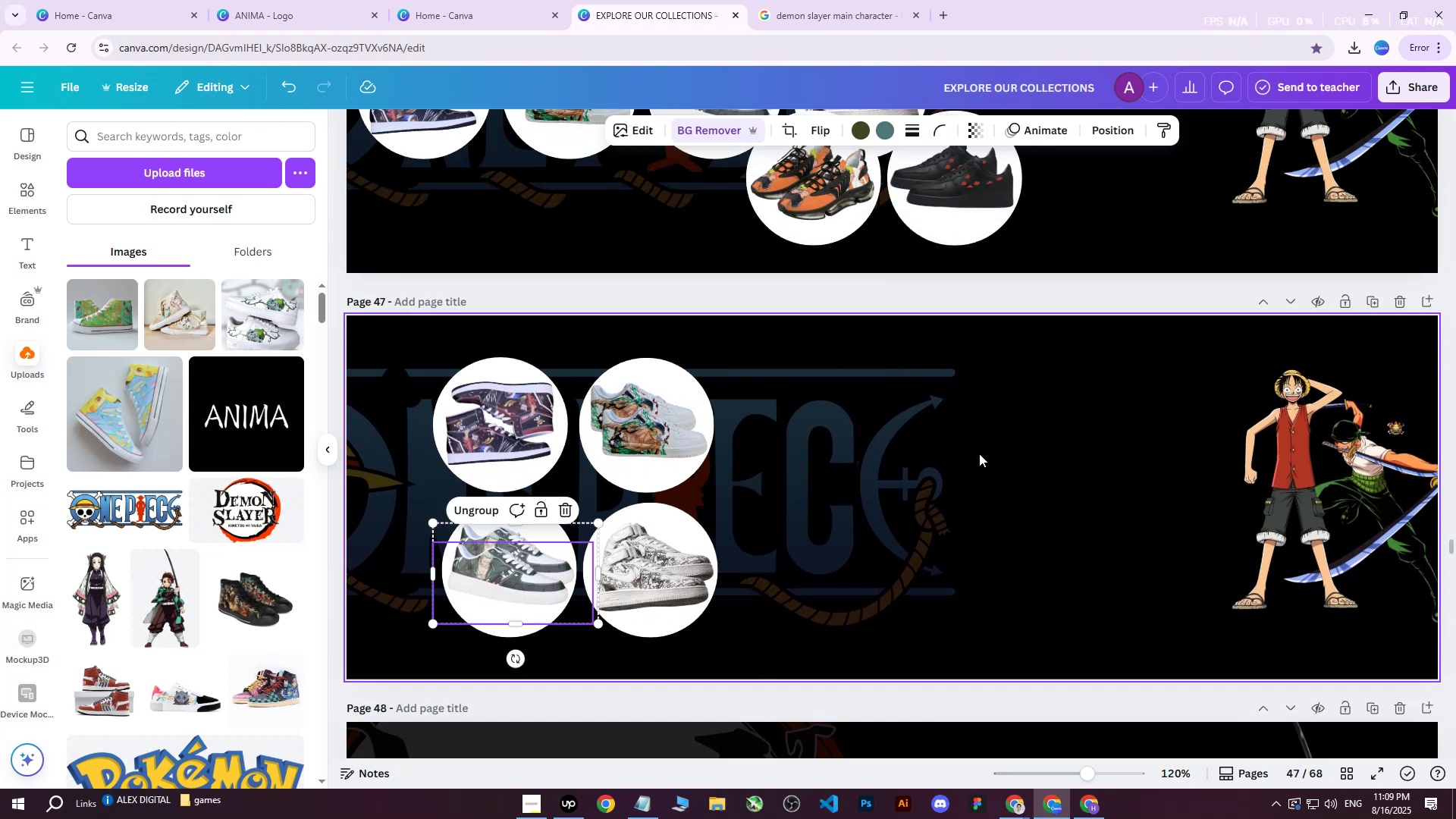 
left_click([979, 453])
 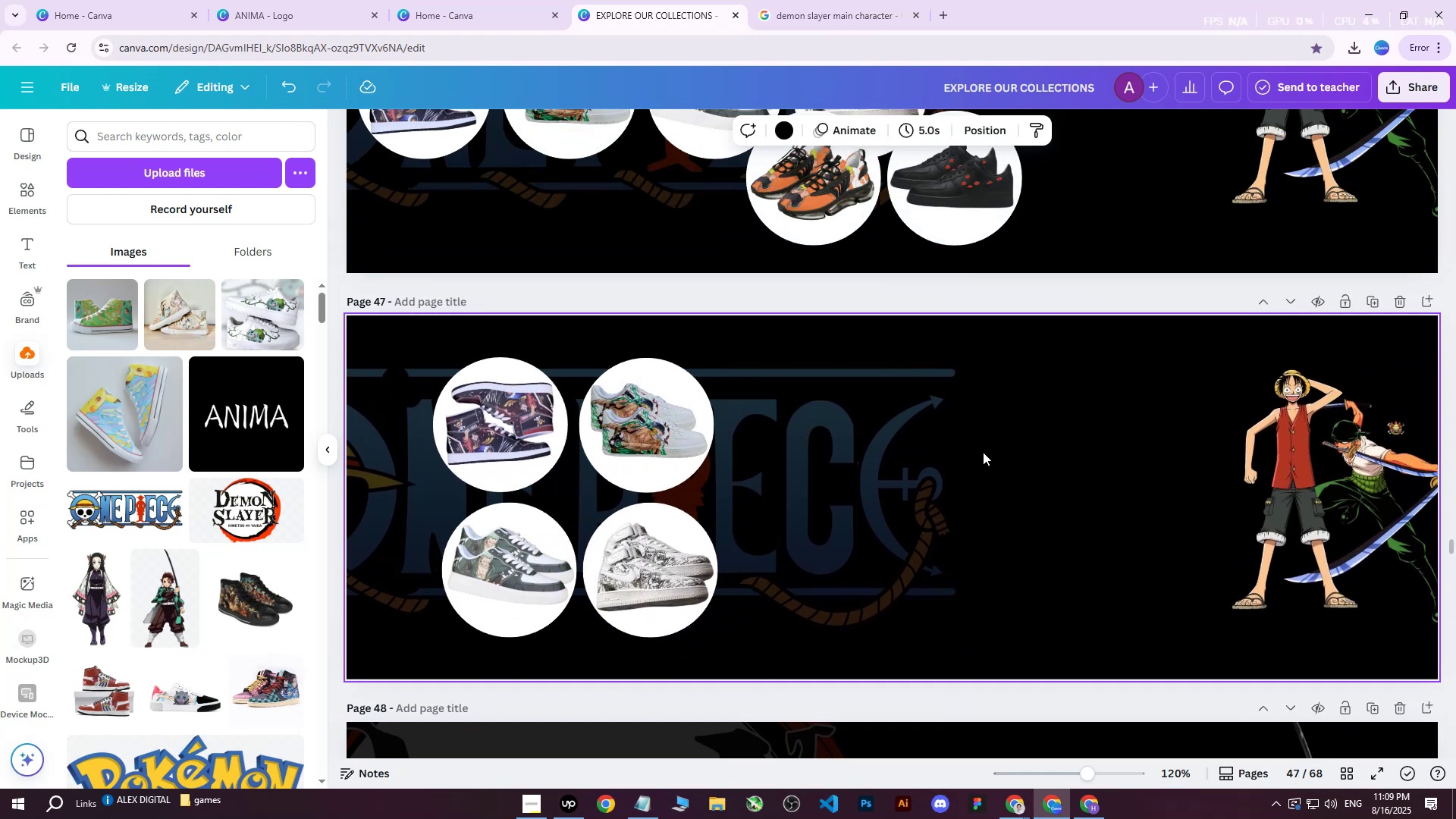 
hold_key(key=ControlLeft, duration=0.73)
scroll: coordinate [994, 447], scroll_direction: down, amount: 5.0
 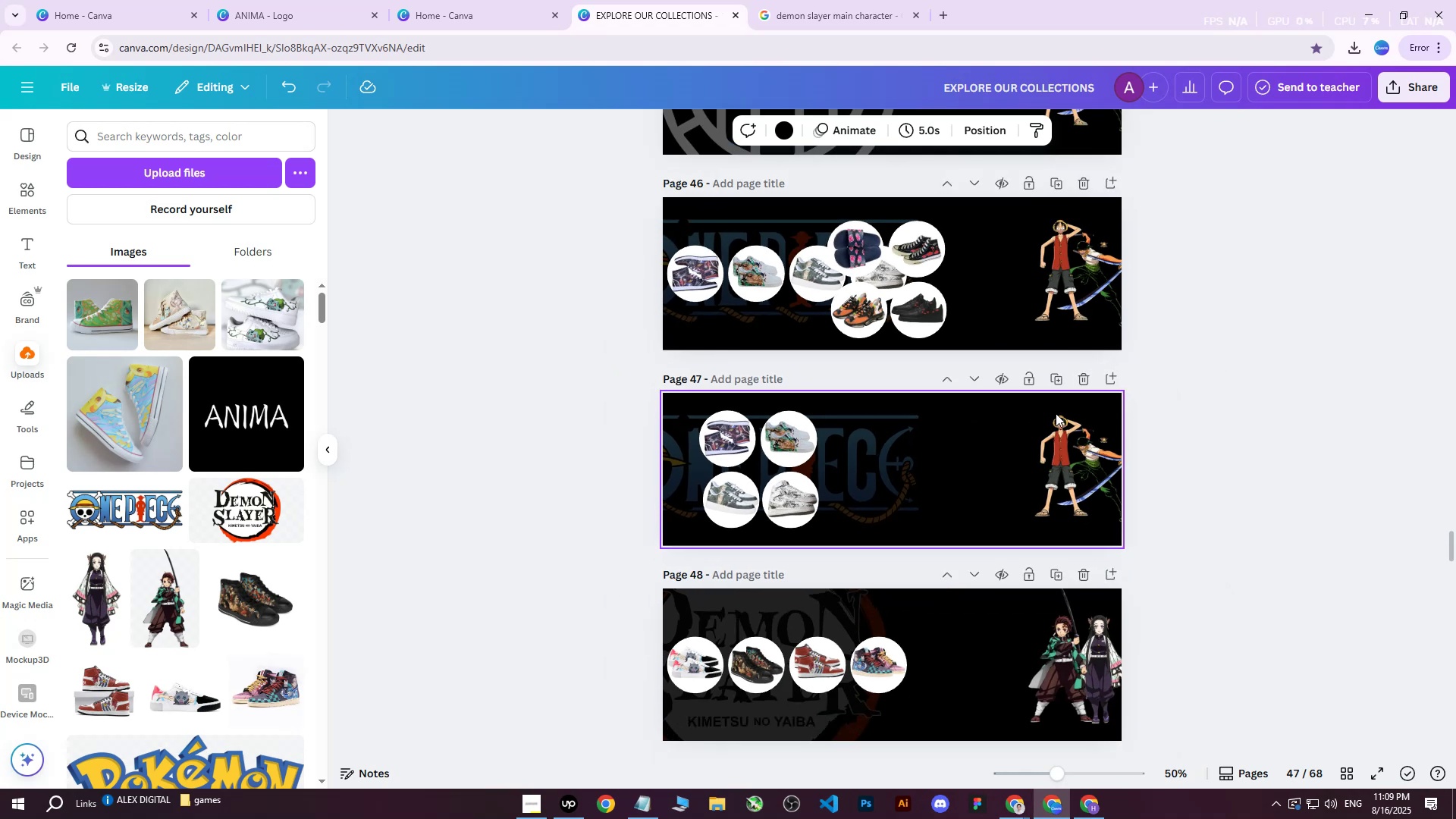 
left_click([954, 425])
 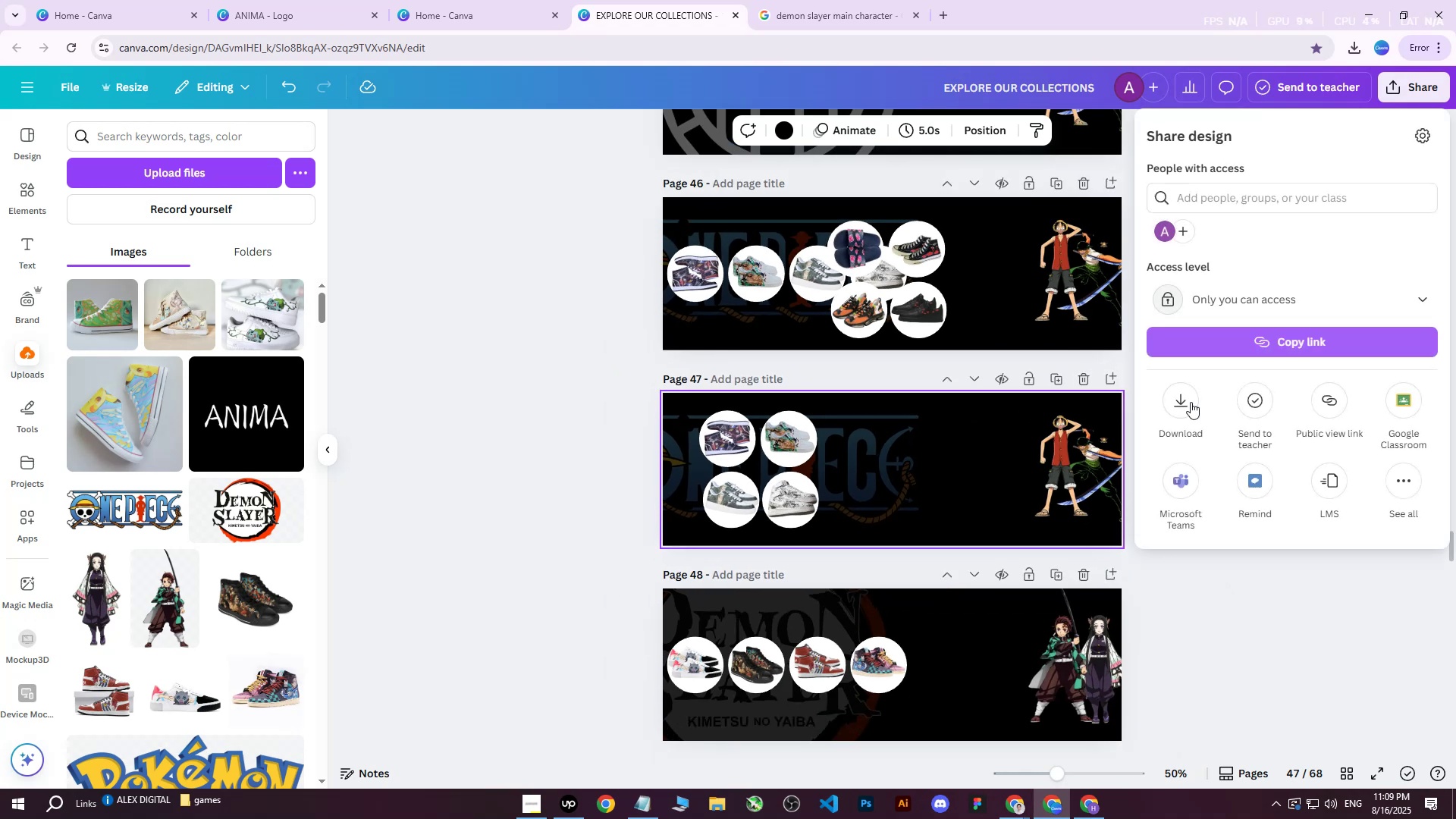 
double_click([1186, 409])
 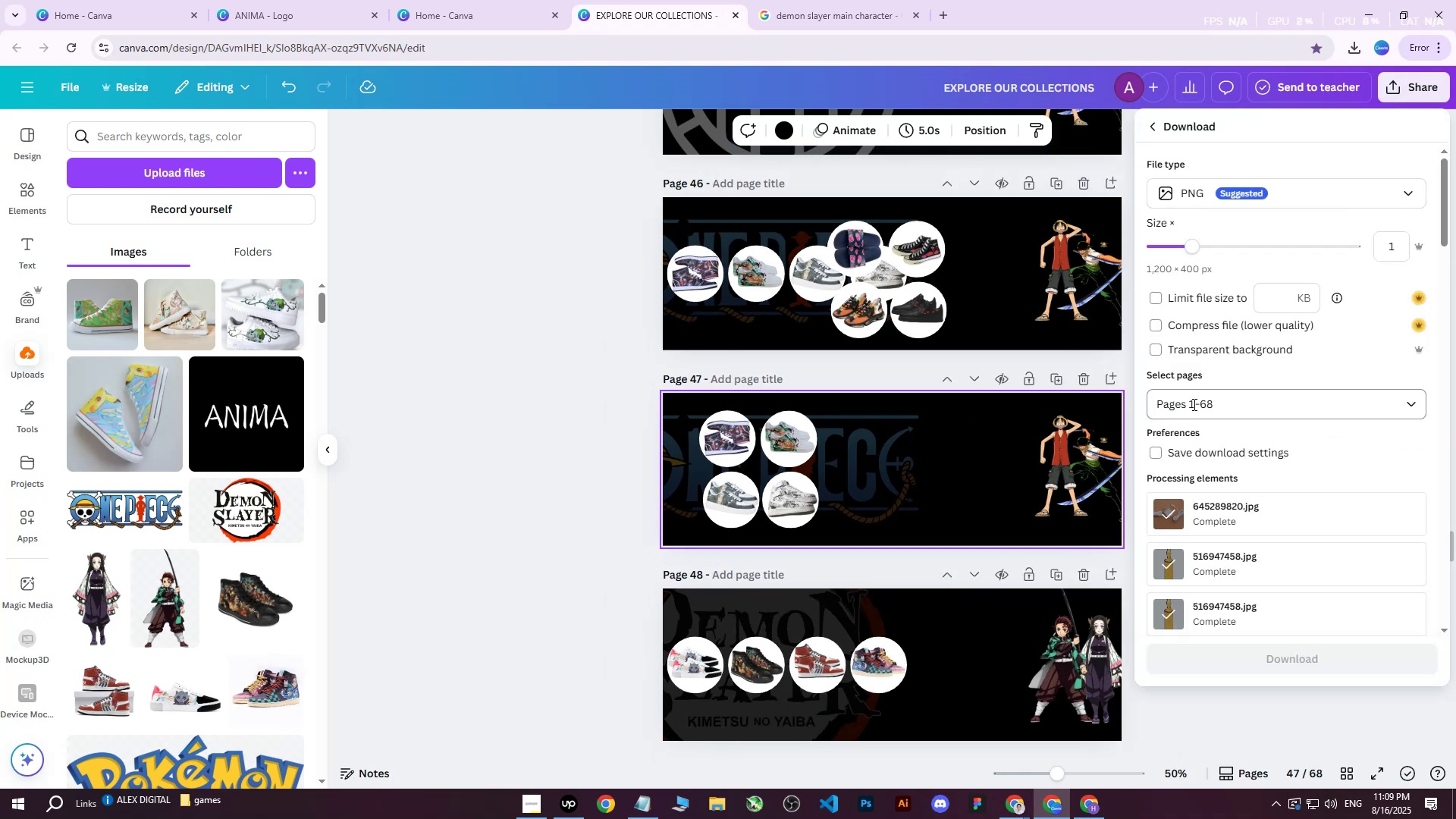 
triple_click([1193, 403])
 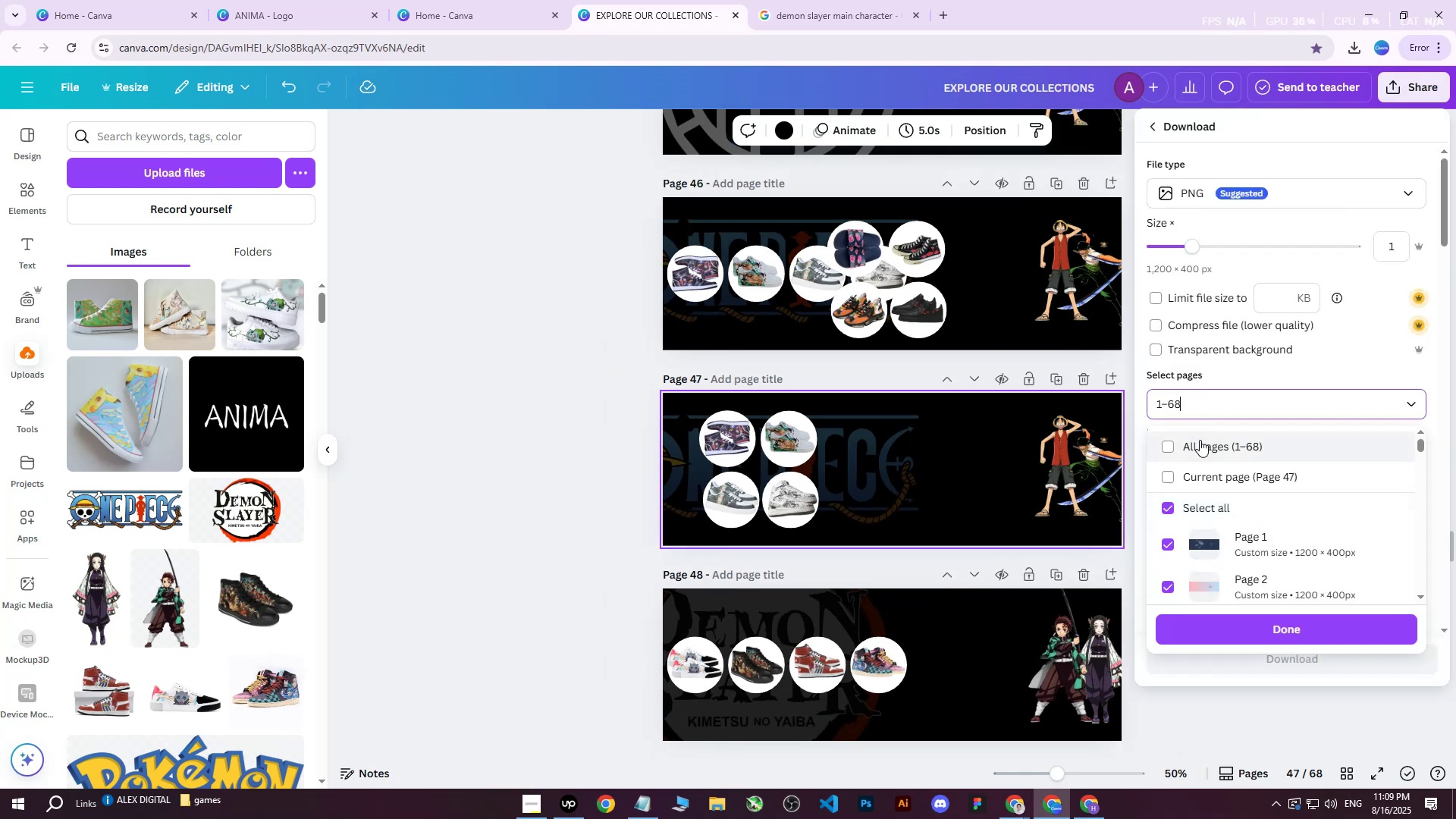 
triple_click([1200, 438])
 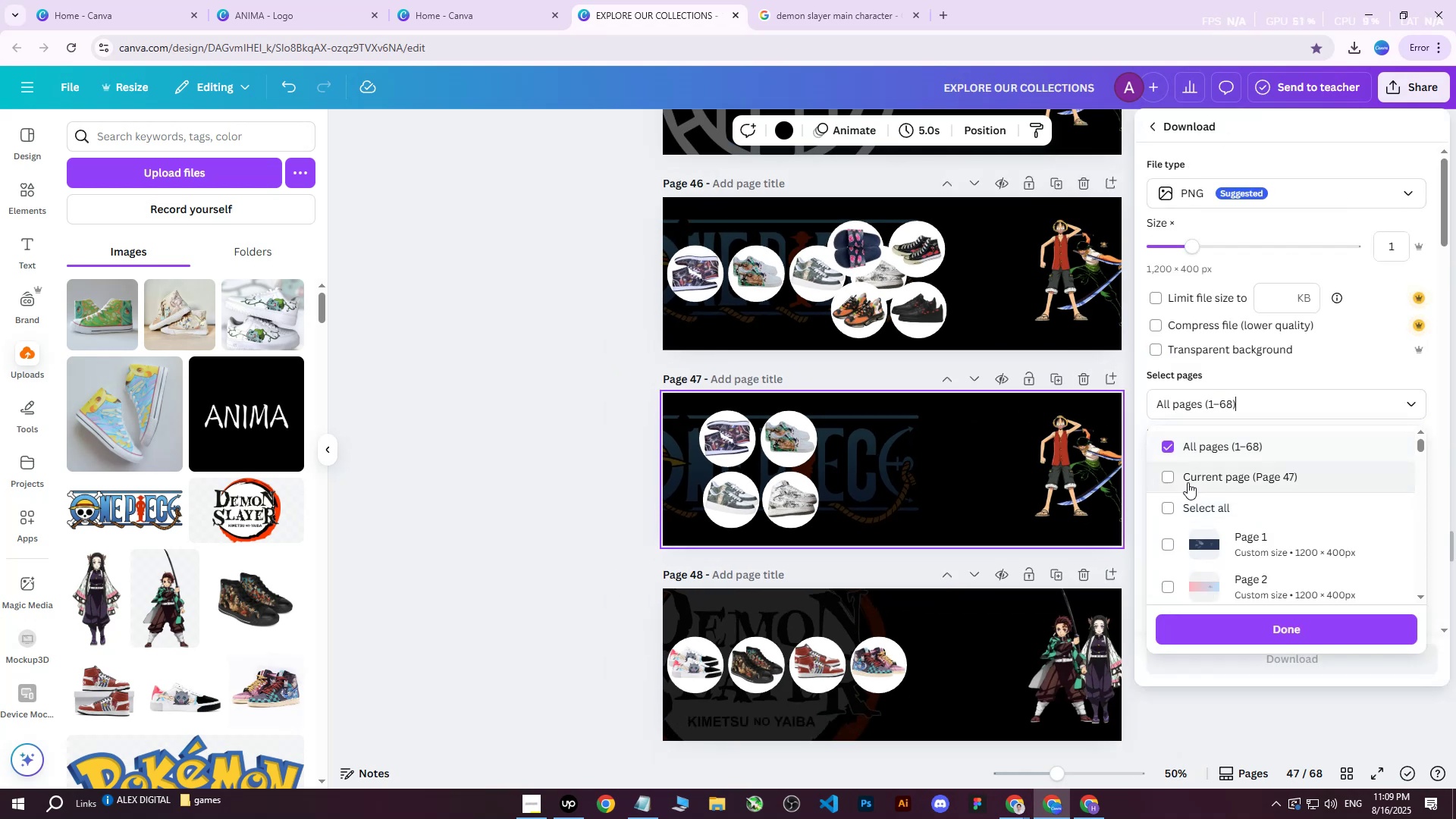 
triple_click([1188, 482])
 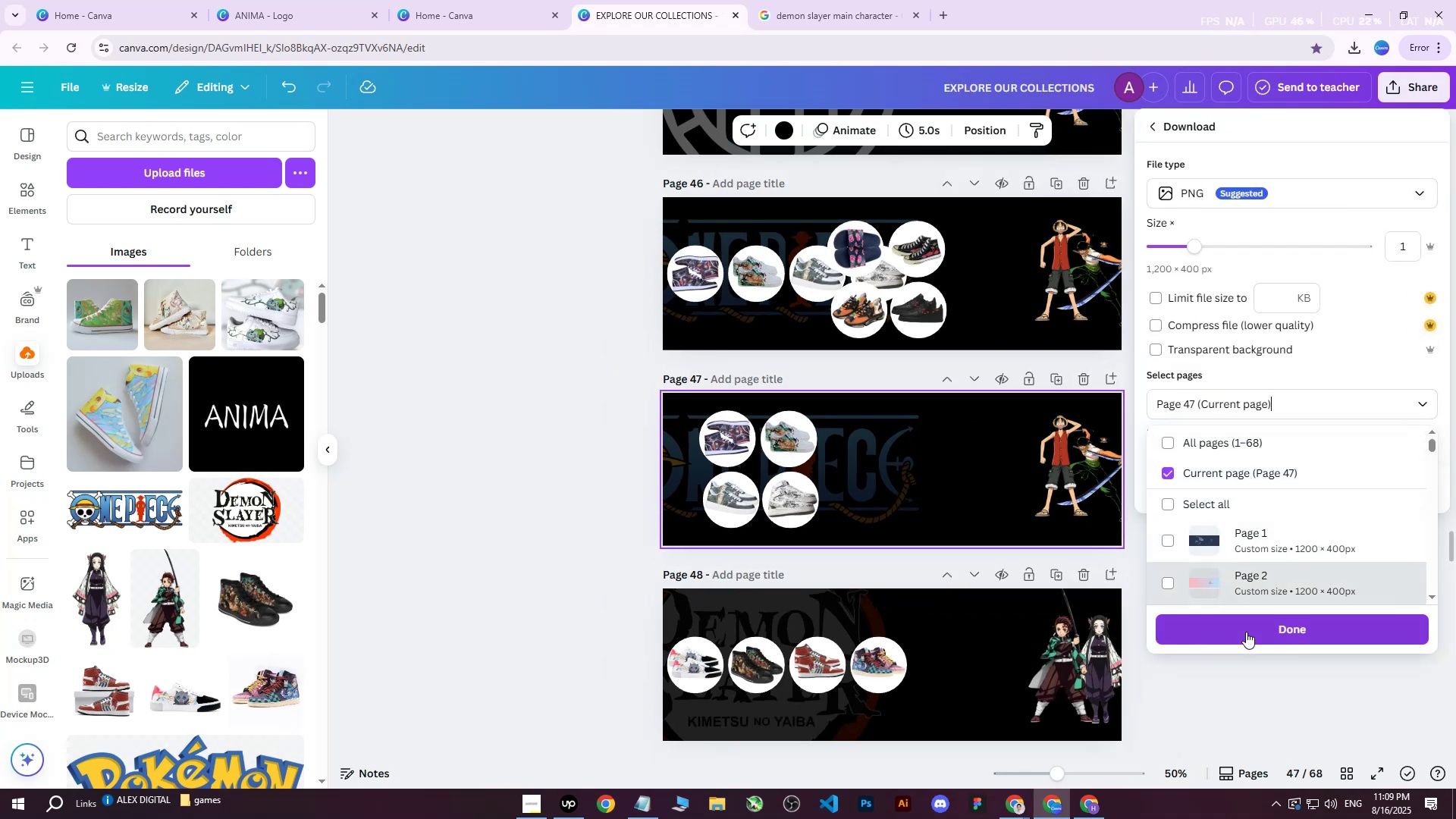 
left_click([1246, 632])
 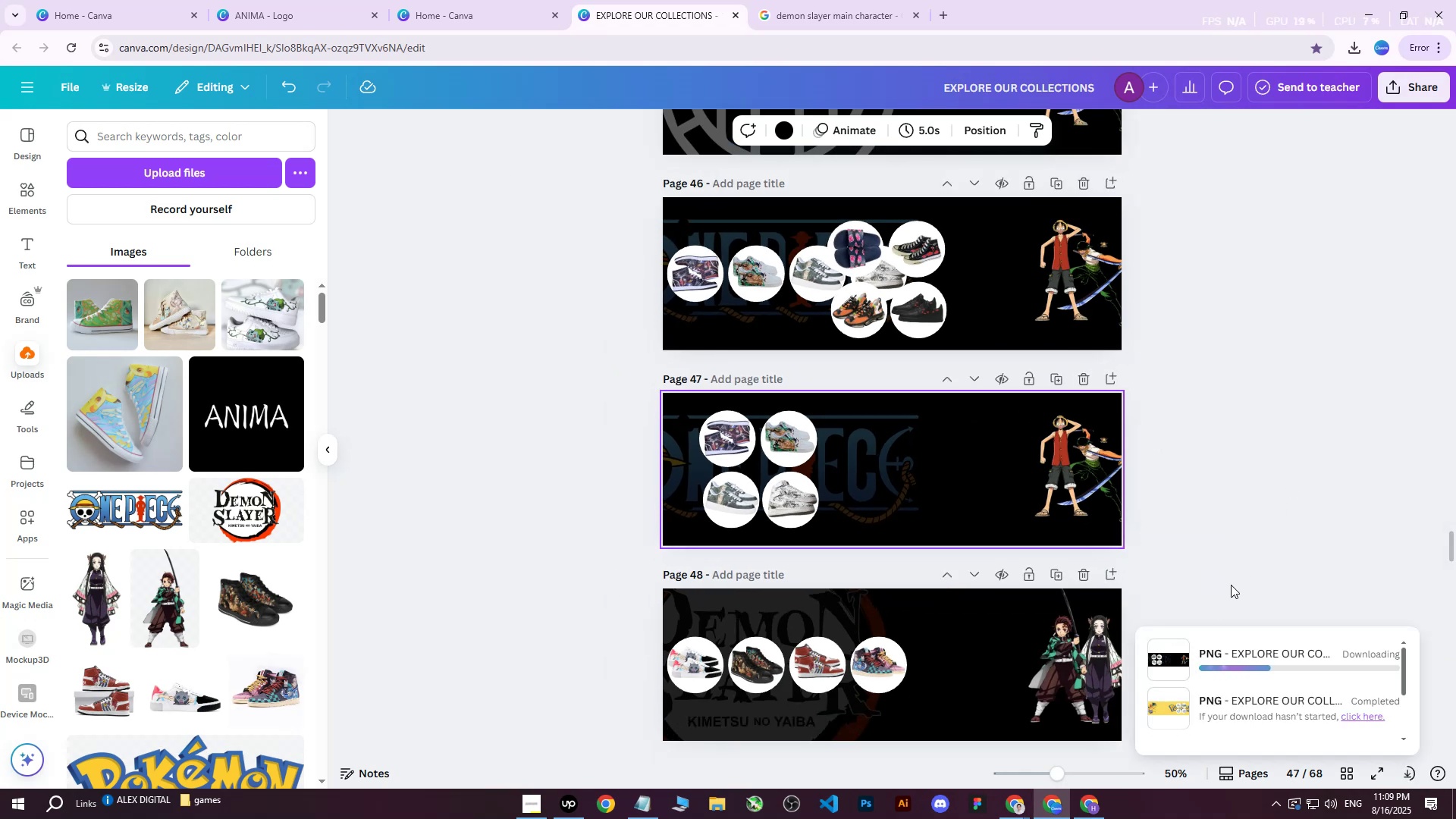 
wait(6.75)
 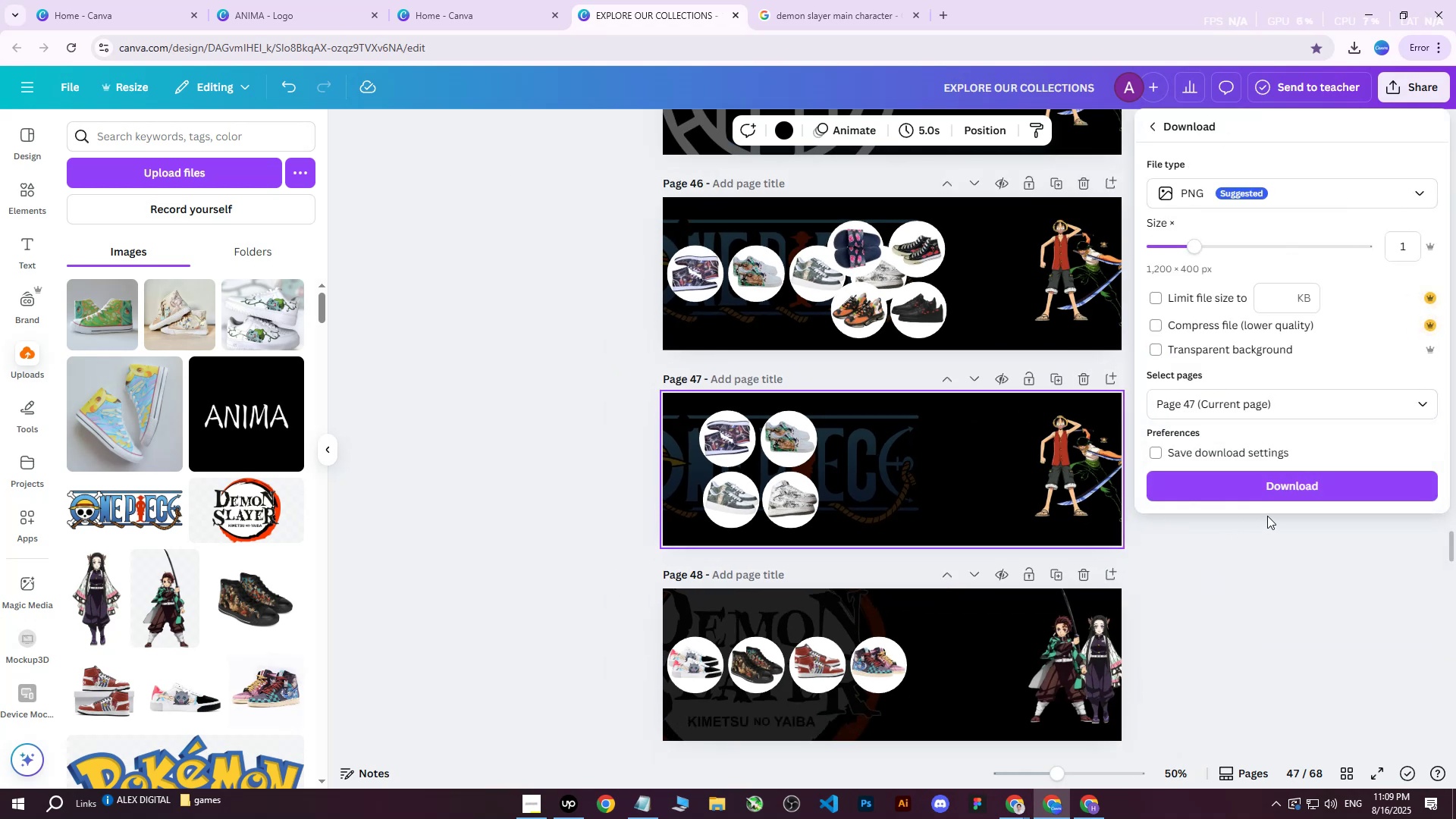 
left_click([1101, 811])
 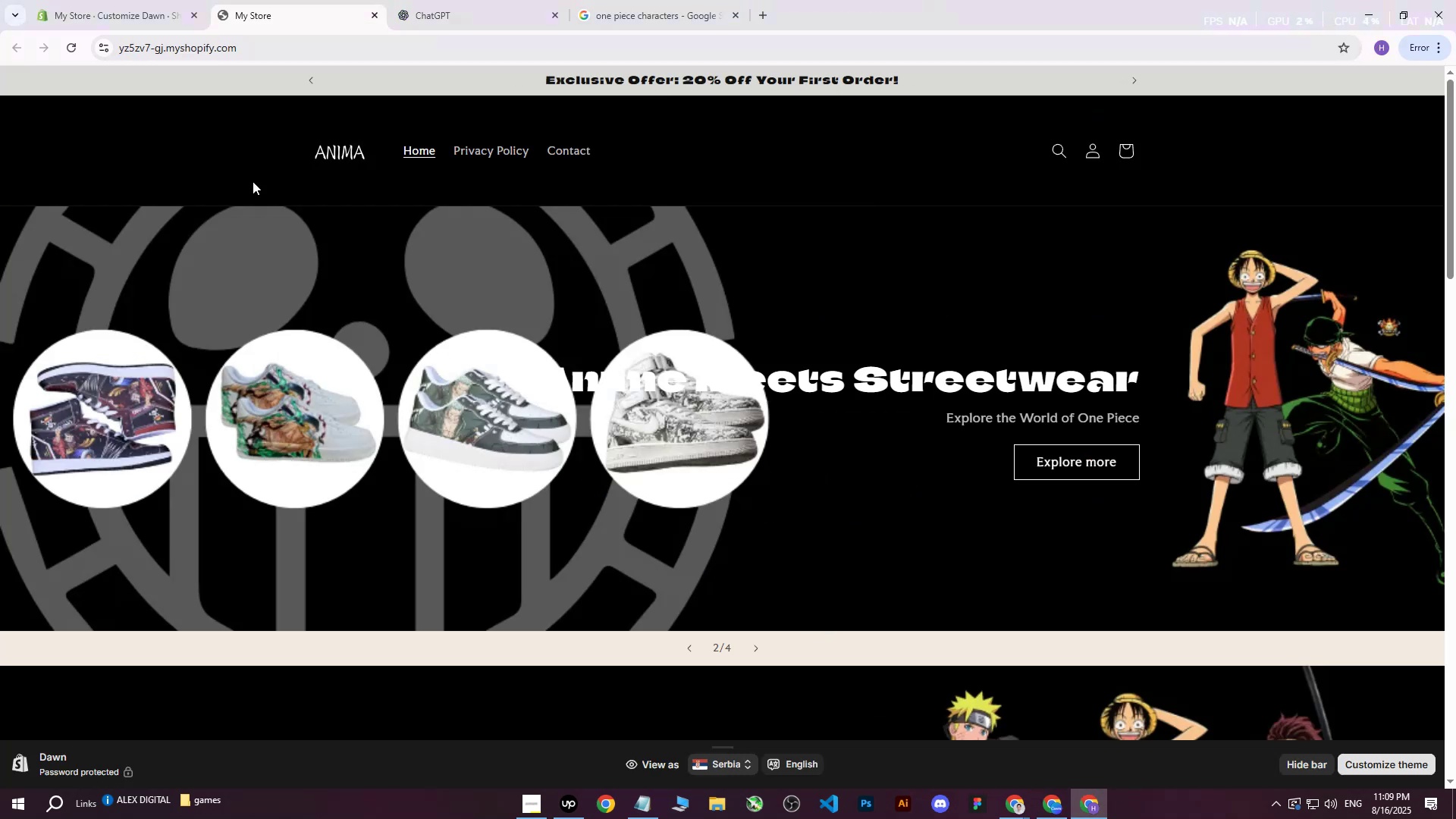 
left_click([154, 0])
 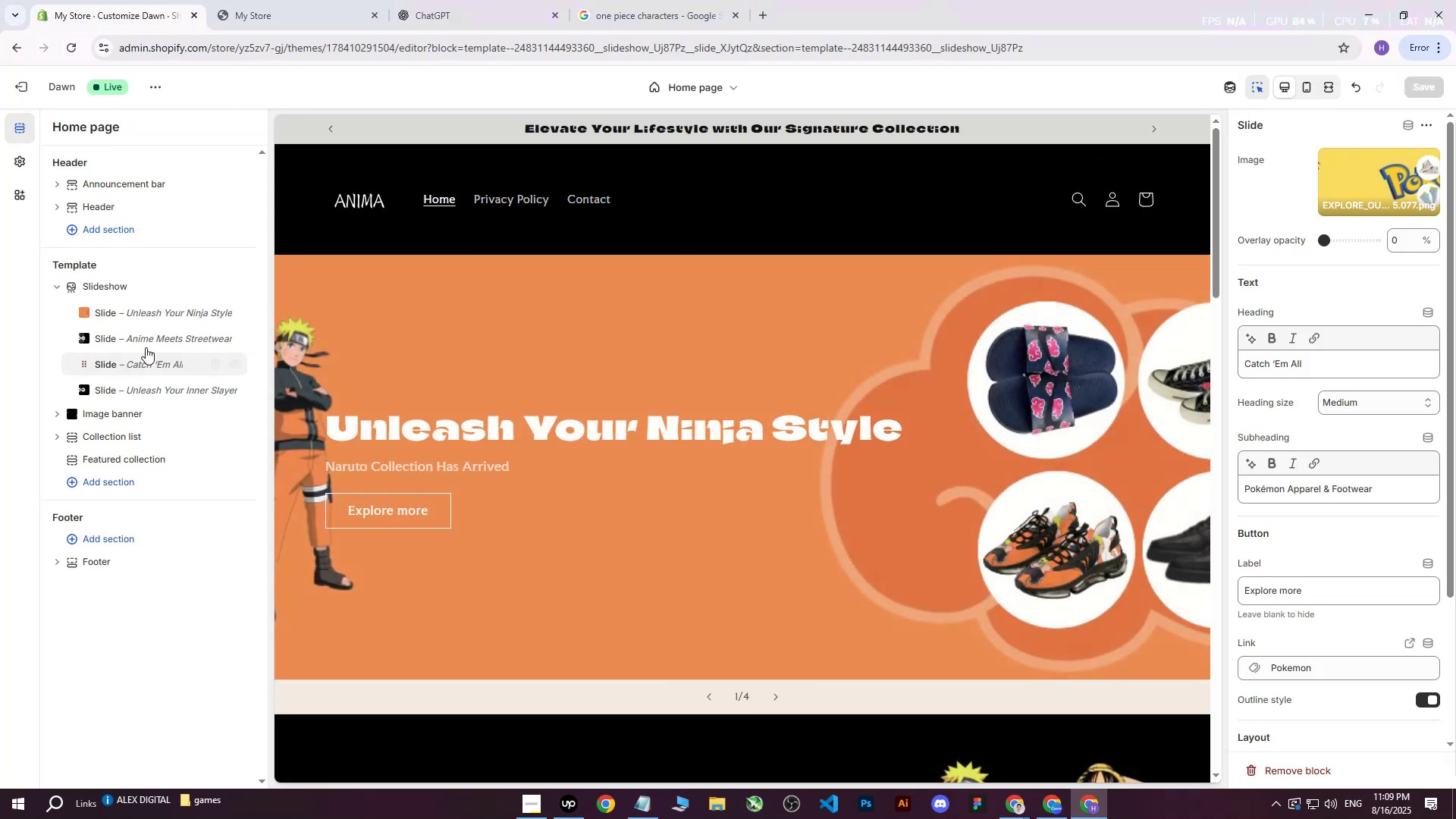 
left_click([144, 338])
 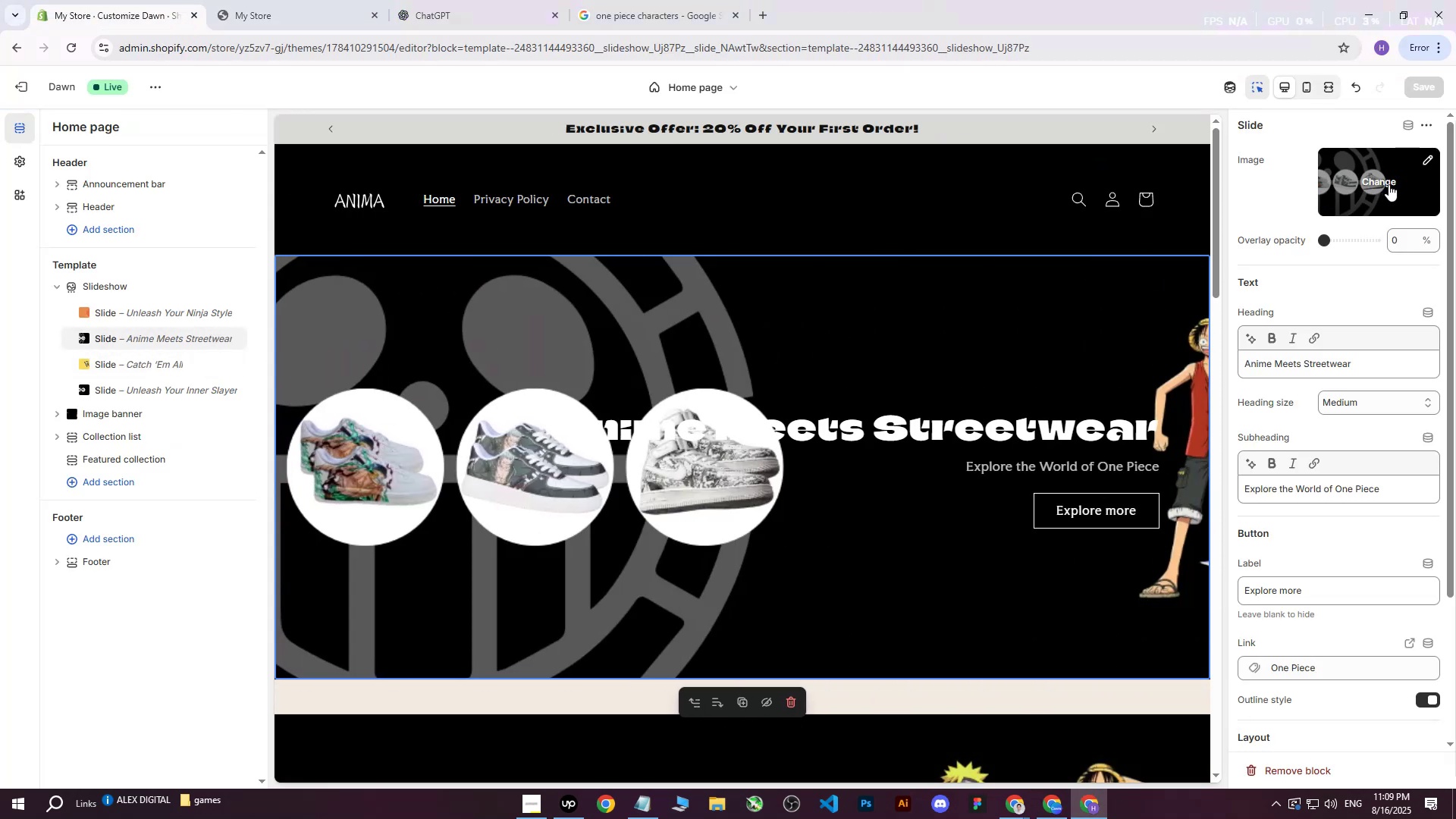 
wait(5.75)
 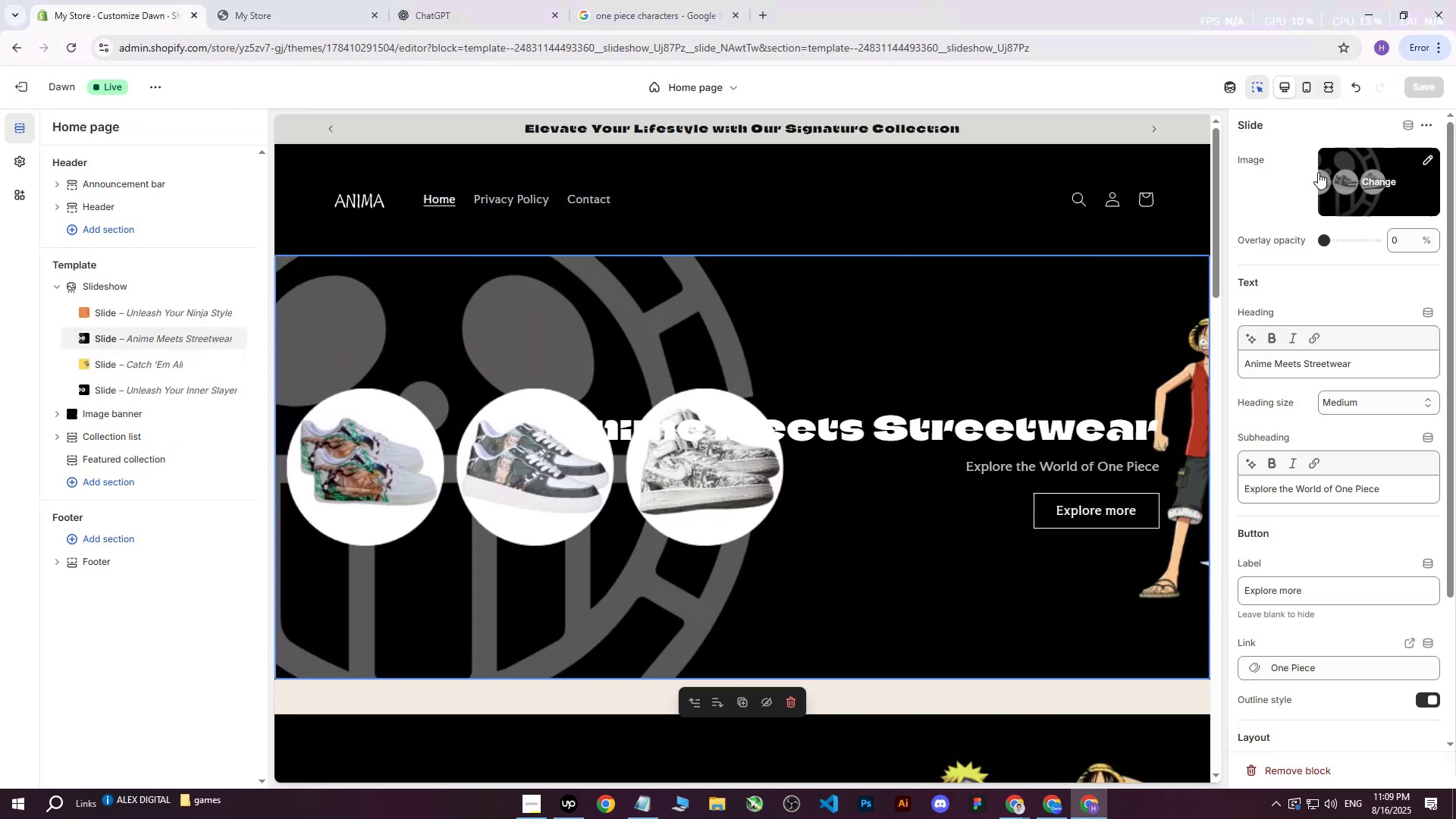 
left_click([1389, 184])
 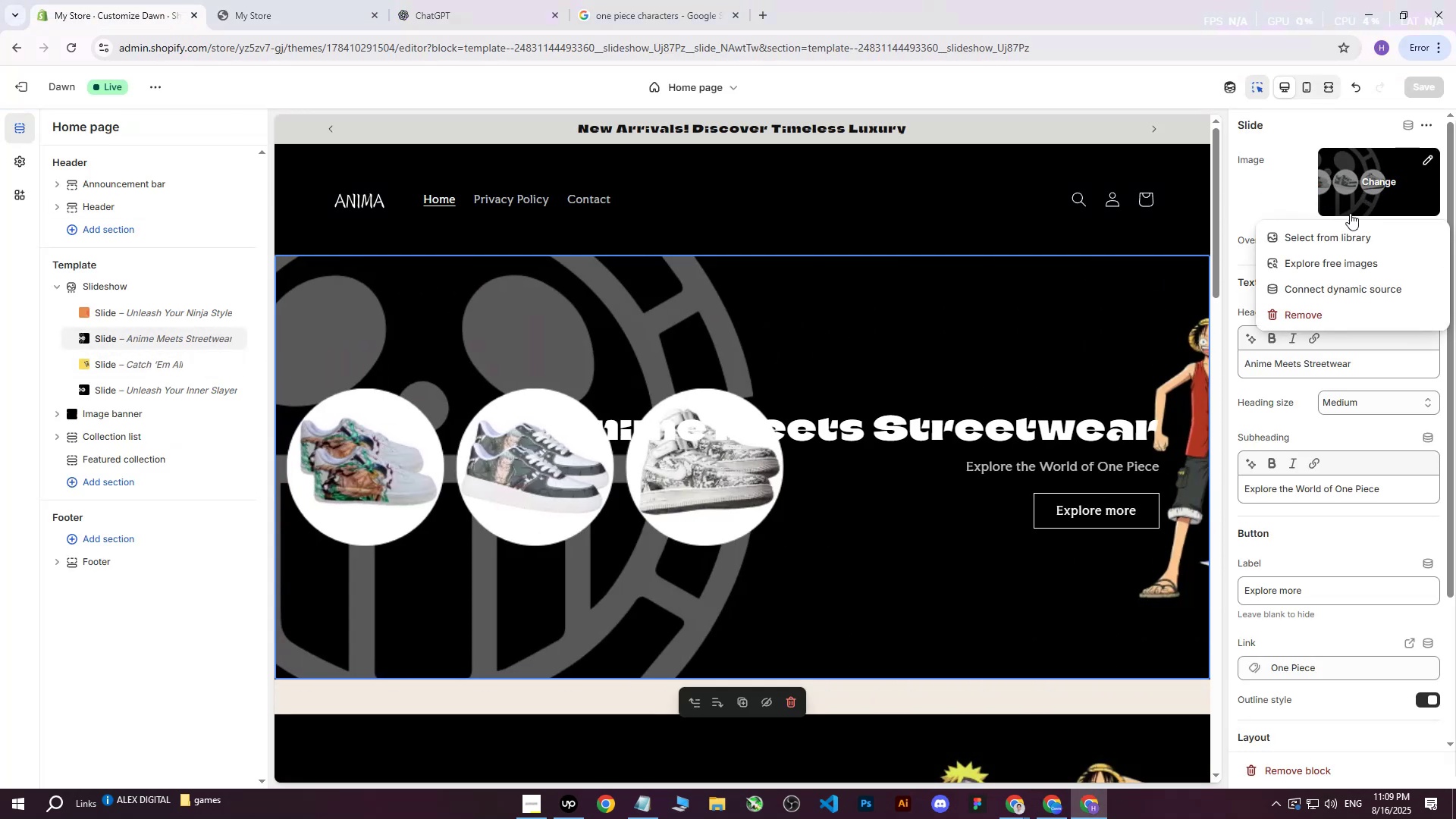 
left_click([1330, 234])
 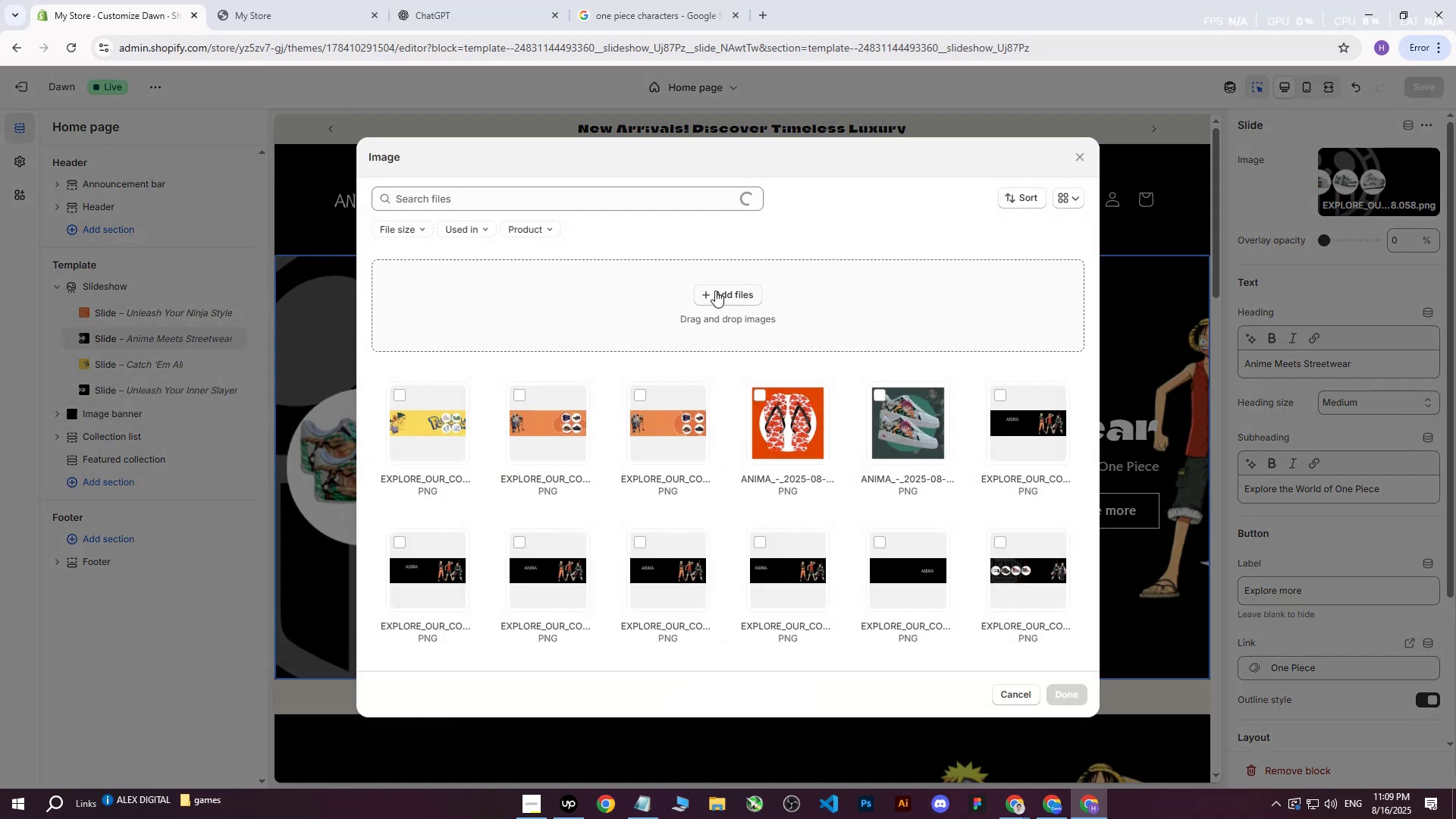 
left_click([745, 293])
 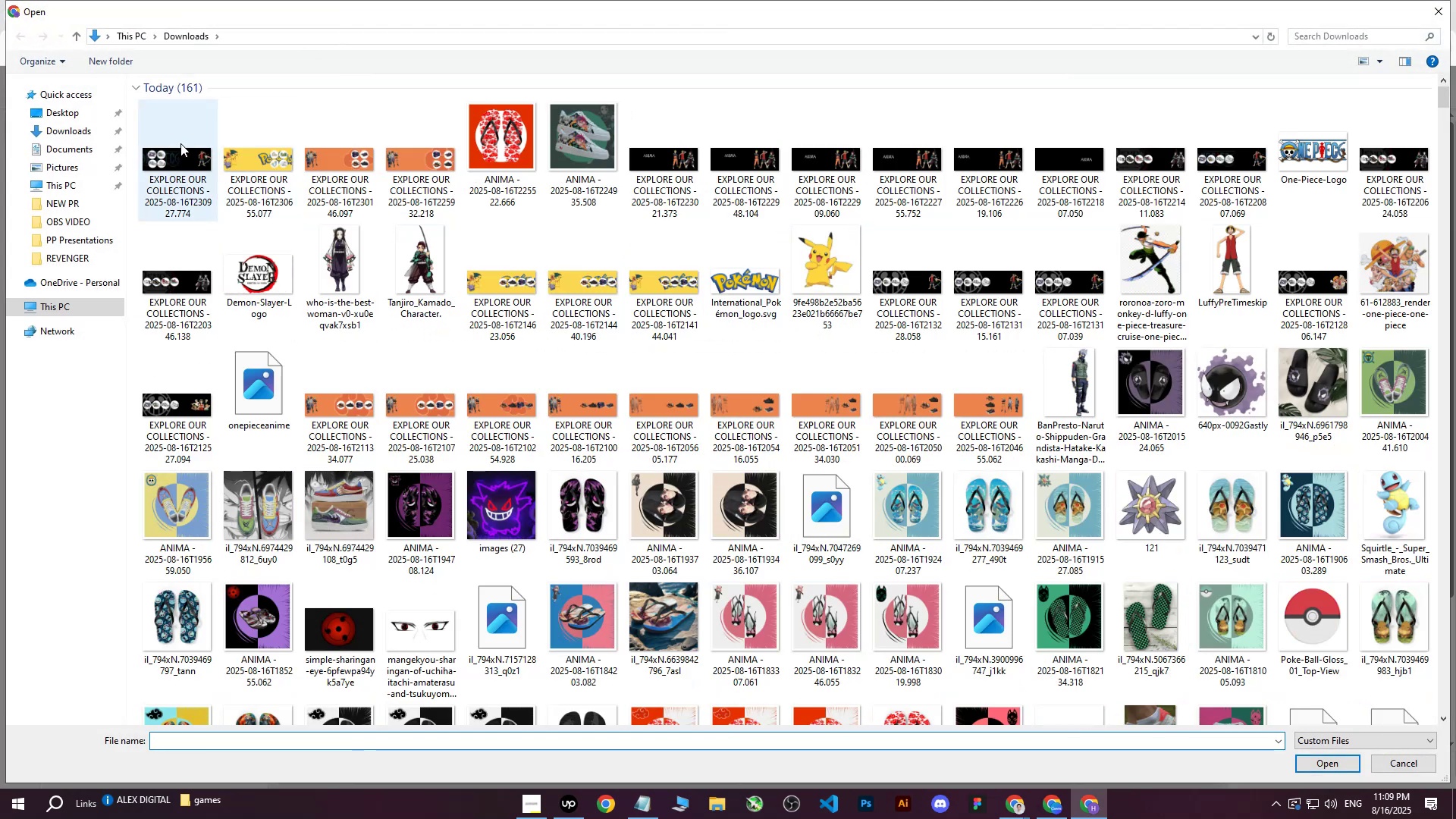 
left_click([169, 142])
 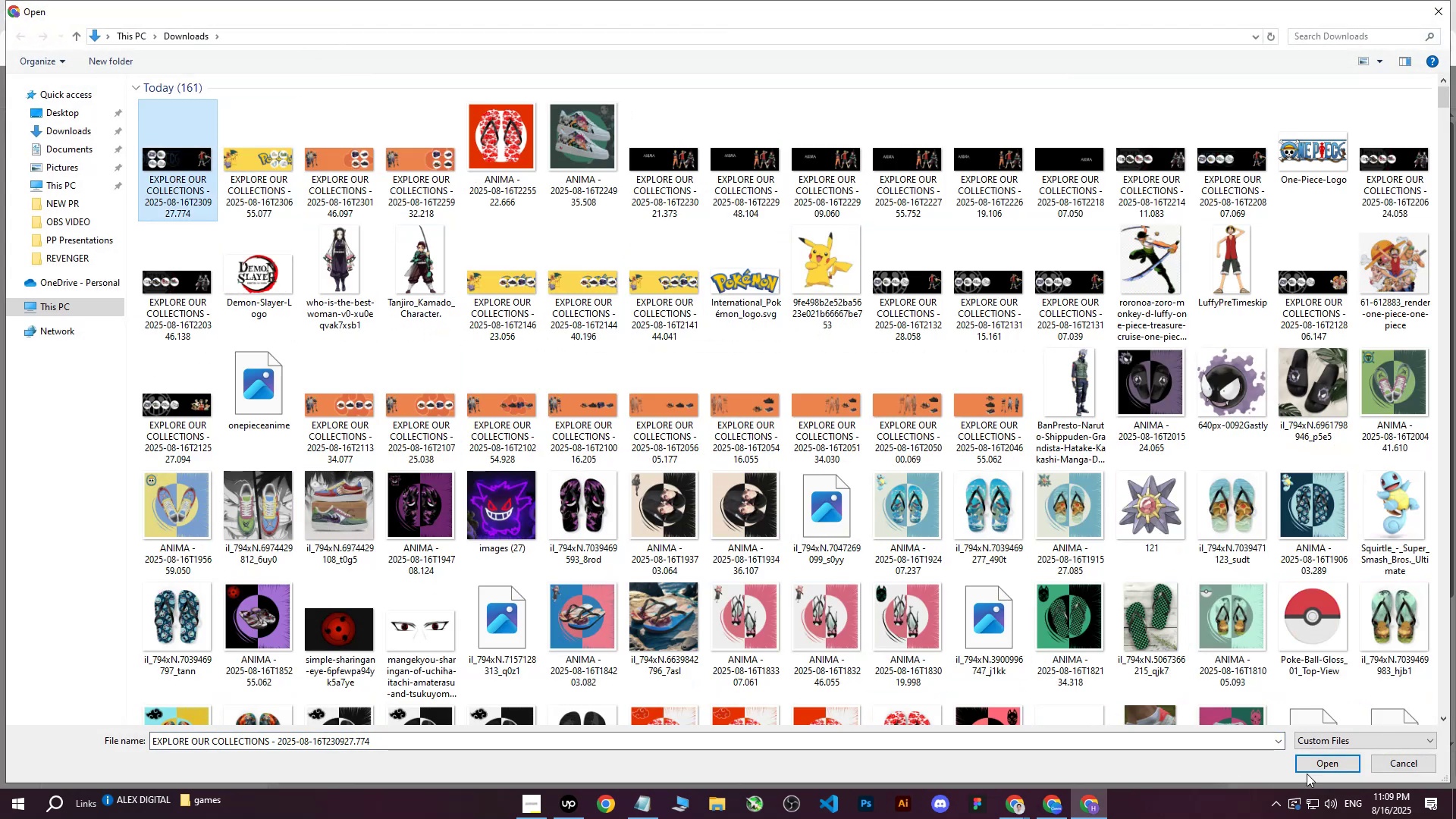 
left_click([1319, 763])
 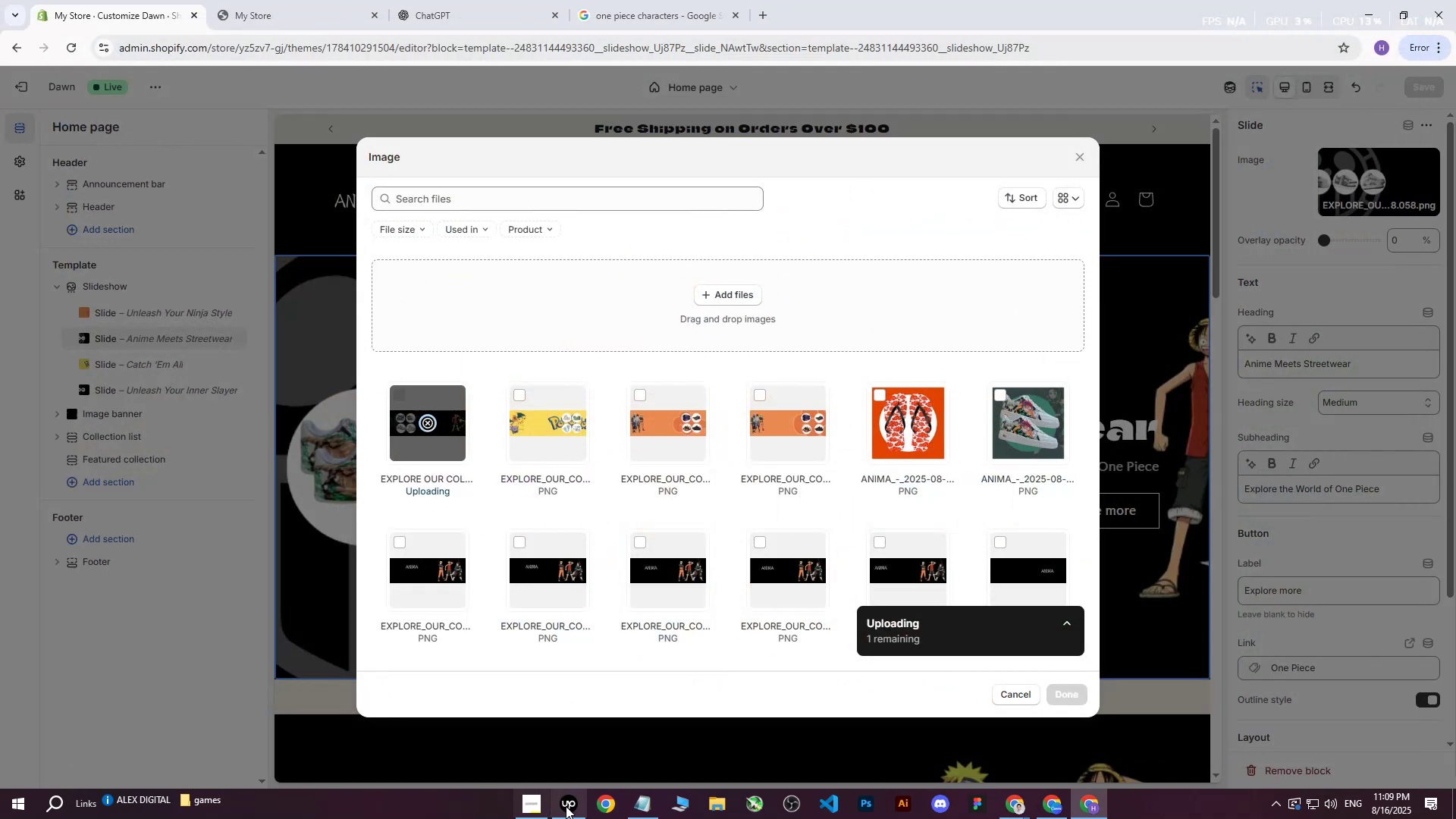 
left_click([570, 806])
 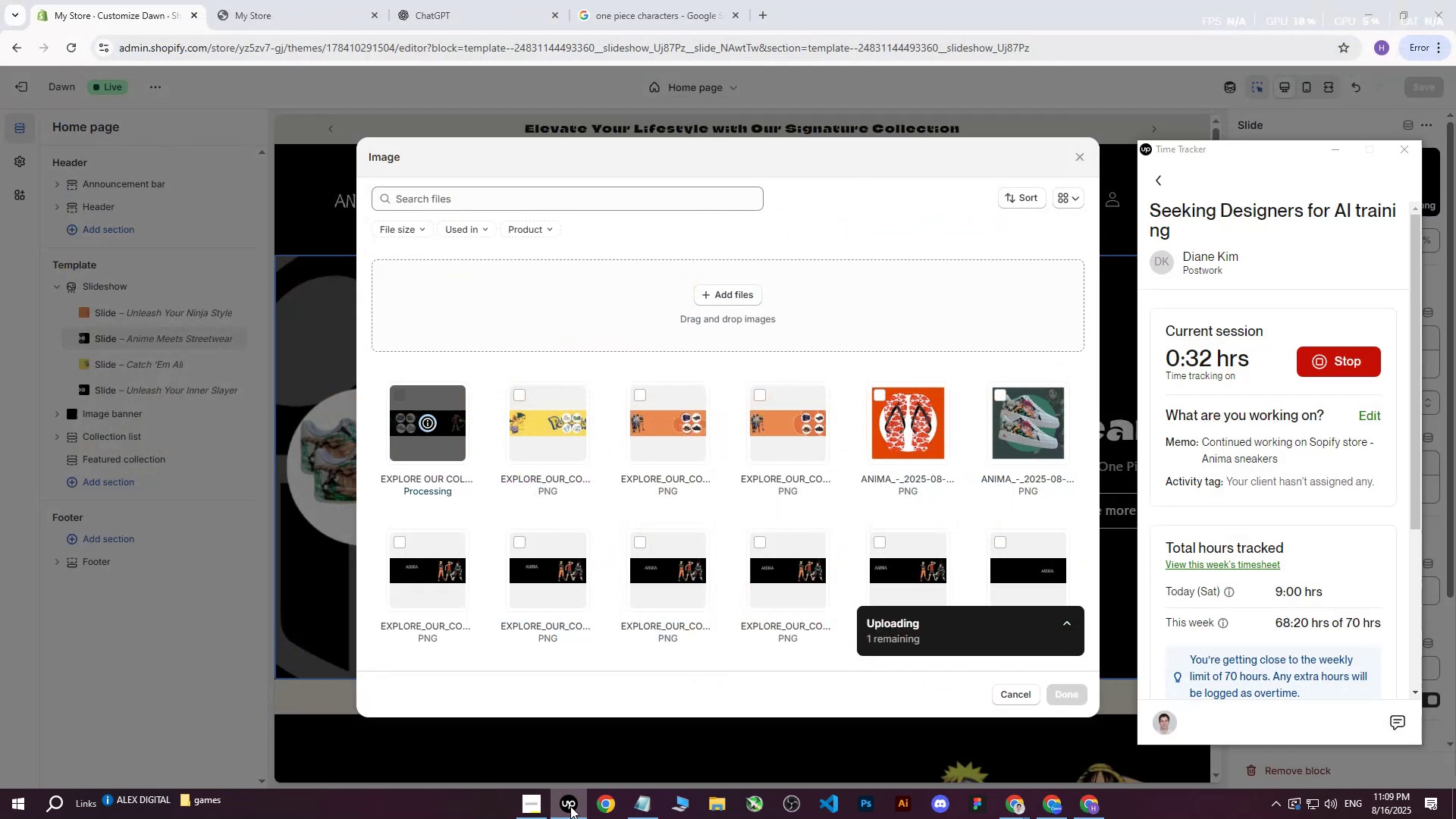 
left_click([570, 806])
 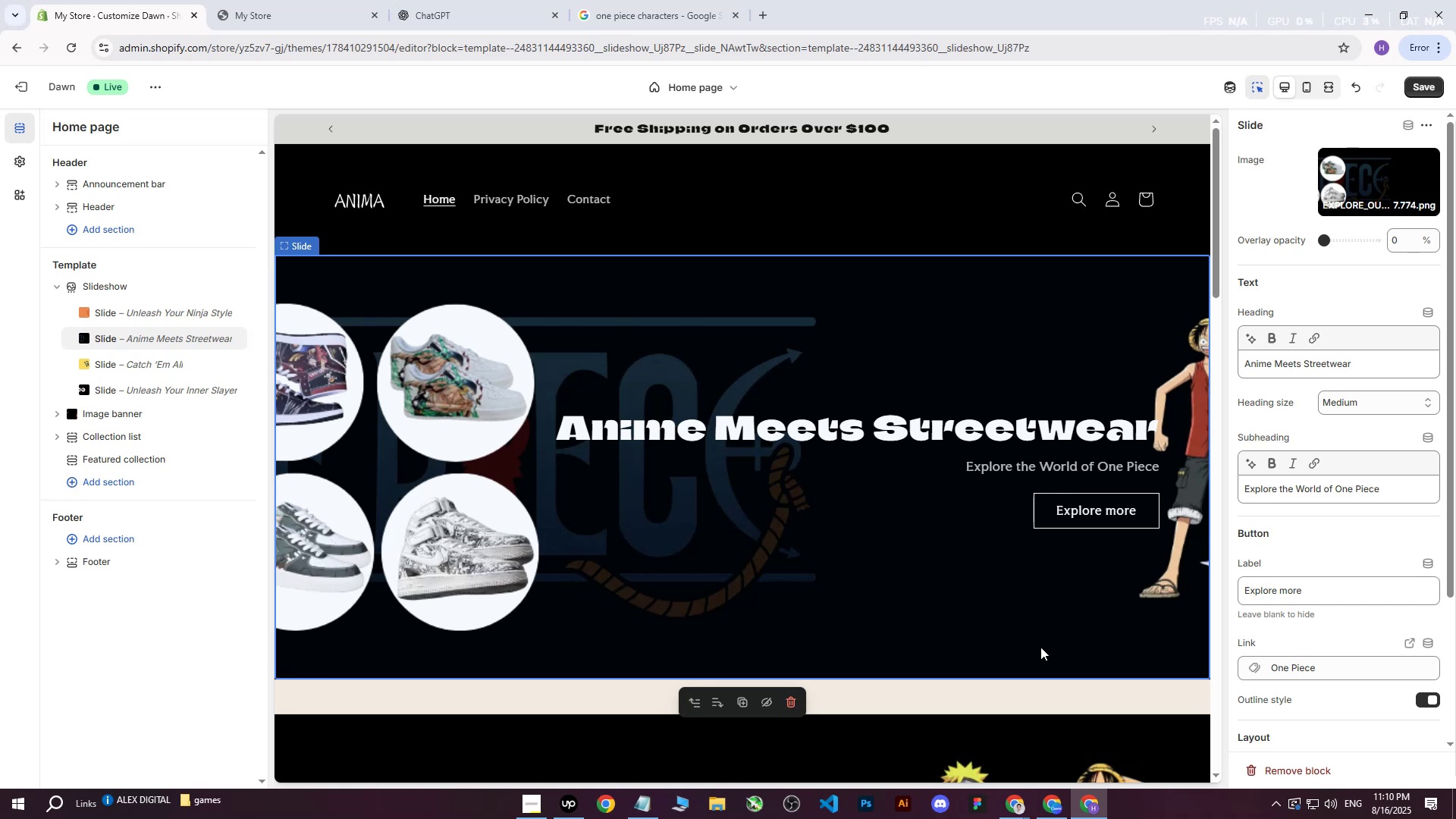 
wait(27.44)
 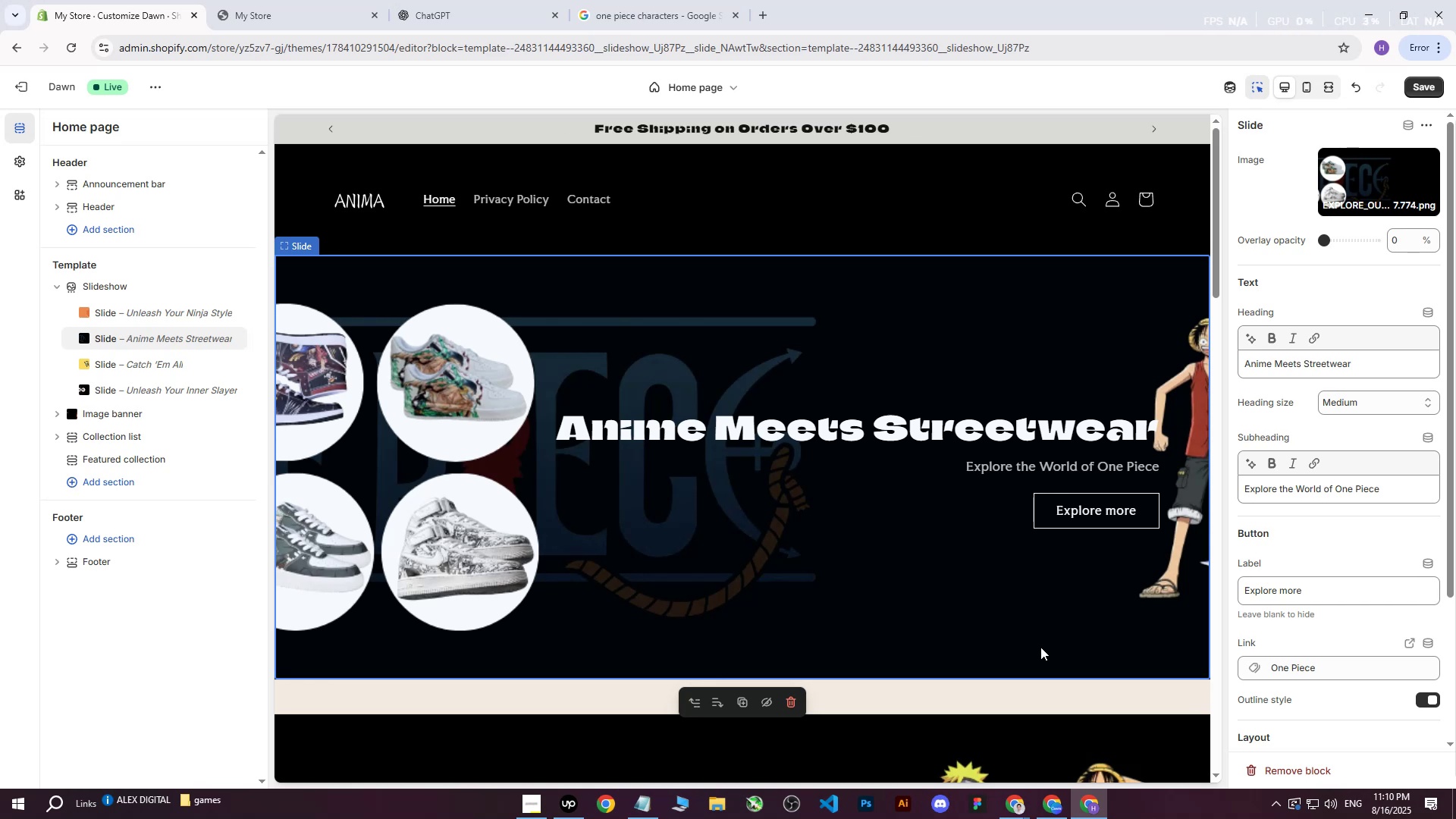 
left_click([1423, 93])
 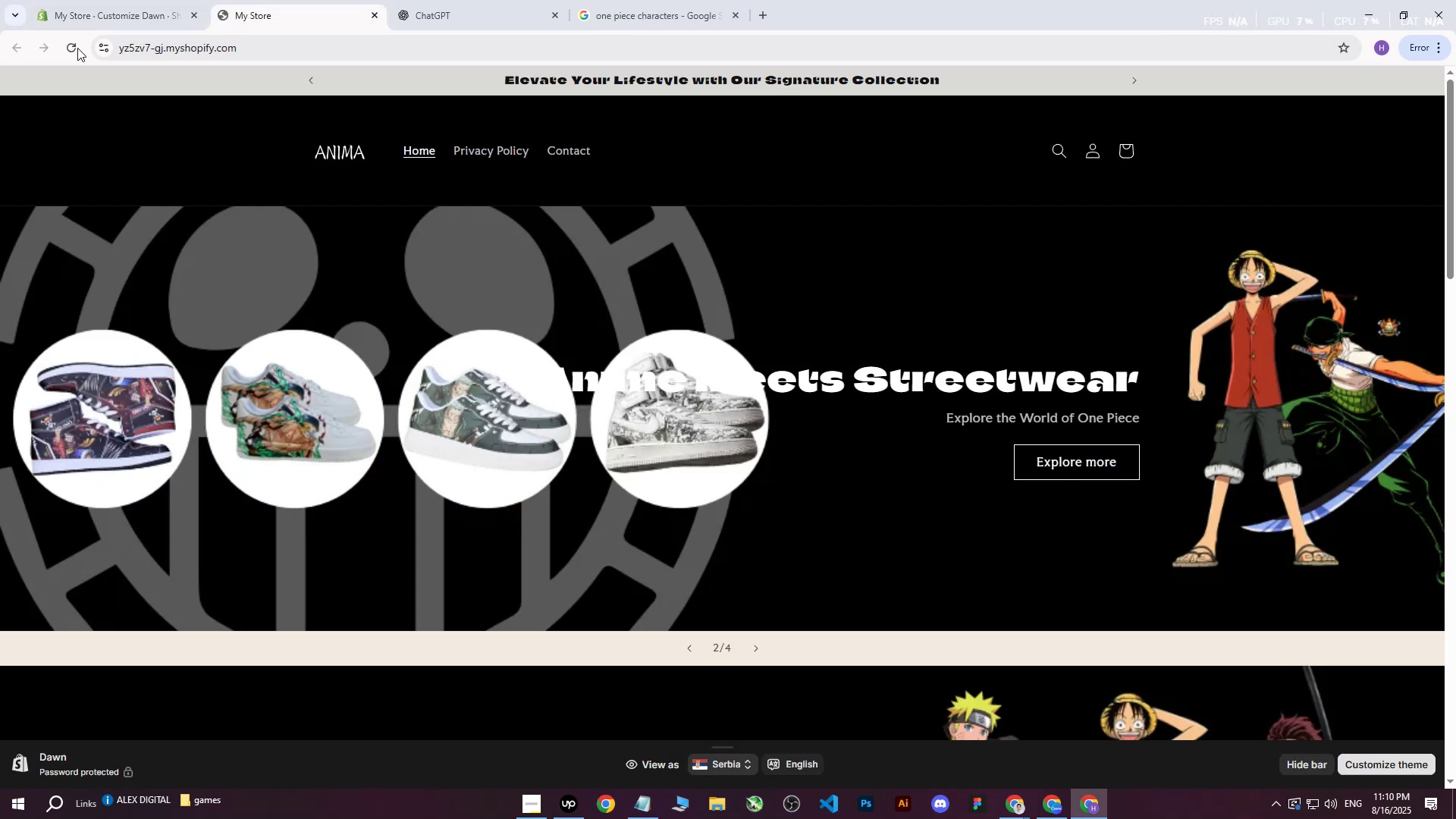 
double_click([73, 51])
 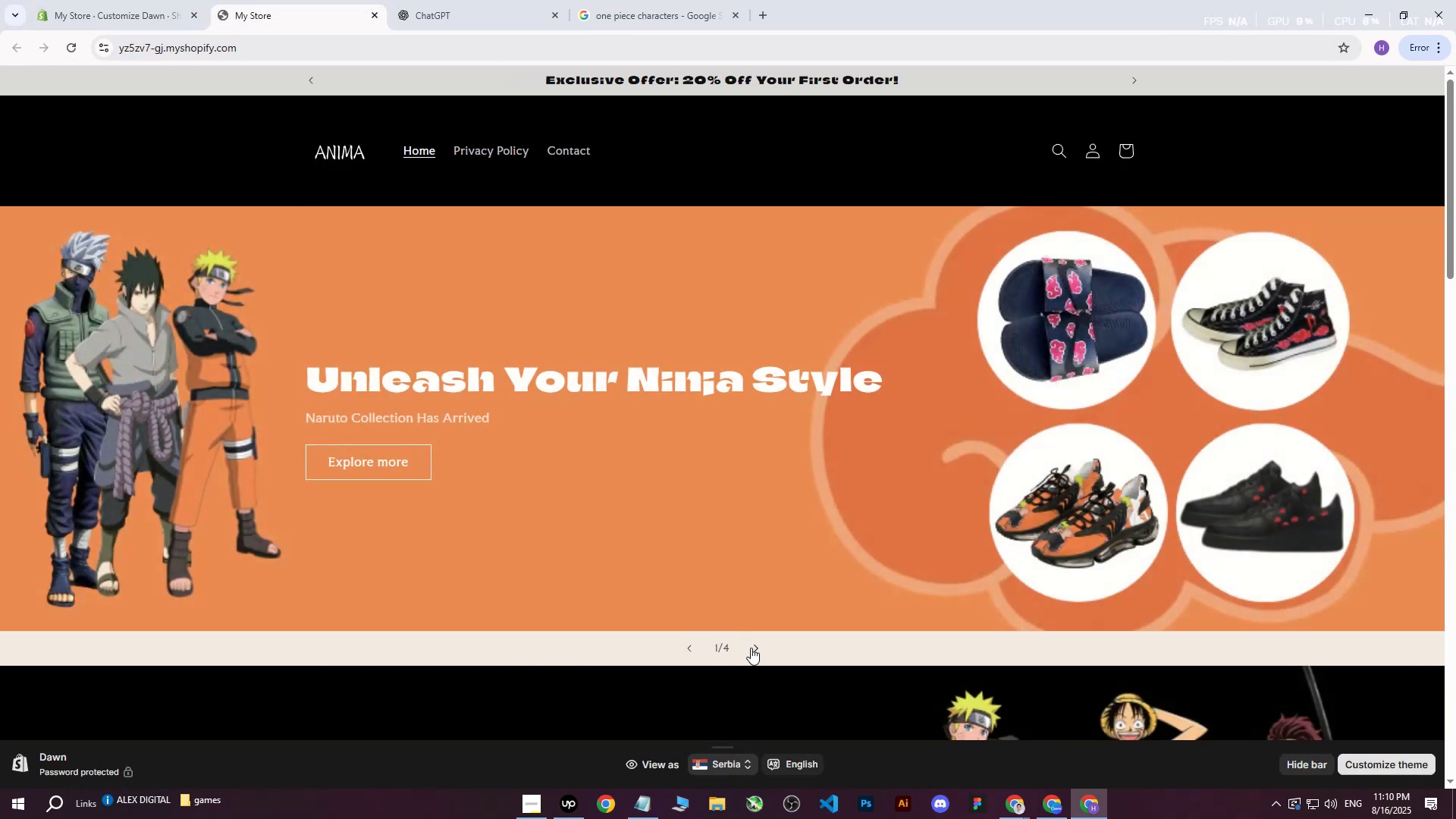 
left_click([751, 648])
 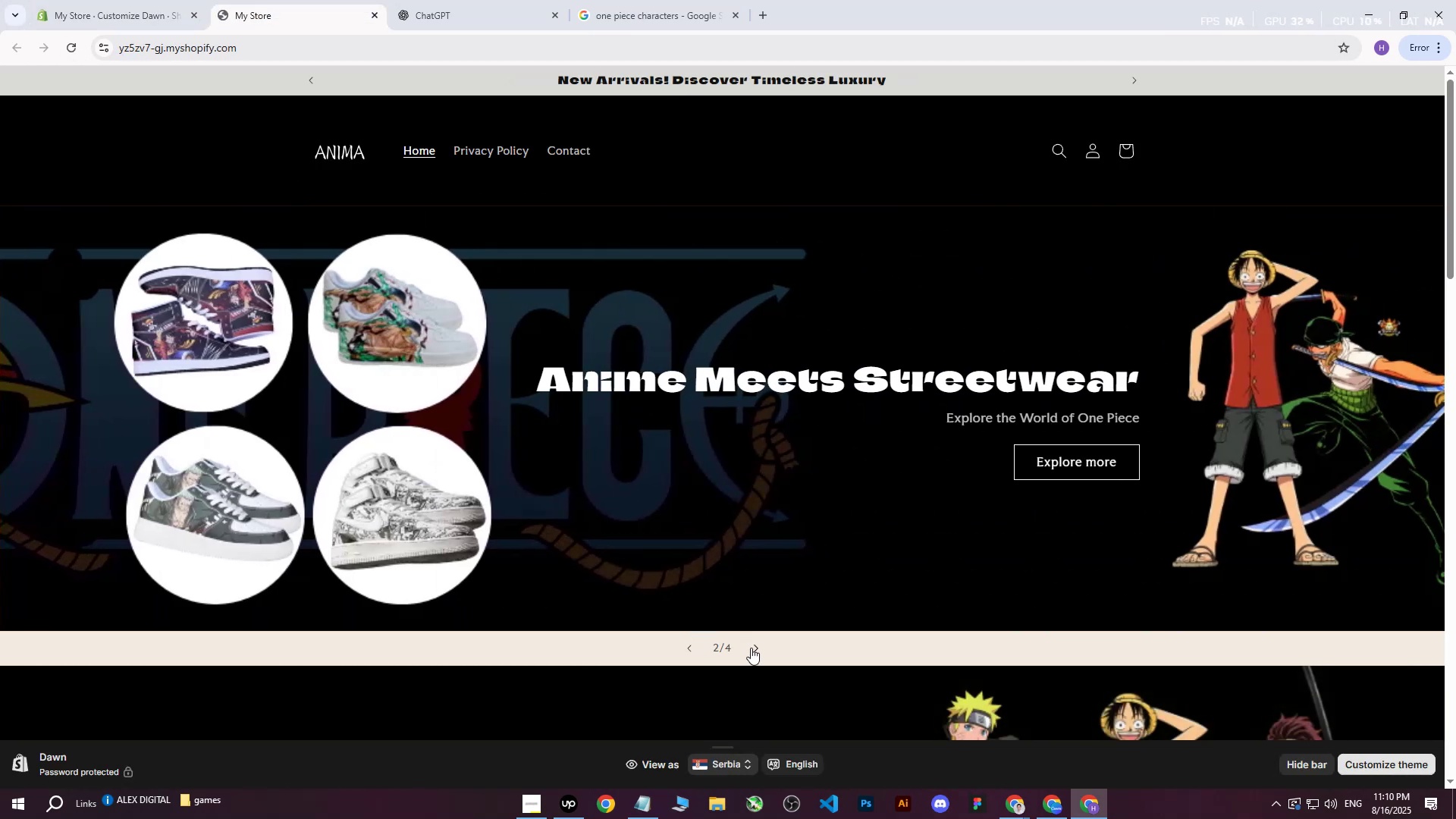 
left_click([751, 648])
 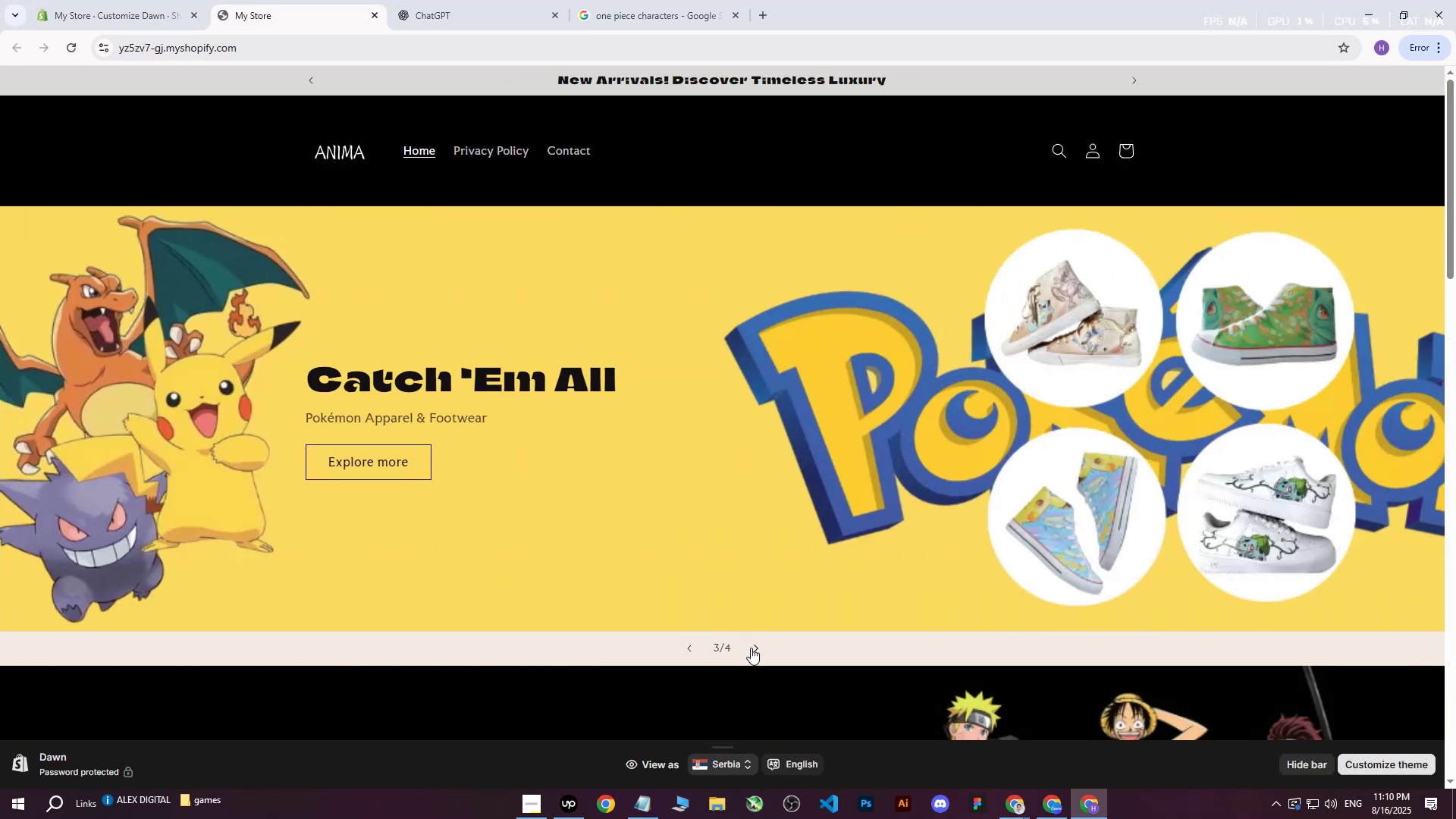 
left_click([751, 648])
 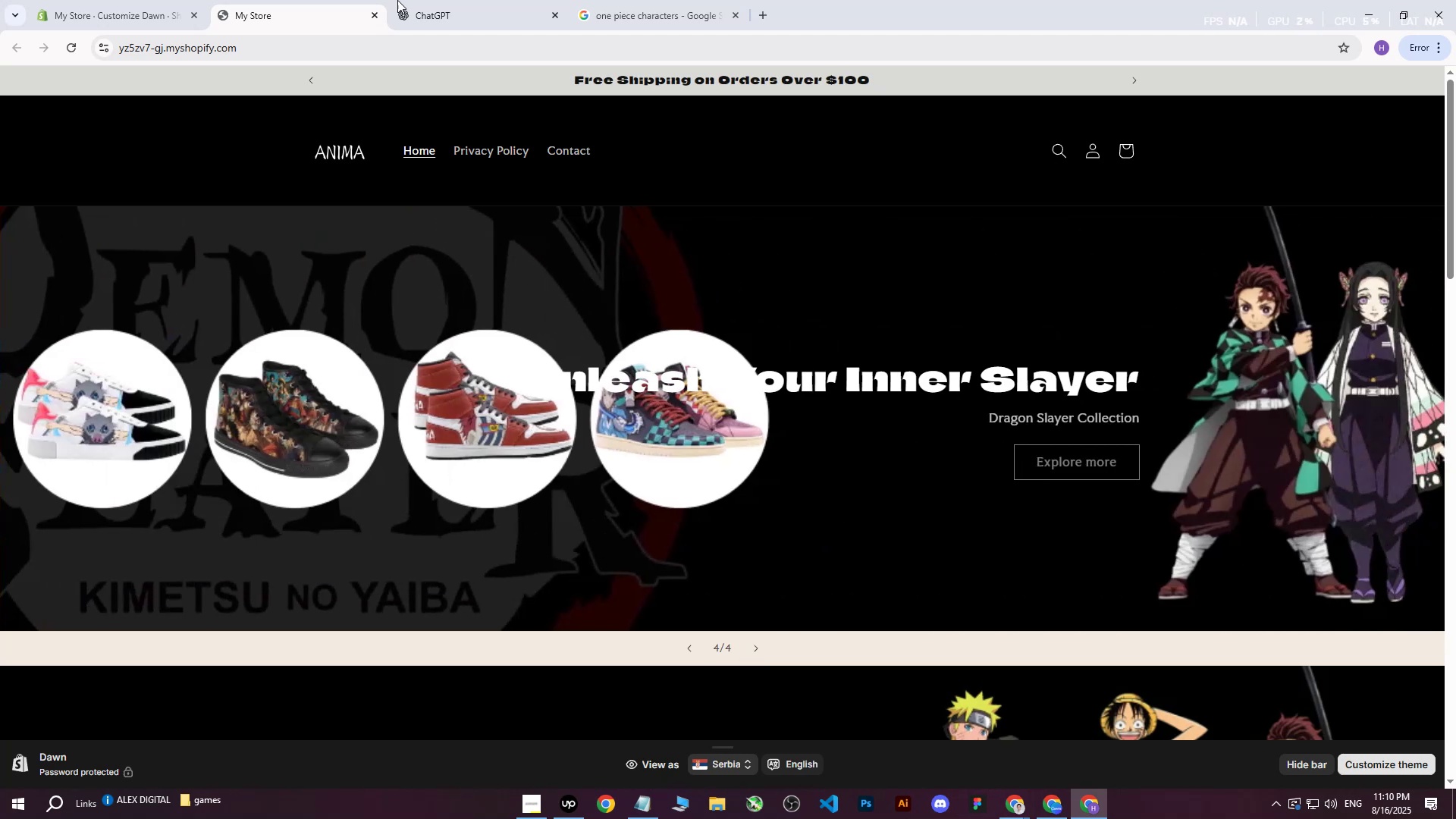 
left_click([81, 0])
 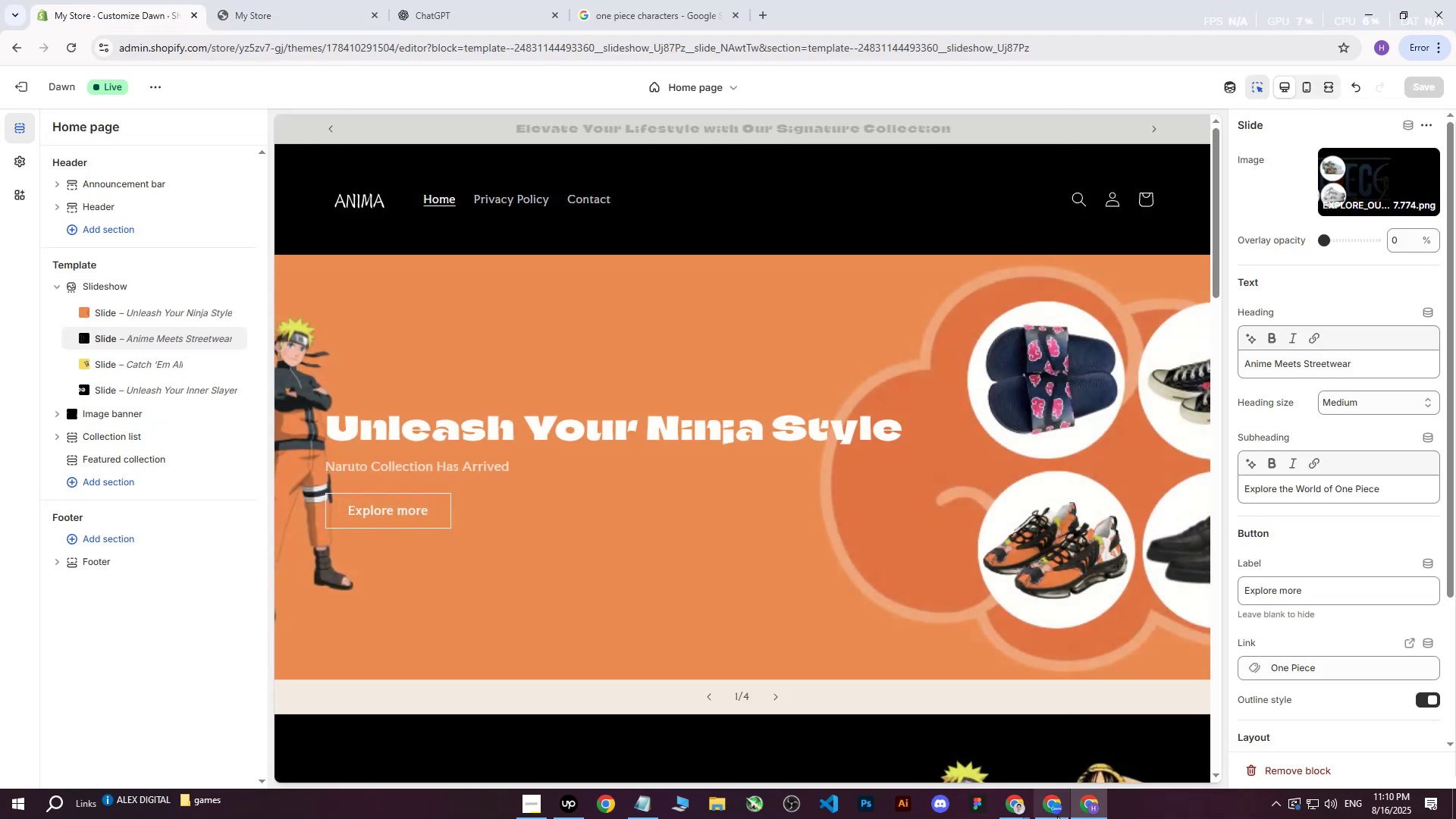 
left_click([1056, 818])
 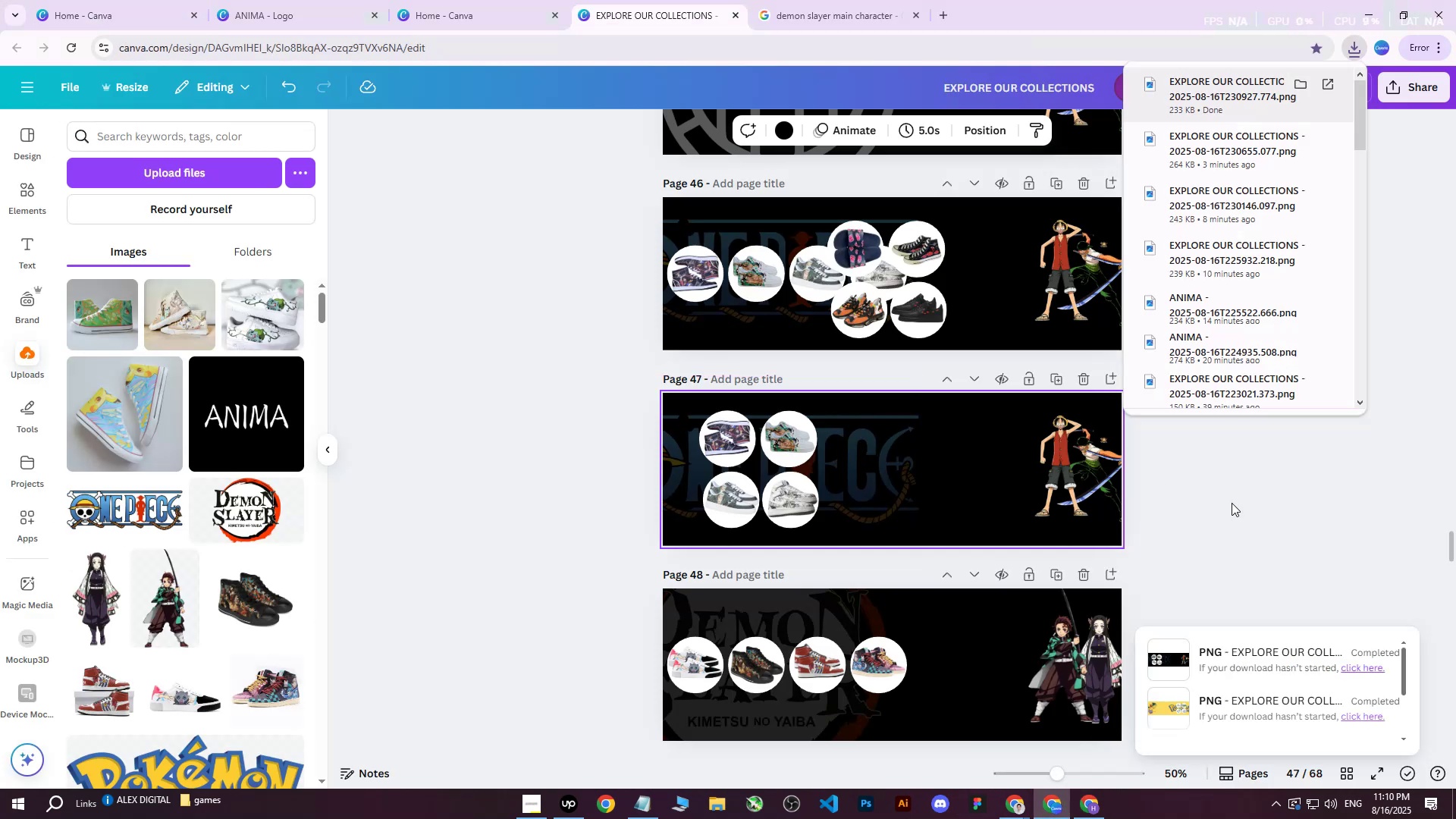 
left_click([1233, 503])
 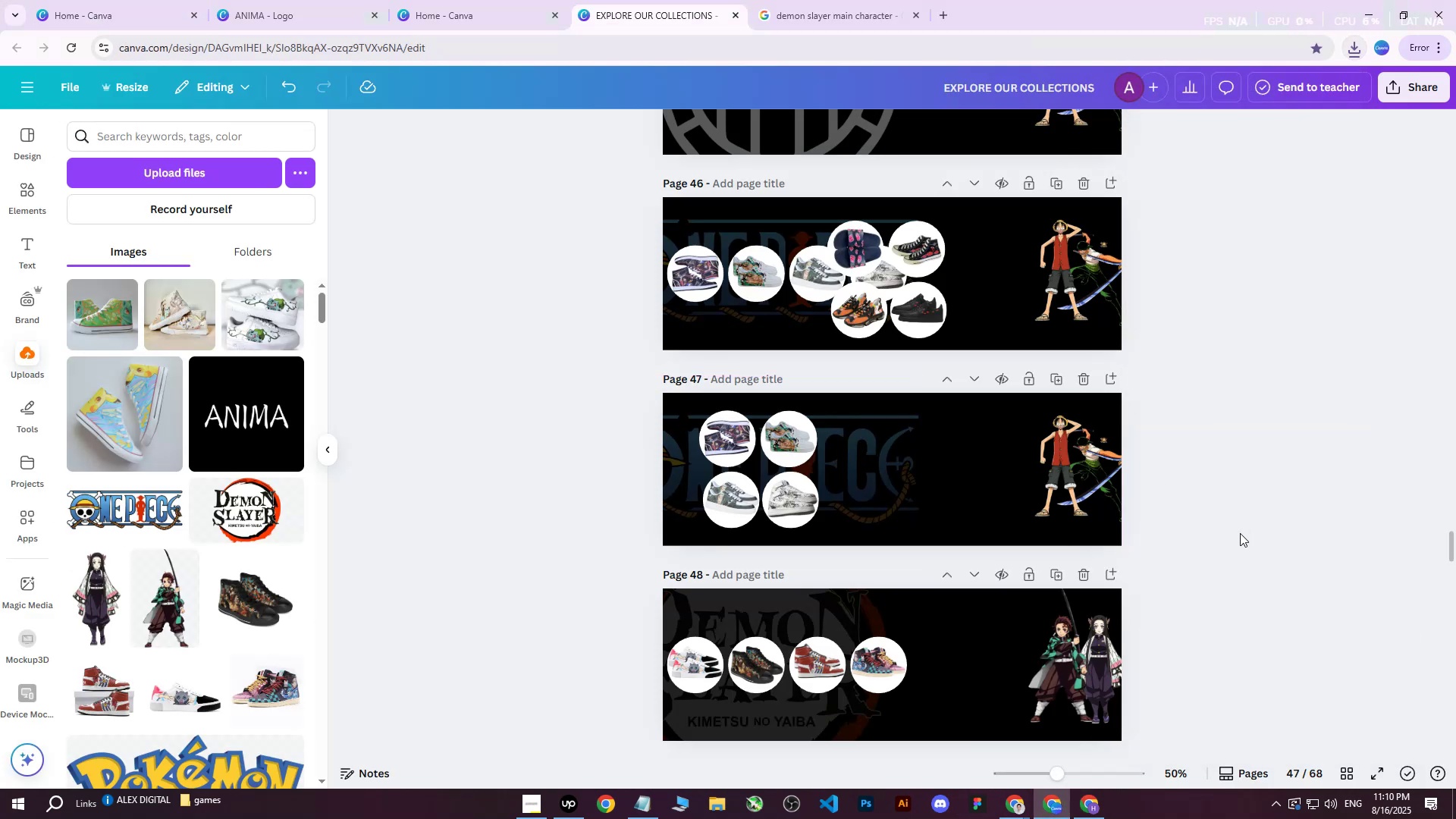 
scroll: coordinate [1217, 546], scroll_direction: down, amount: 2.0
 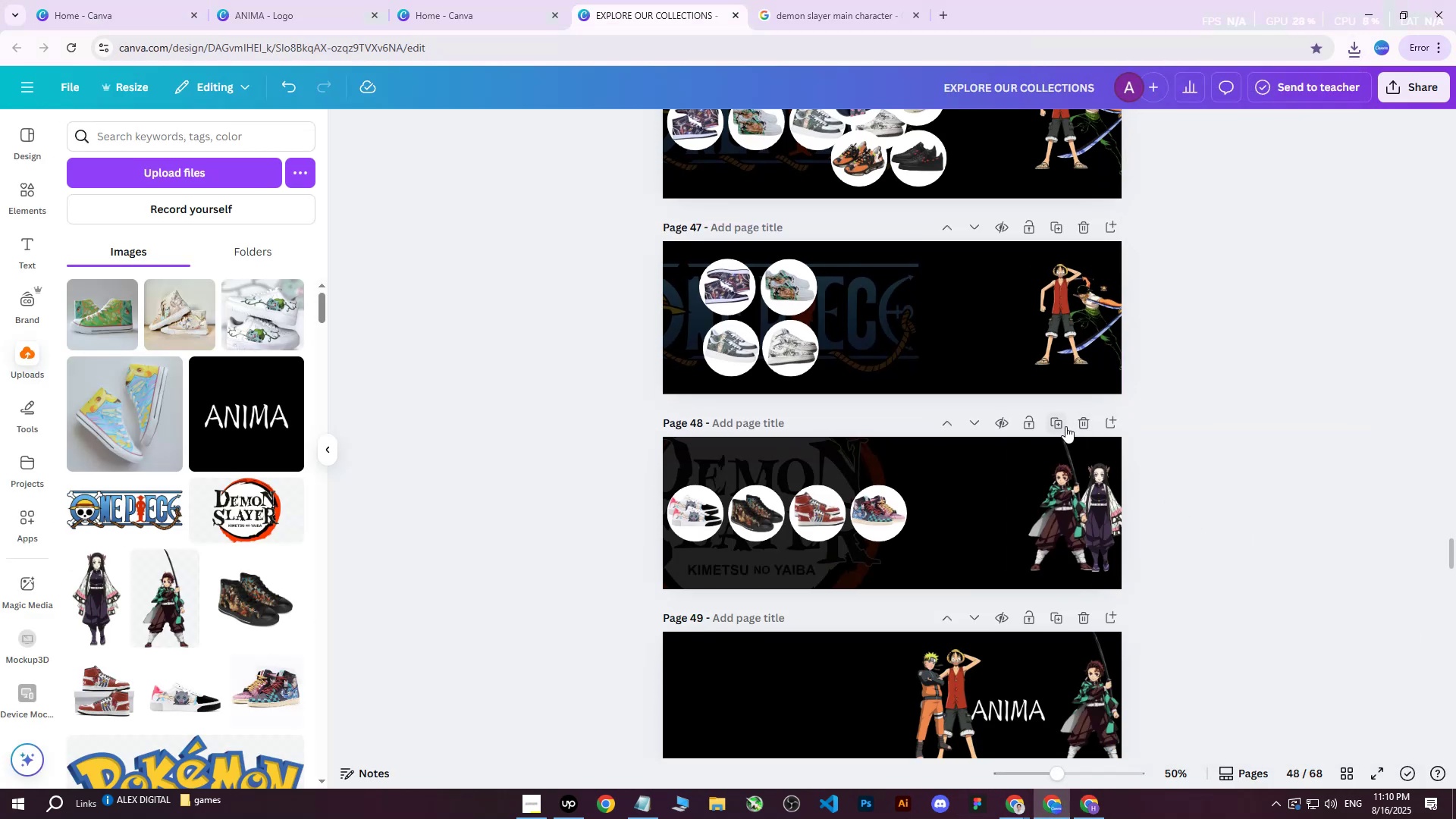 
left_click([1062, 426])
 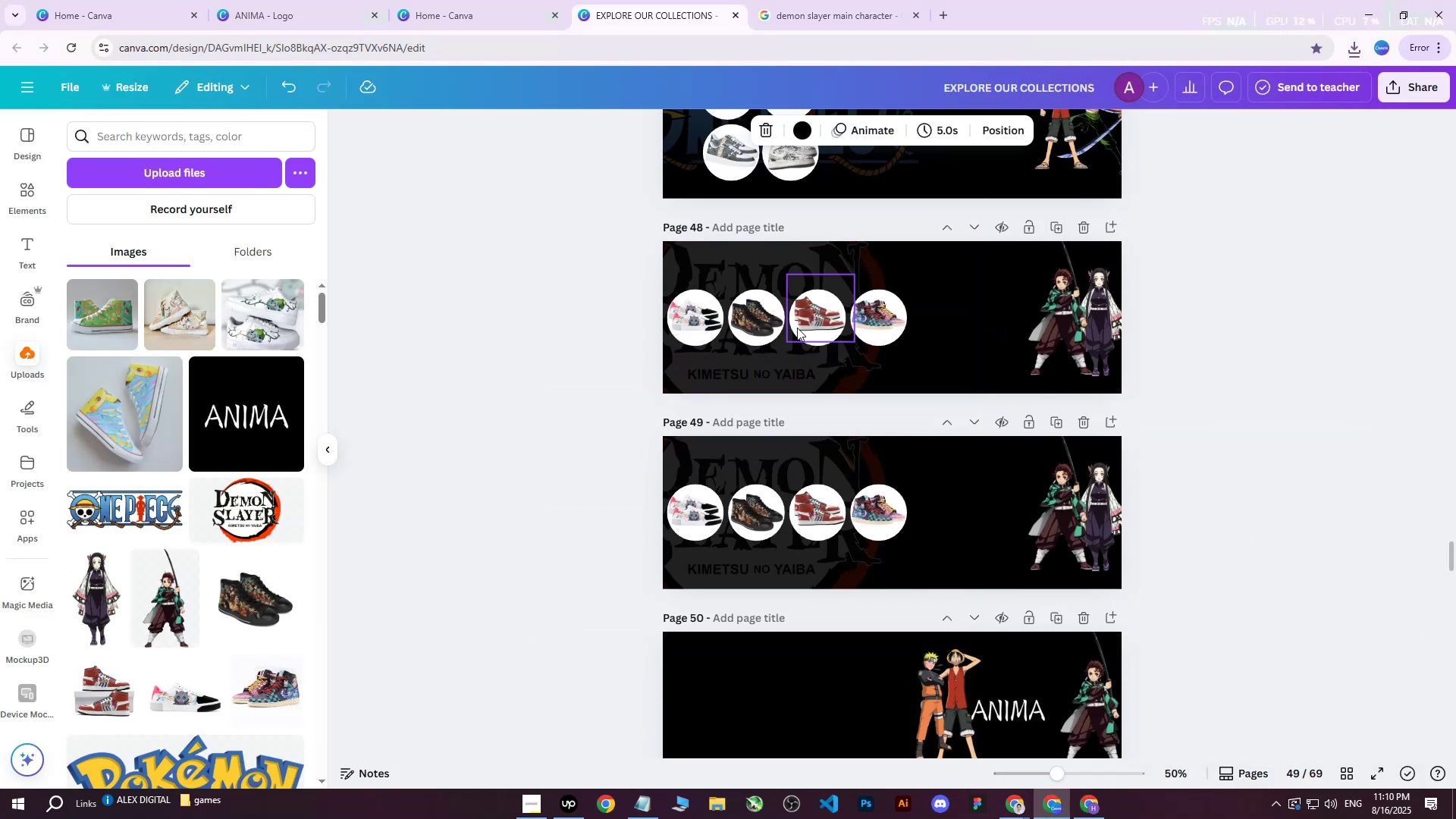 
left_click([808, 309])
 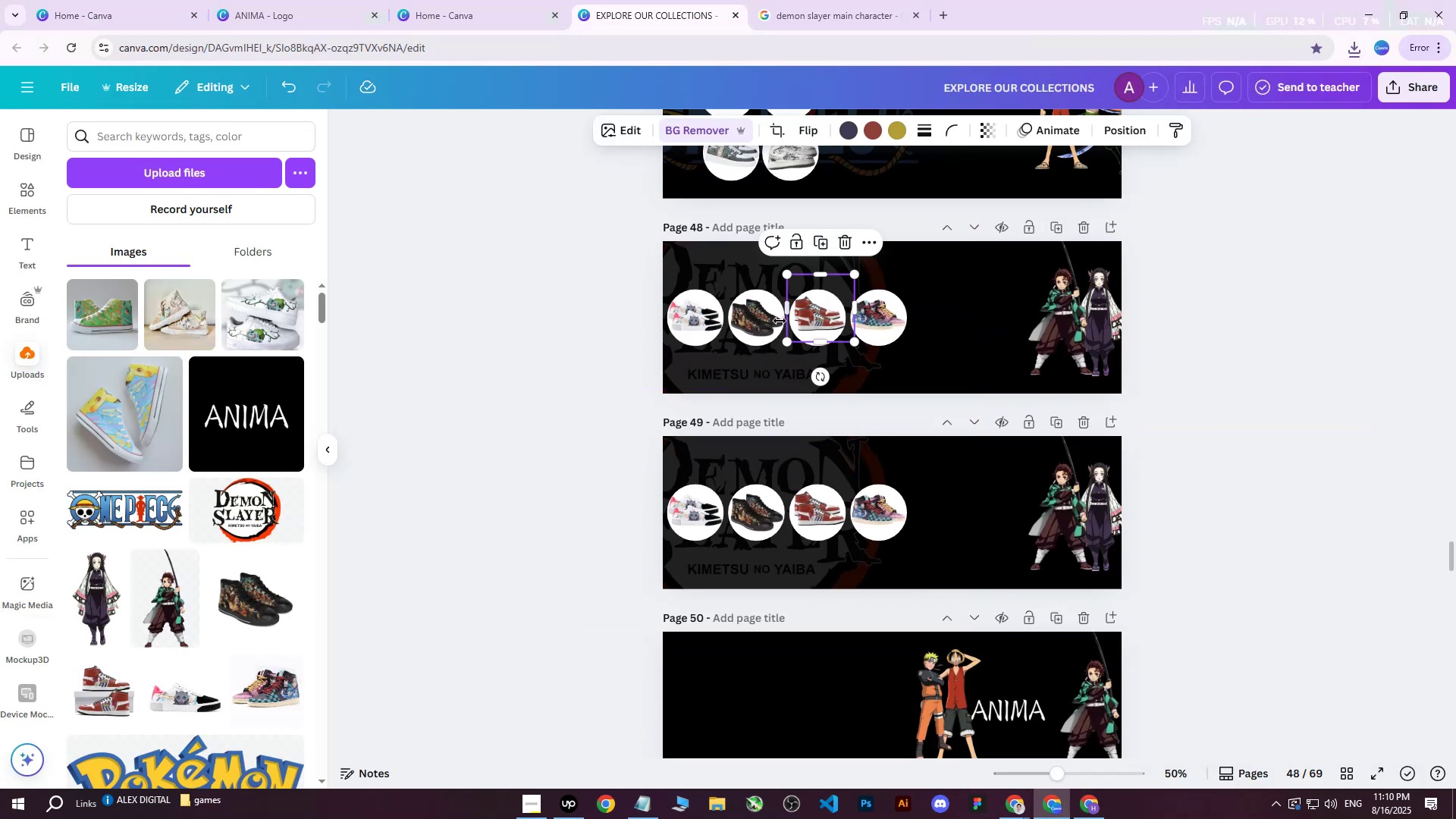 
key(Delete)
 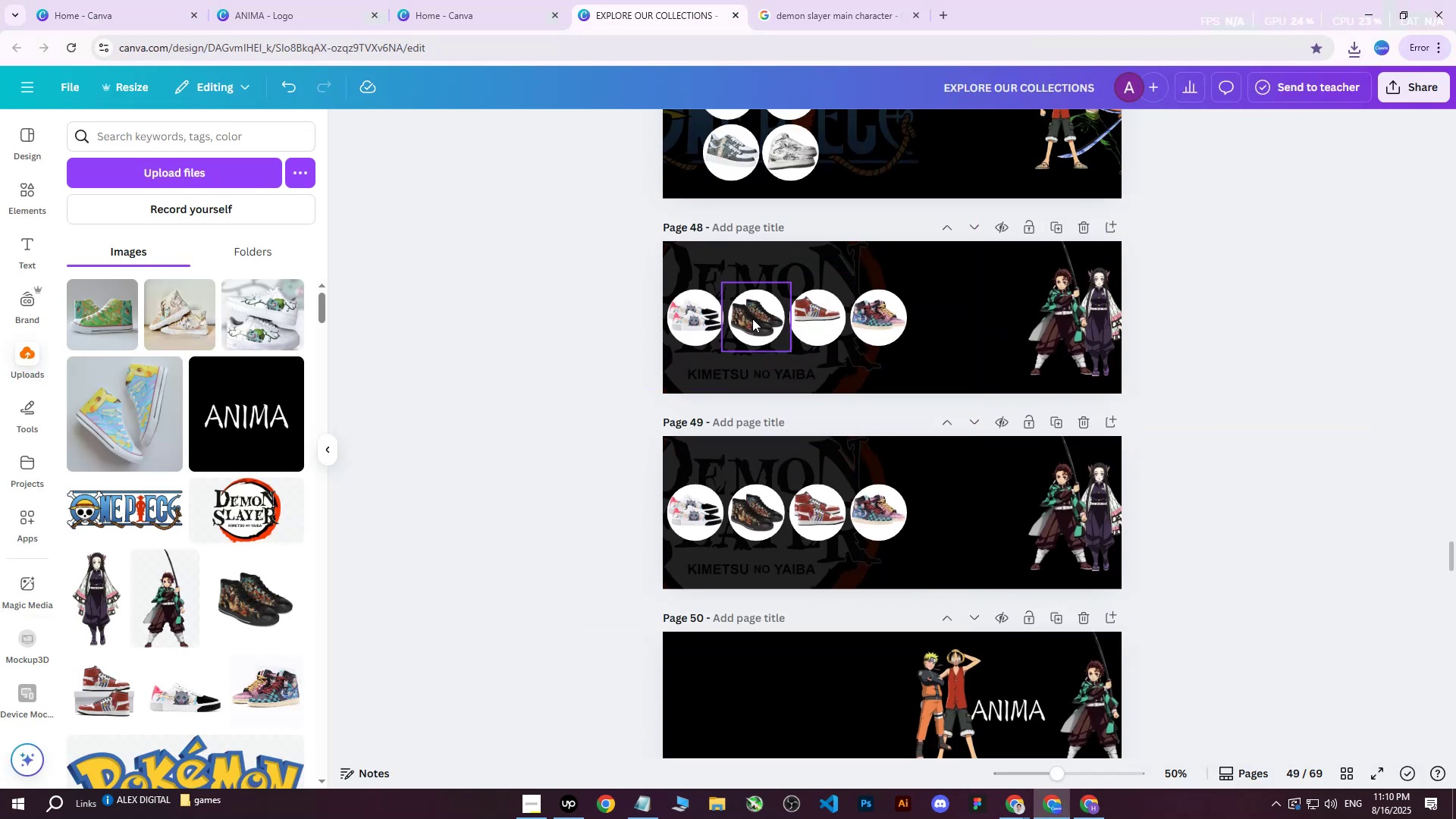 
left_click([752, 318])
 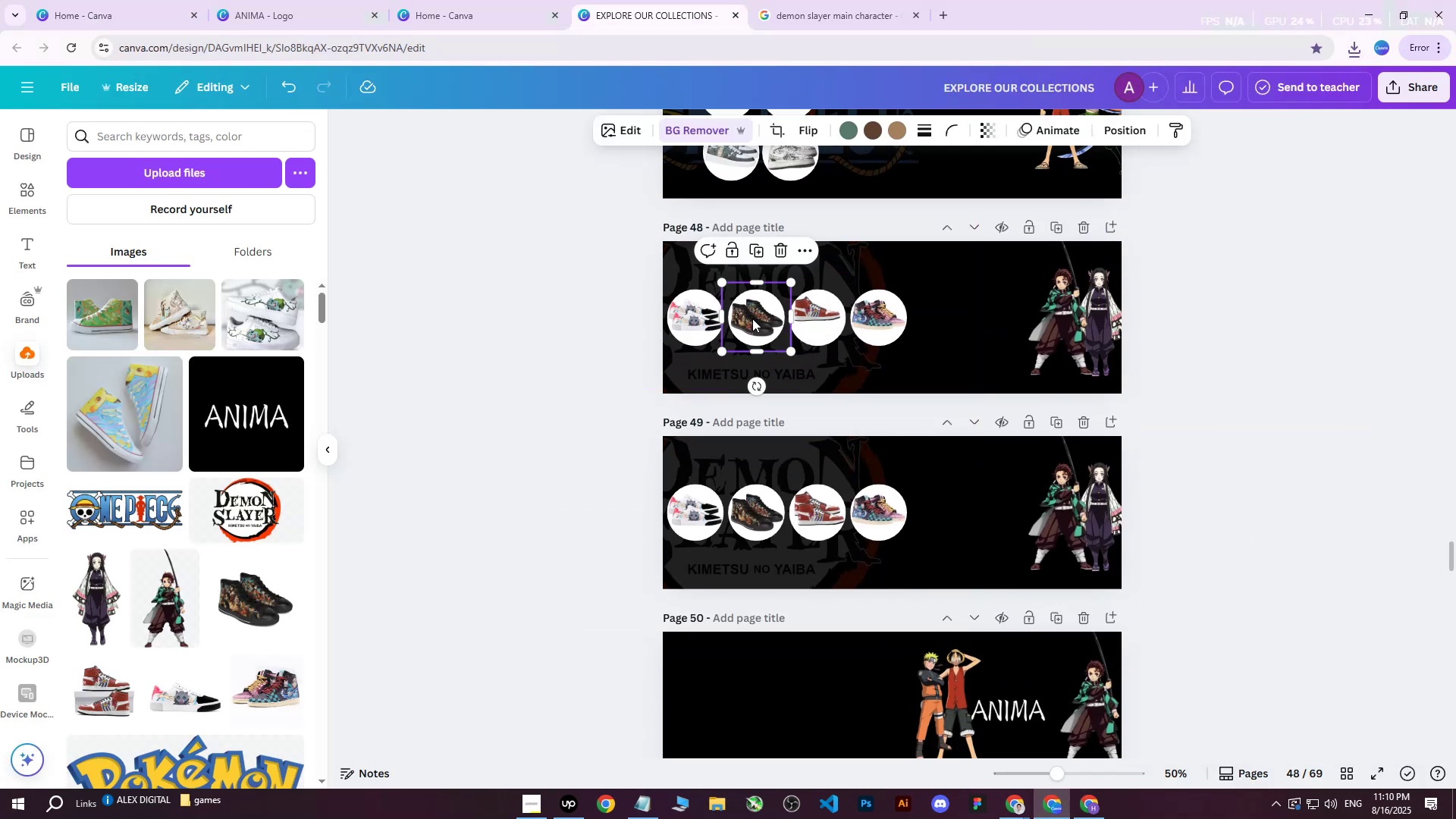 
key(Delete)
 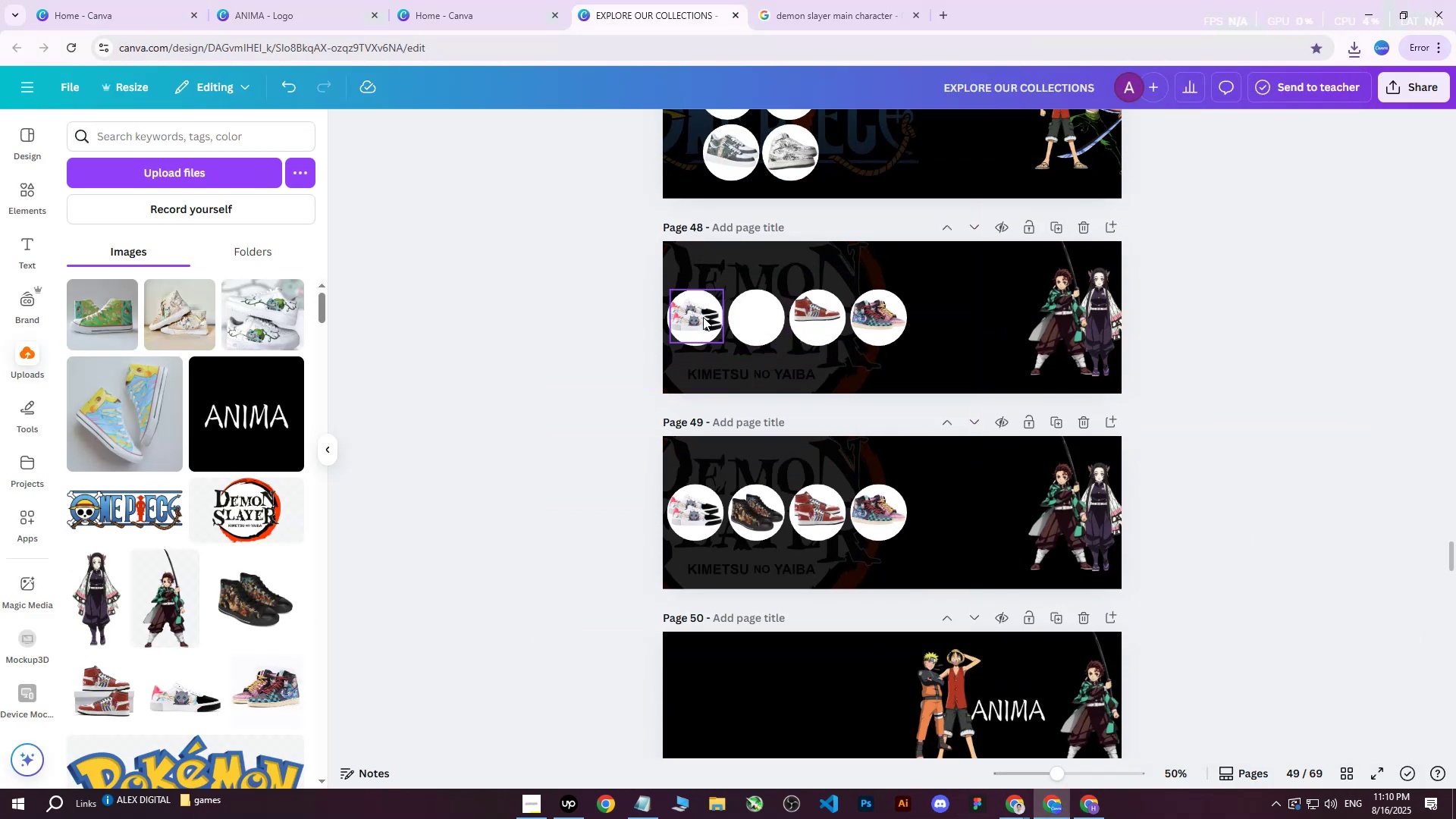 
double_click([703, 317])
 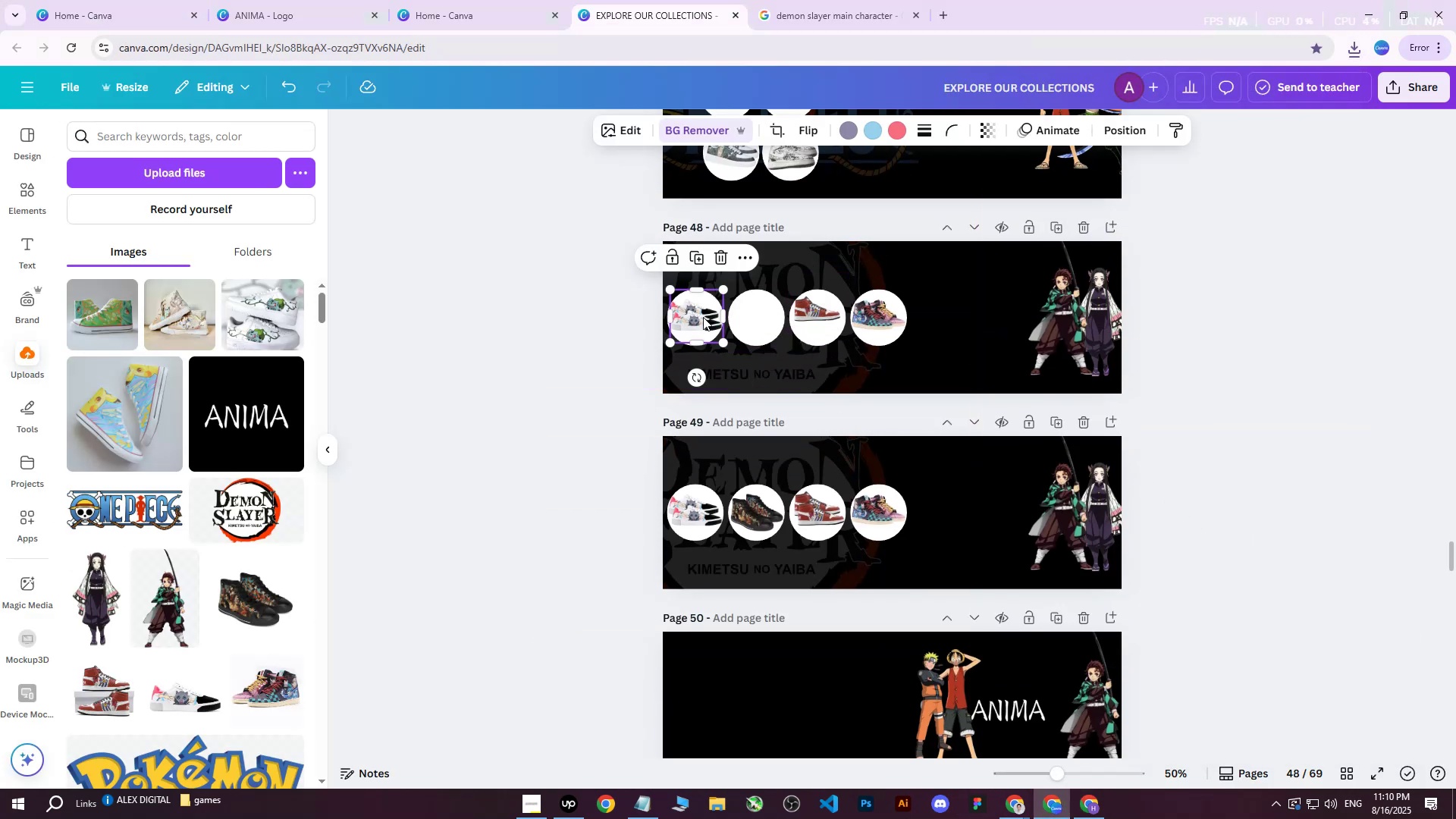 
key(Delete)
 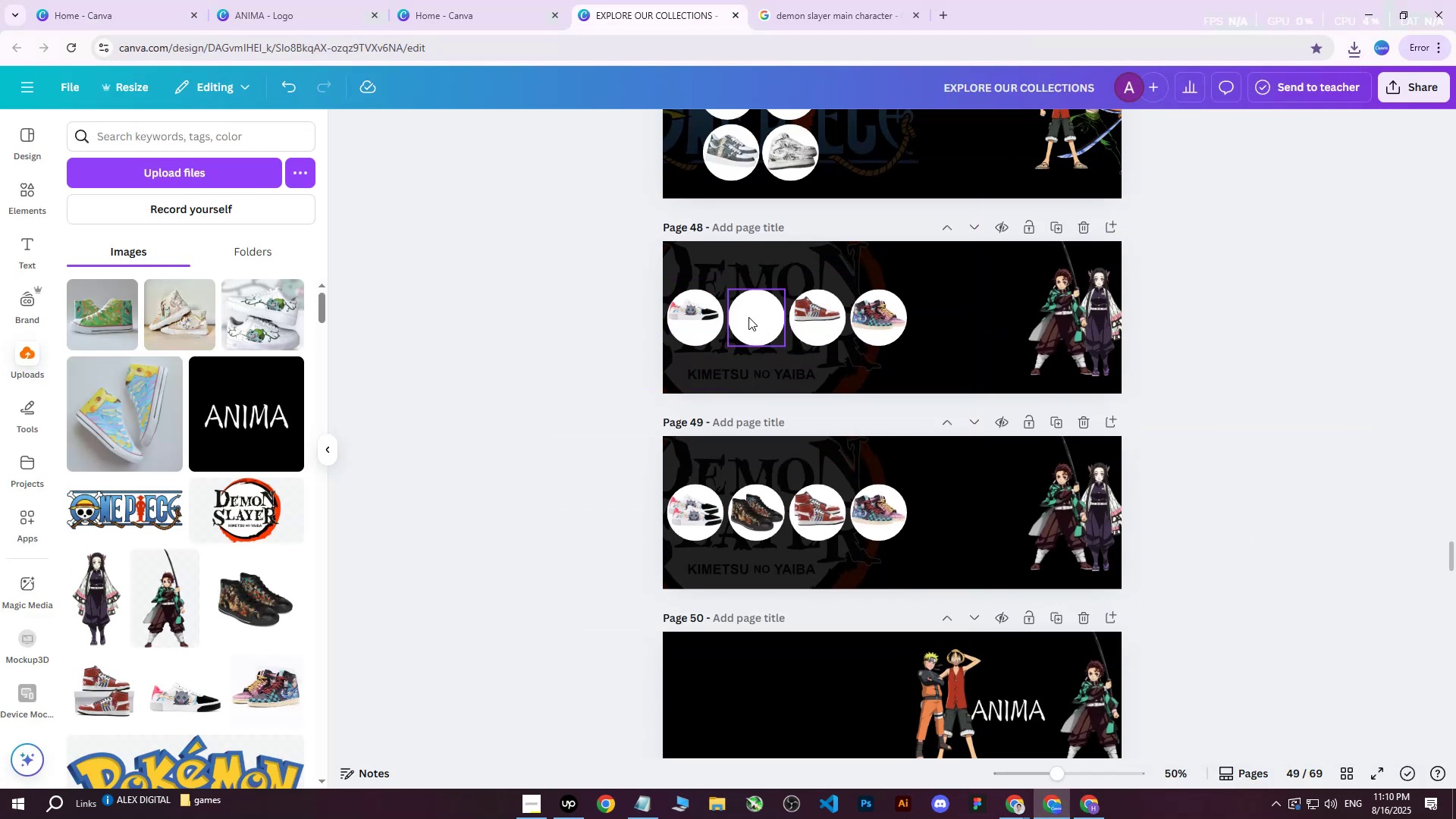 
triple_click([748, 317])
 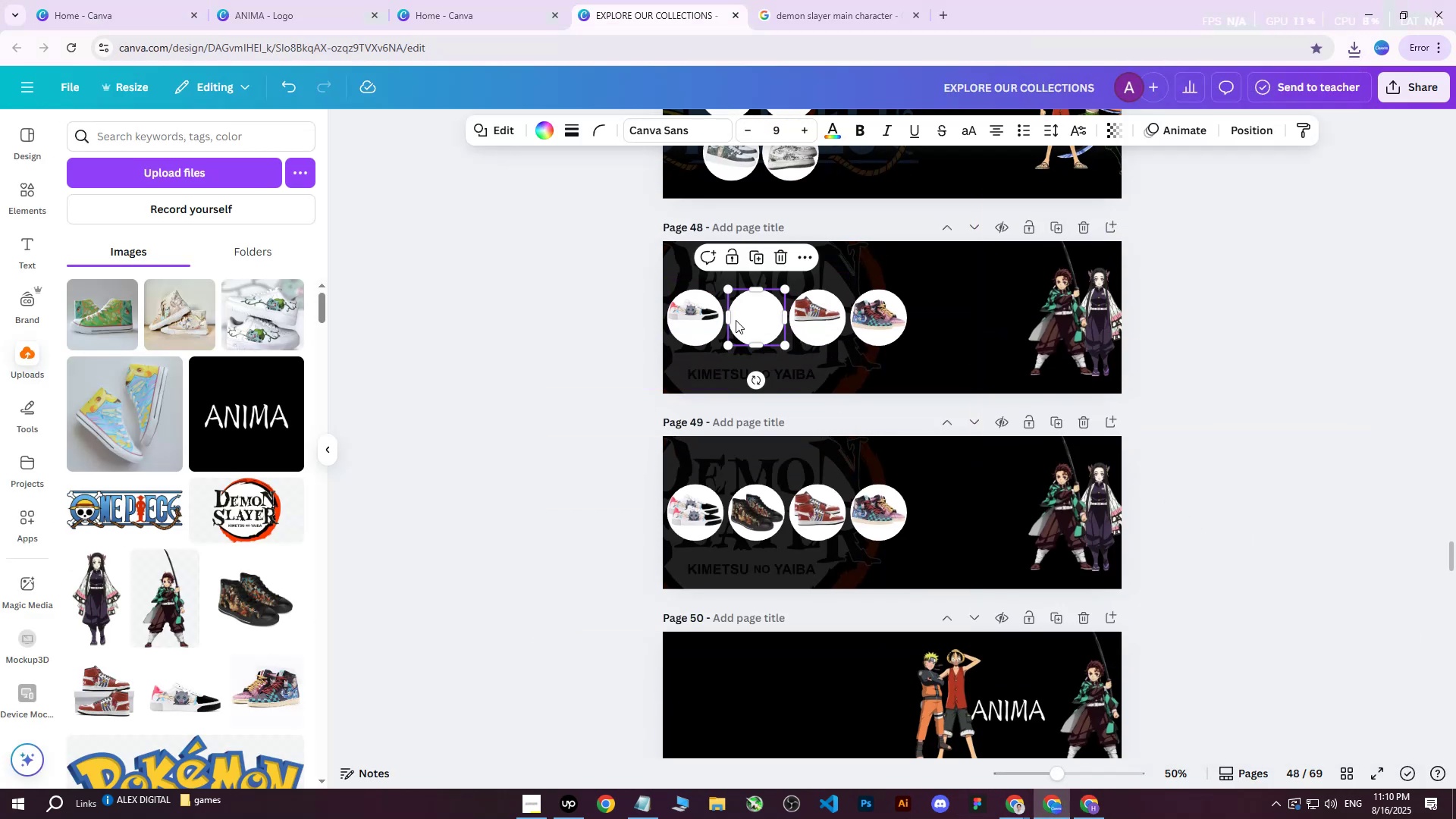 
key(Delete)
 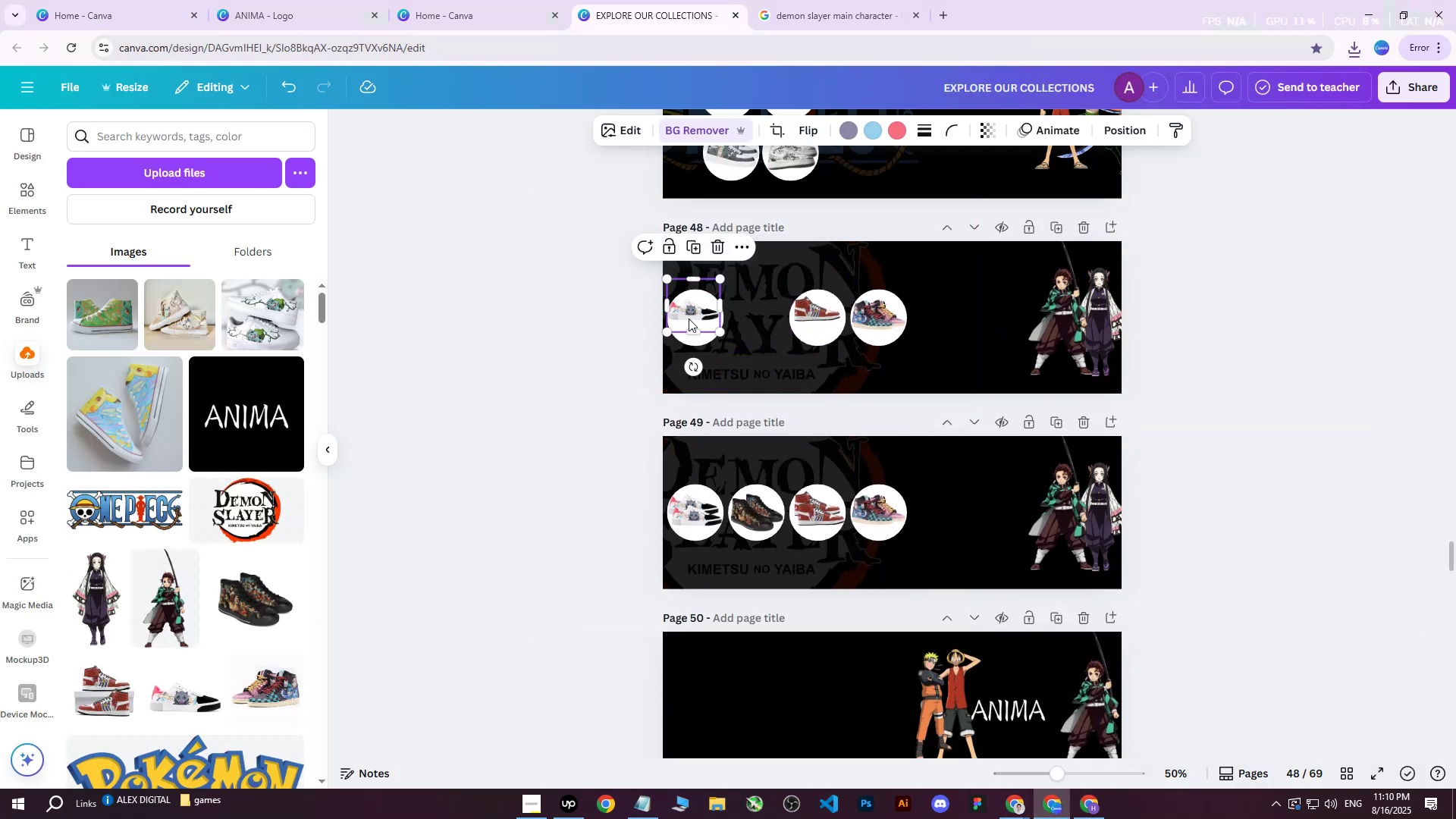 
triple_click([689, 318])
 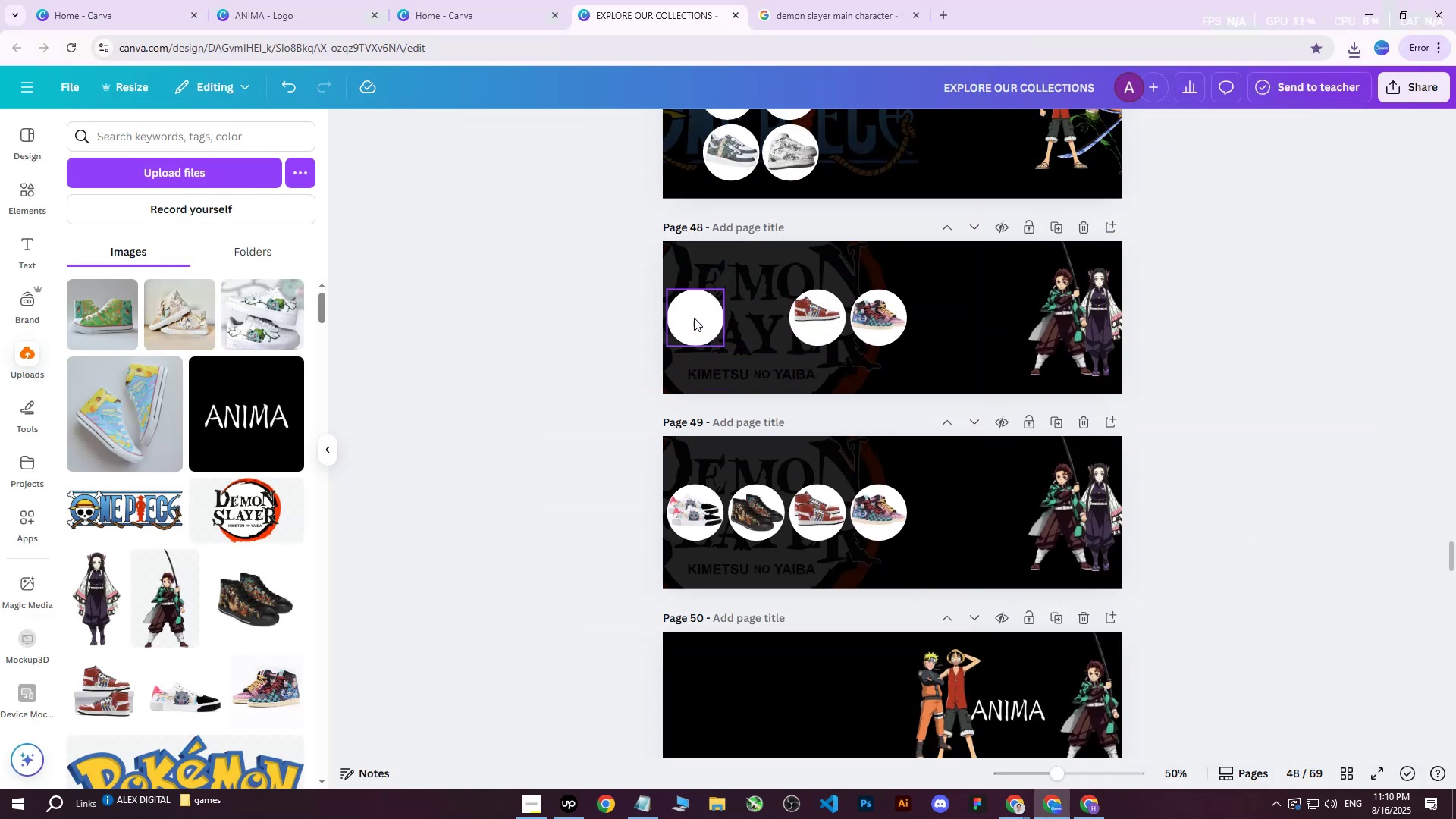 
key(Delete)
 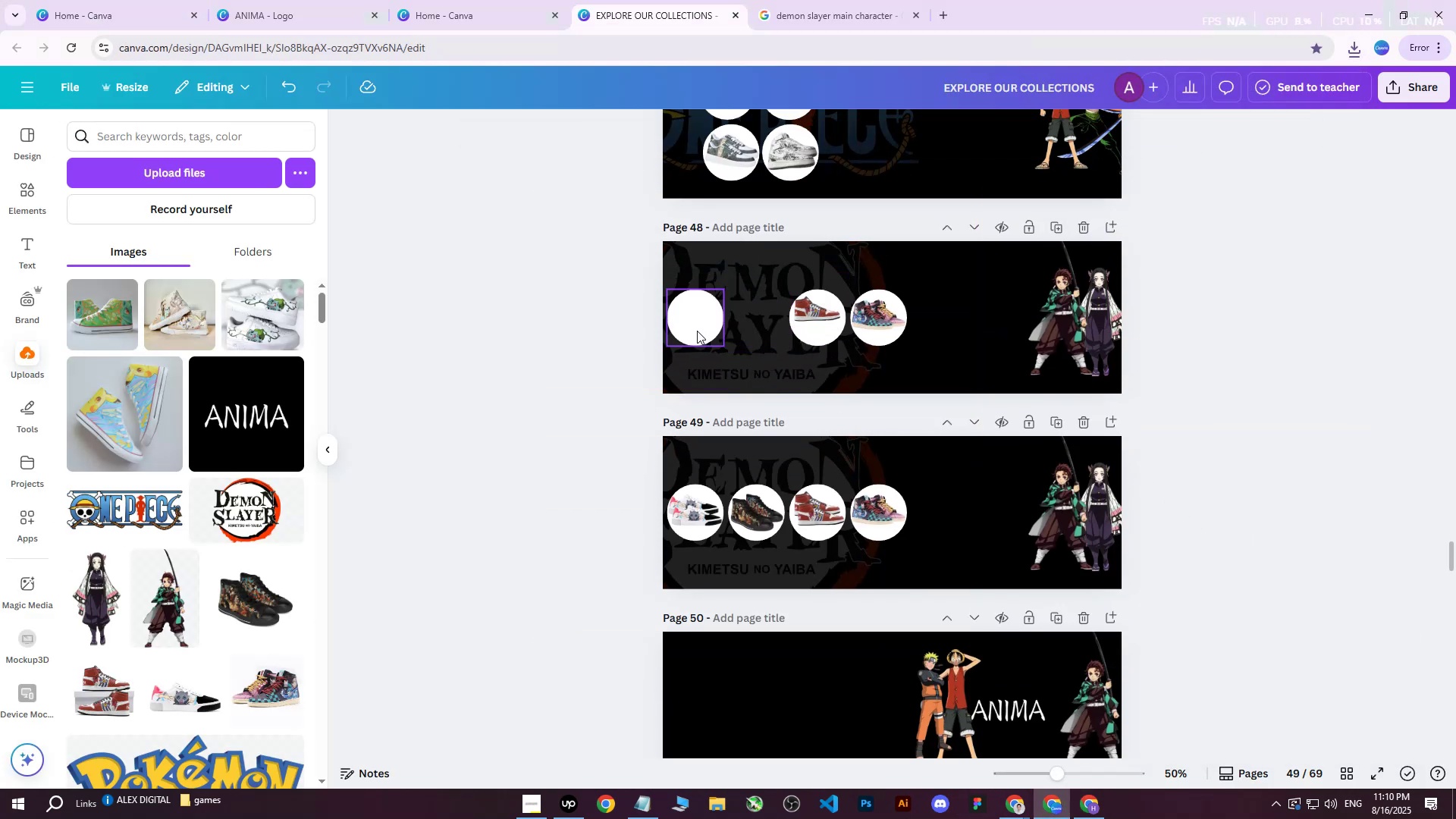 
triple_click([697, 331])
 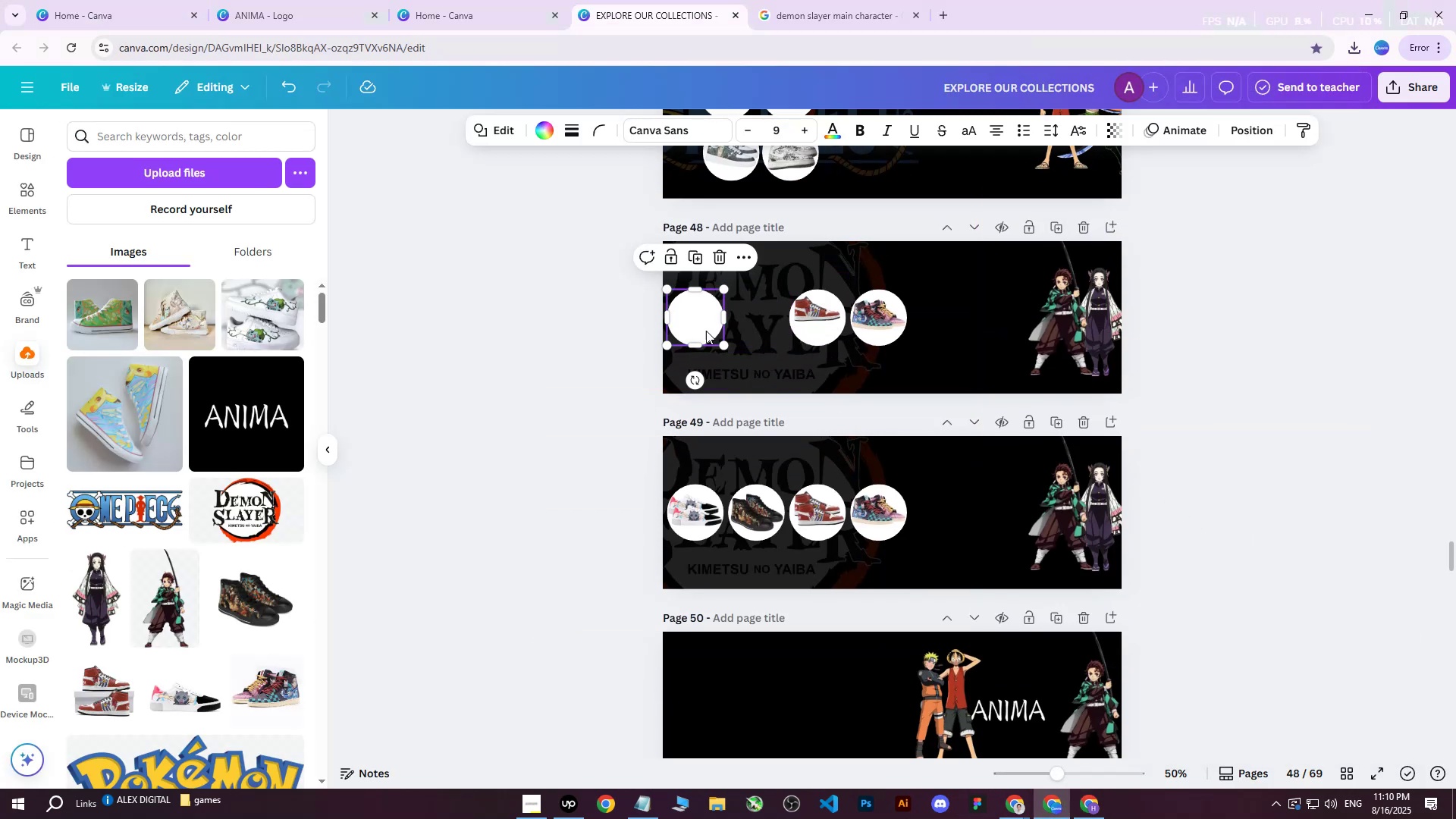 
key(Delete)
 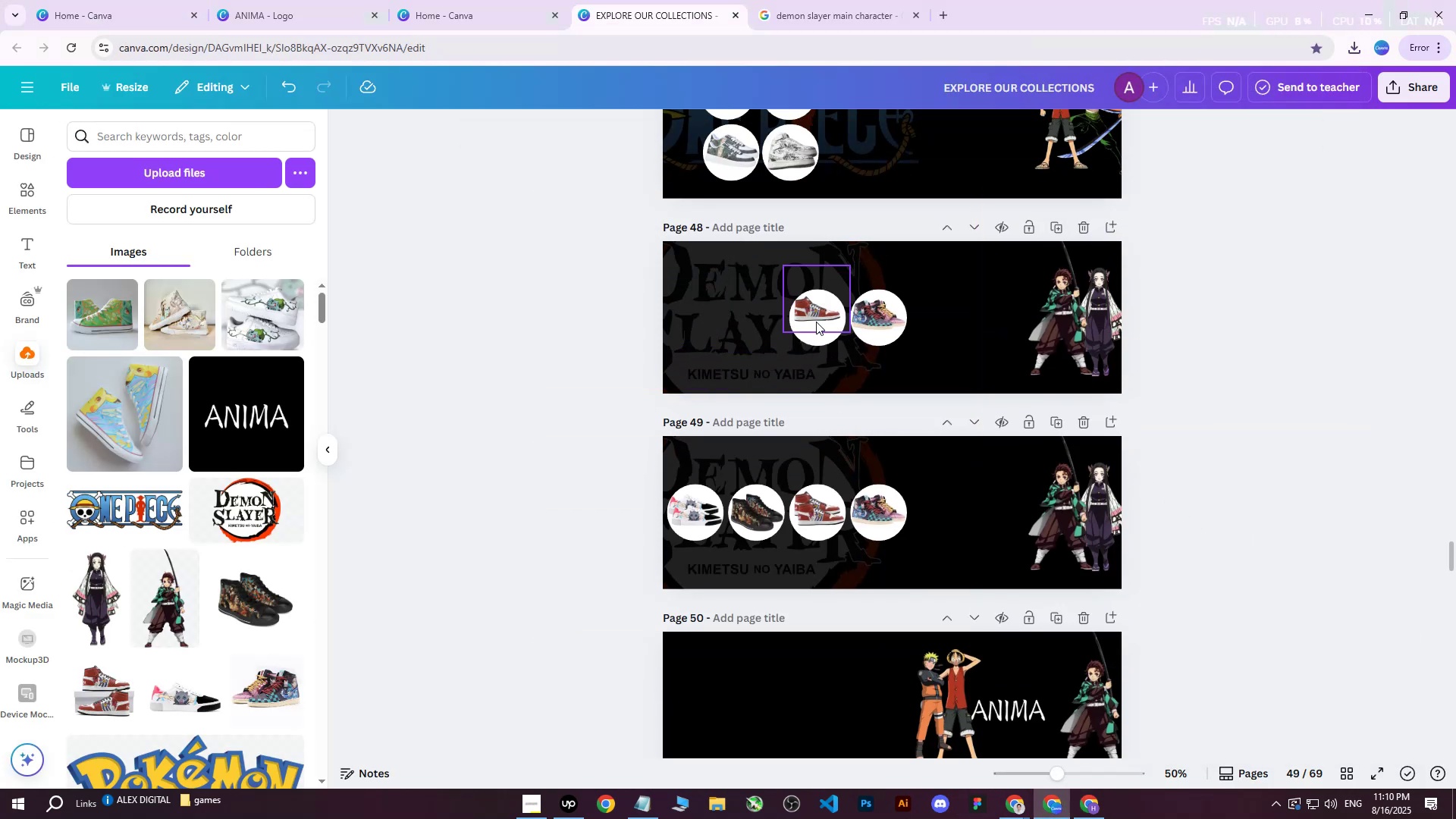 
triple_click([816, 322])
 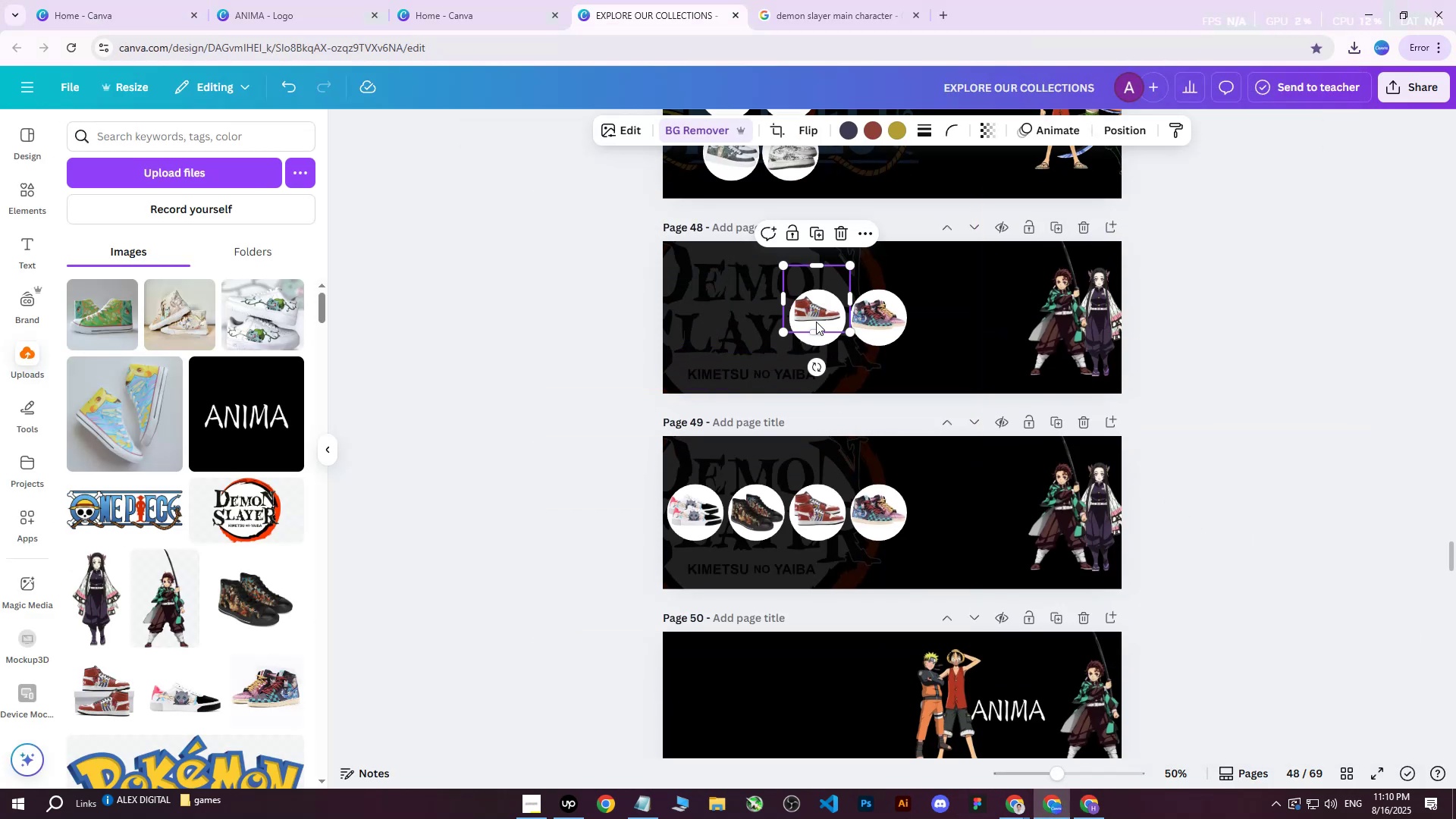 
key(Delete)
 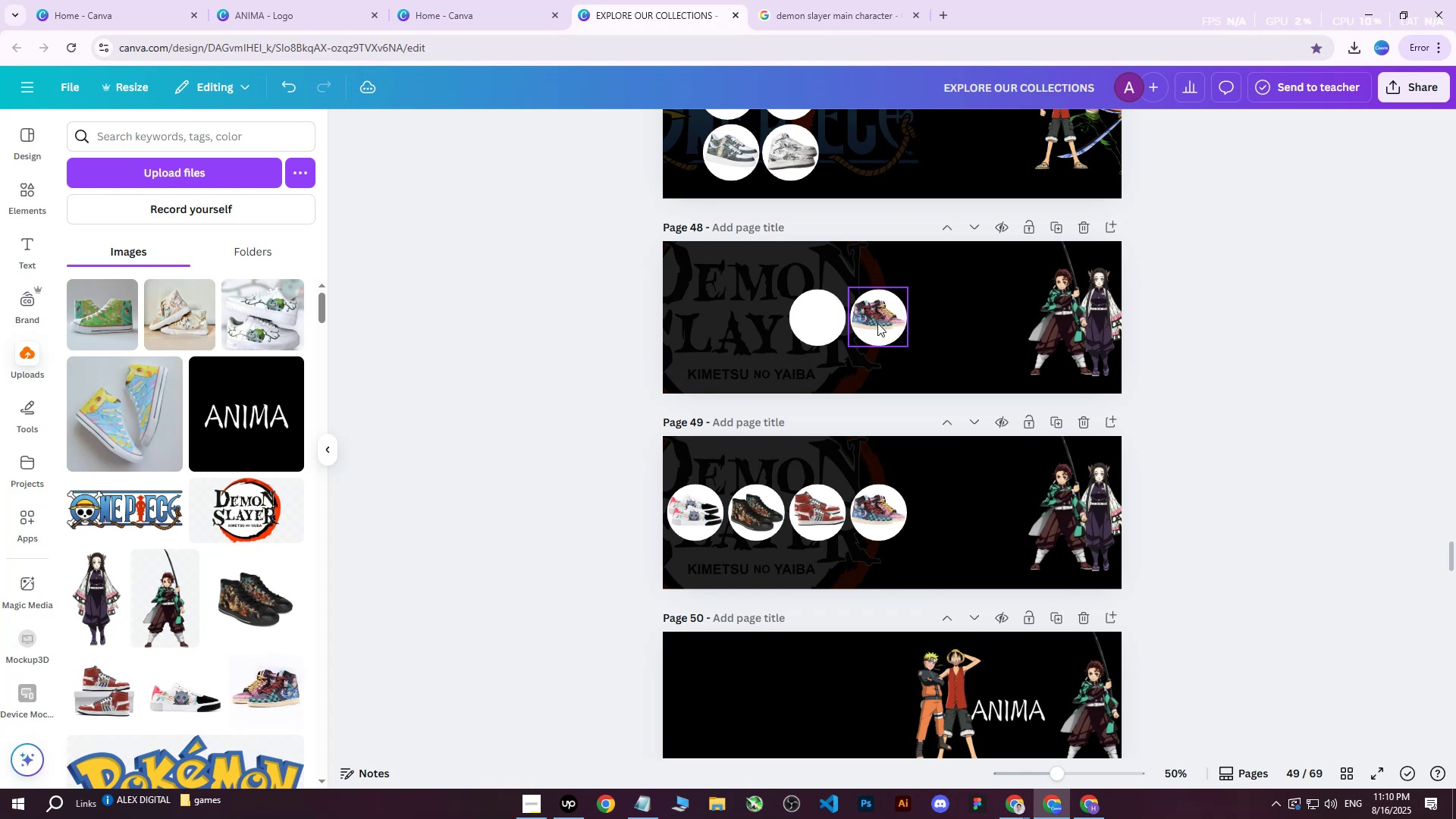 
left_click([880, 322])
 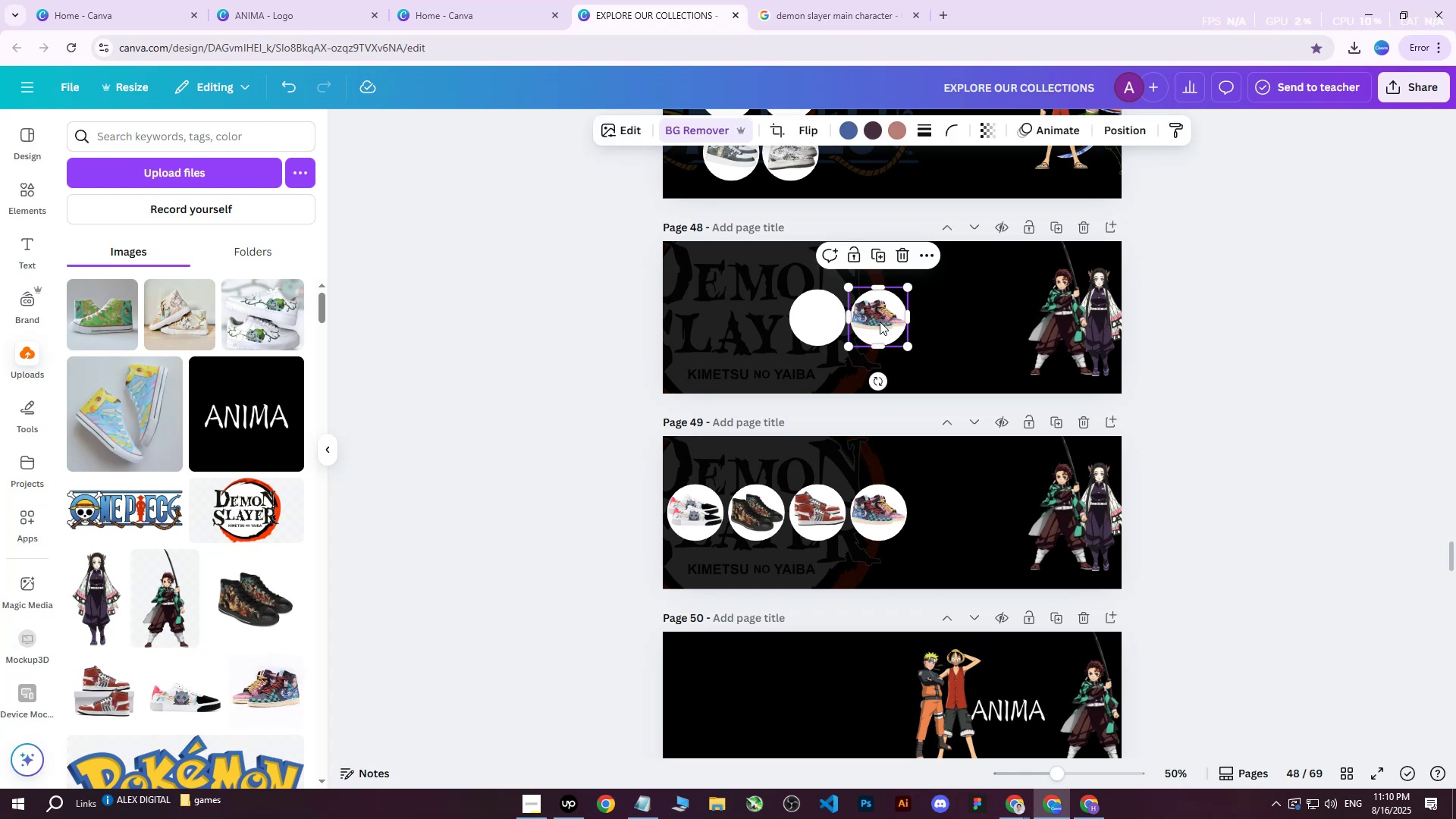 
key(Delete)
 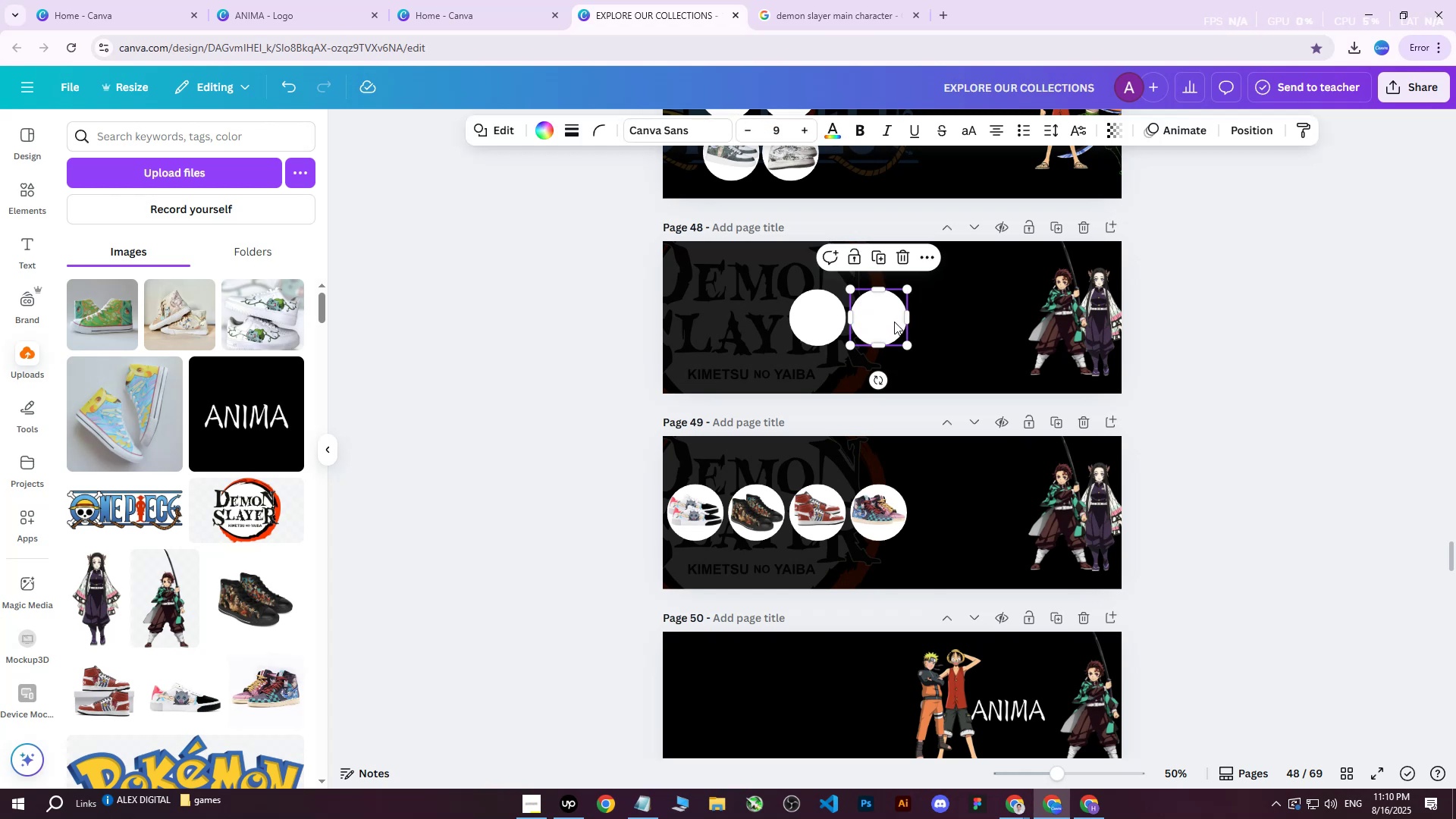 
key(Delete)
 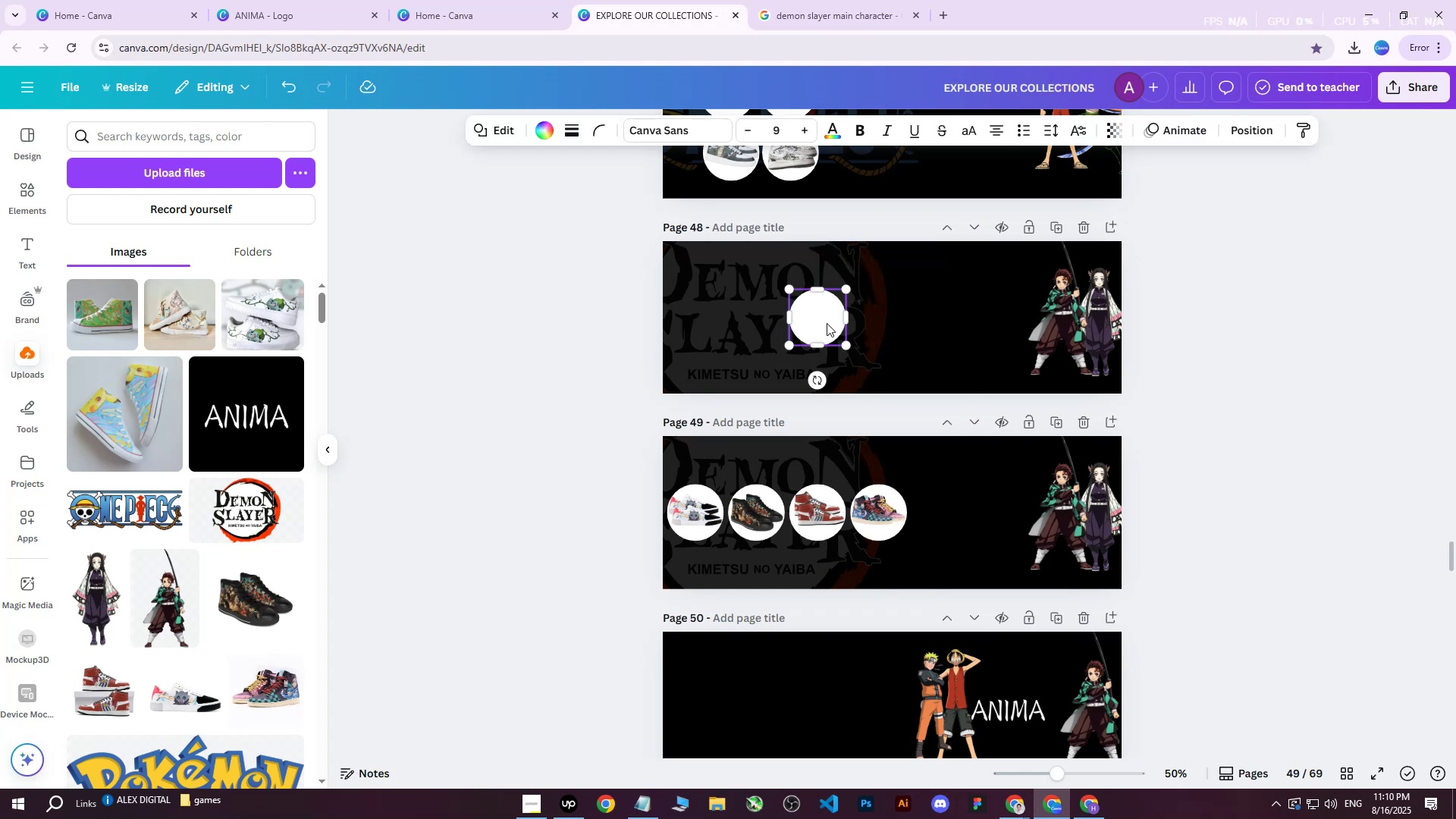 
triple_click([827, 323])
 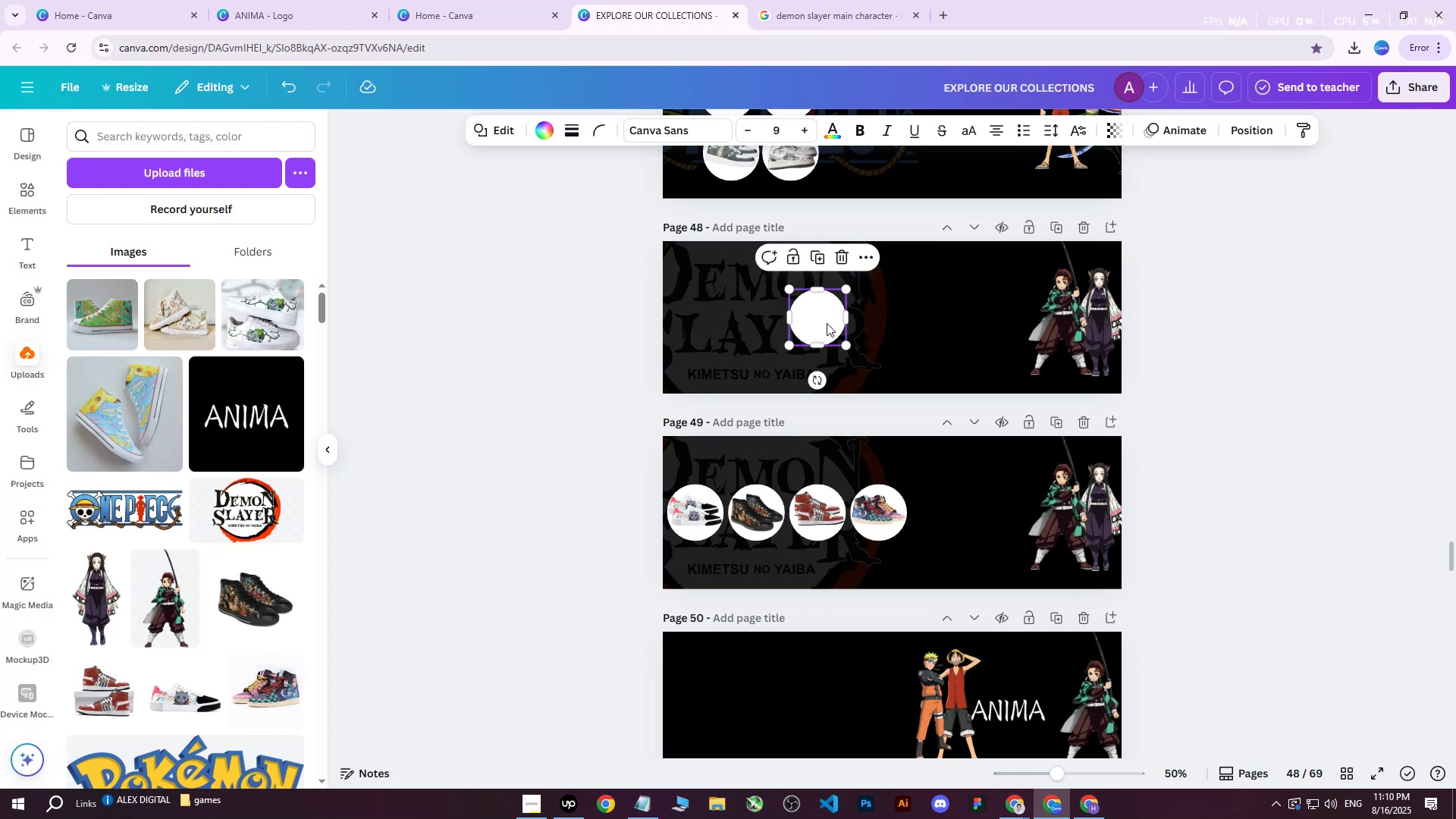 
key(Delete)
 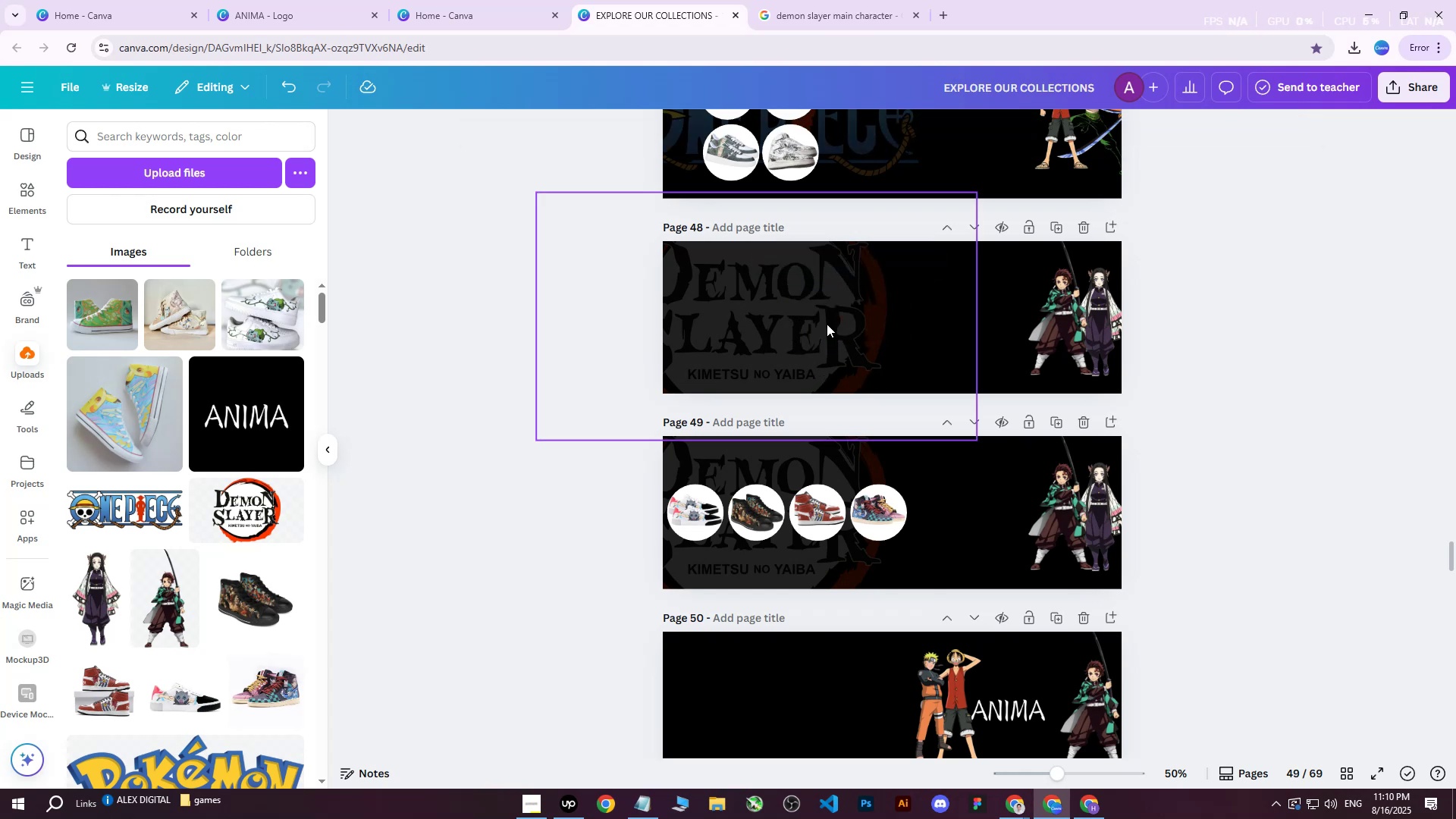 
scroll: coordinate [827, 326], scroll_direction: up, amount: 3.0
 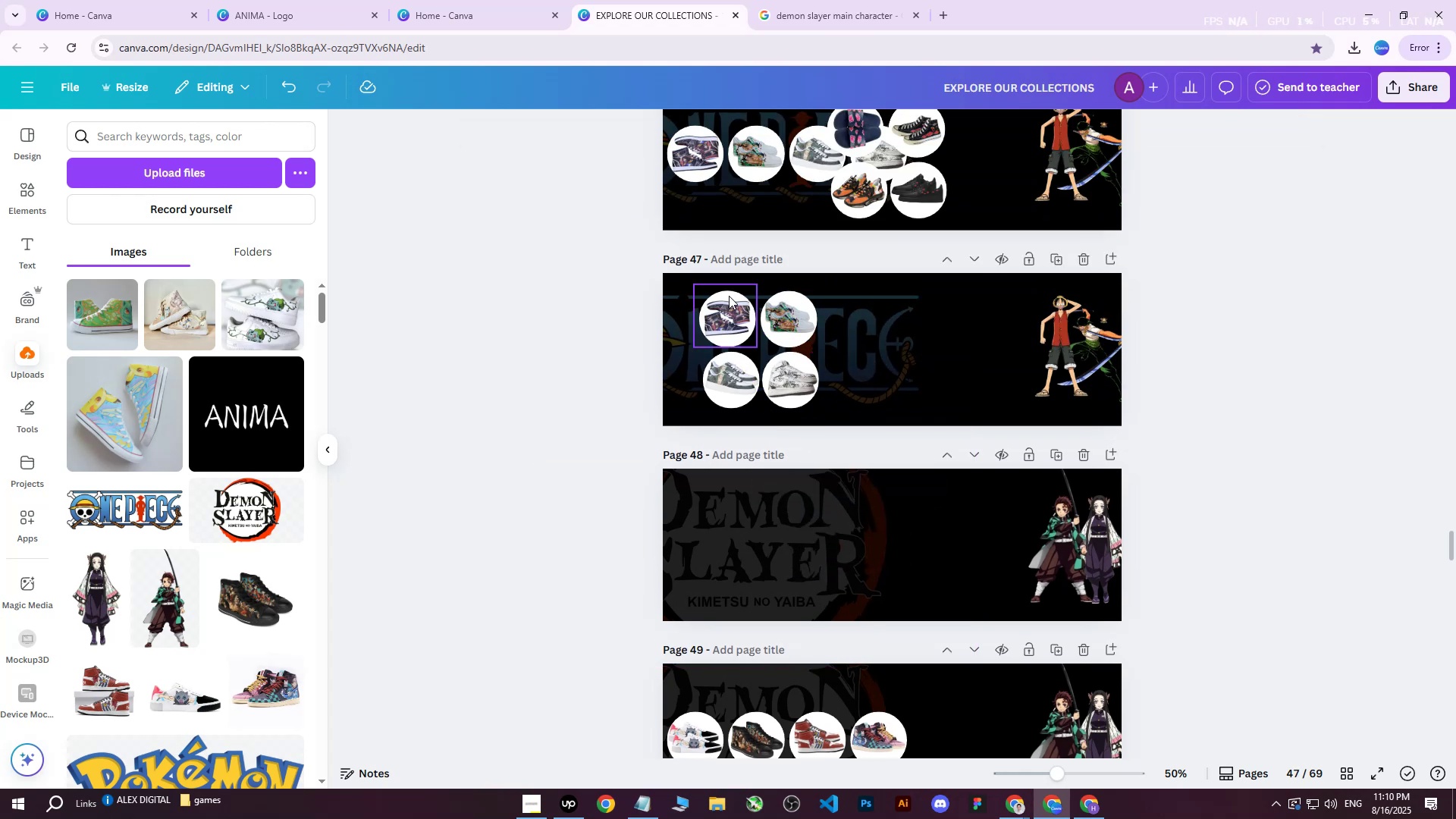 
left_click([729, 296])
 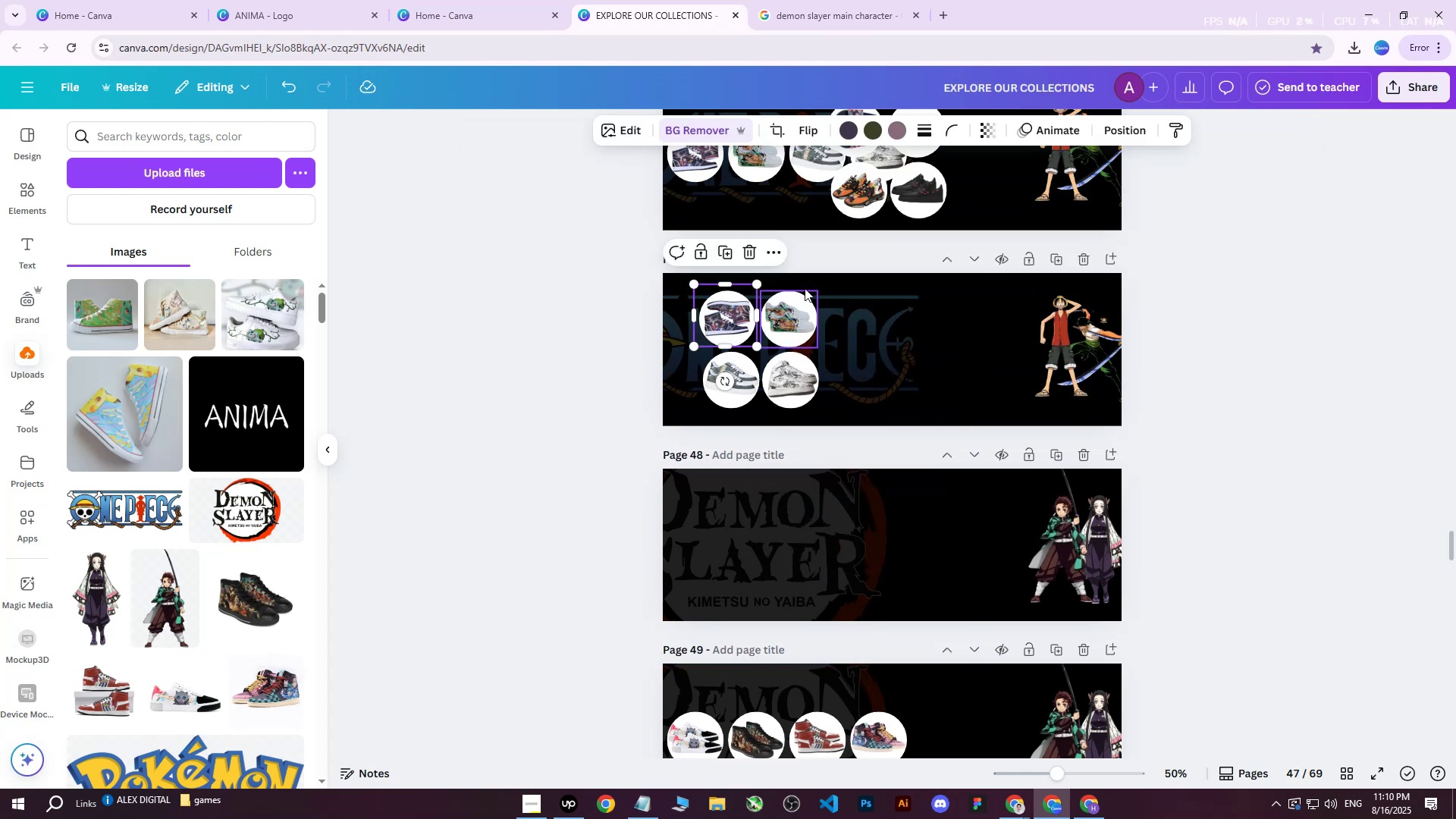 
hold_key(key=ShiftLeft, duration=0.95)
left_click([803, 315])
 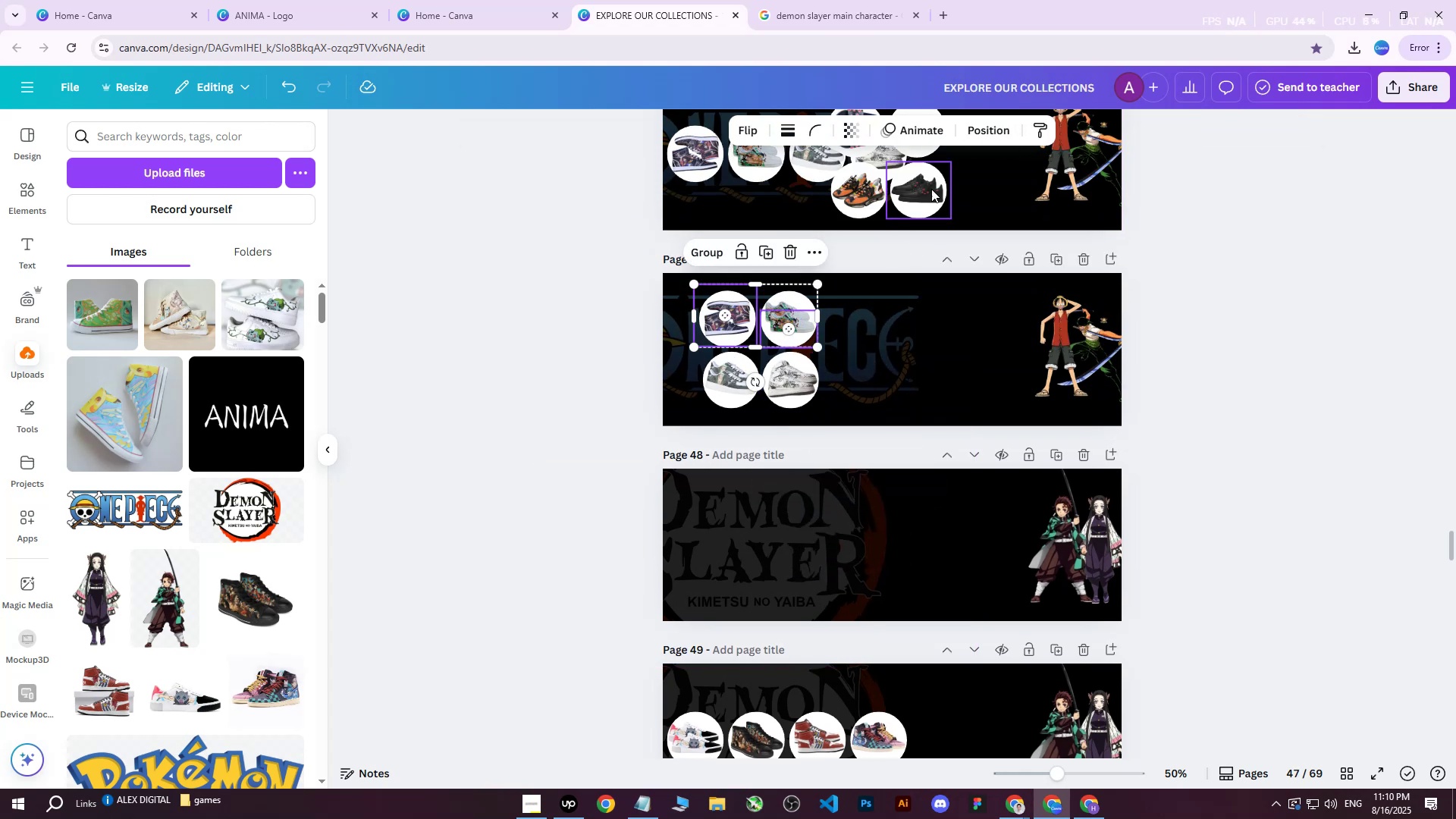 
left_click([980, 136])
 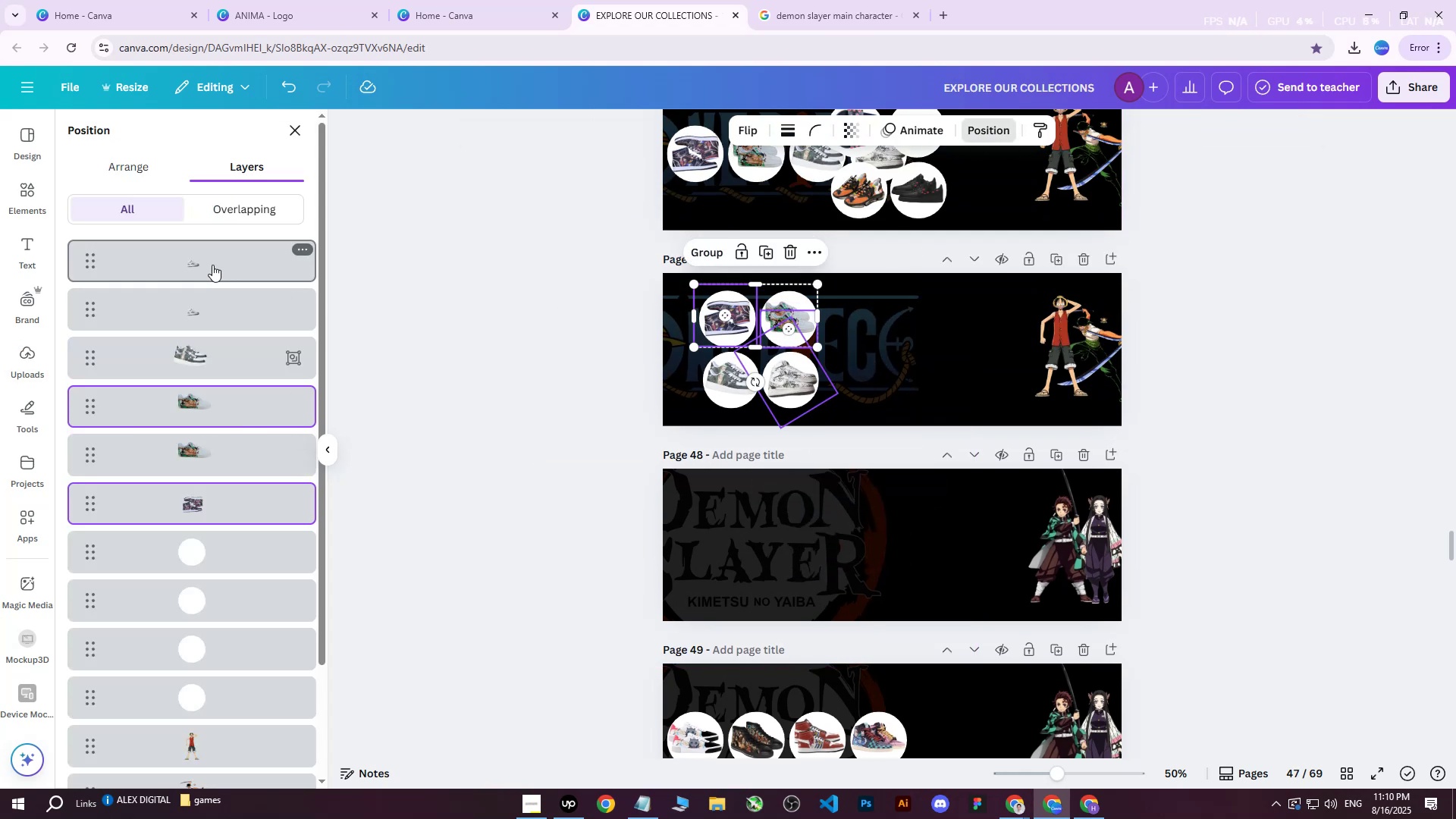 
left_click([205, 260])
 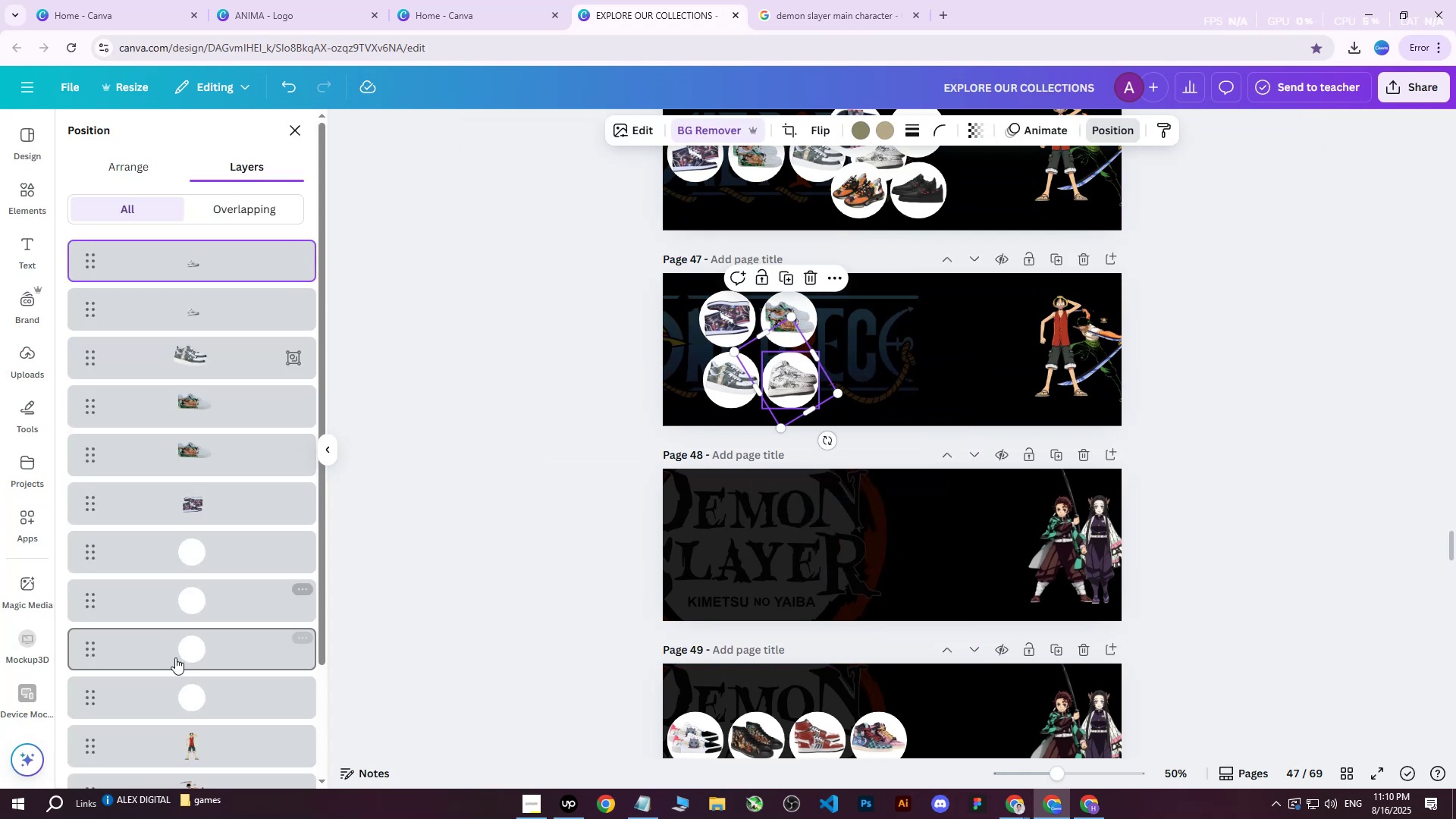 
hold_key(key=ShiftLeft, duration=0.37)
left_click([174, 698])
 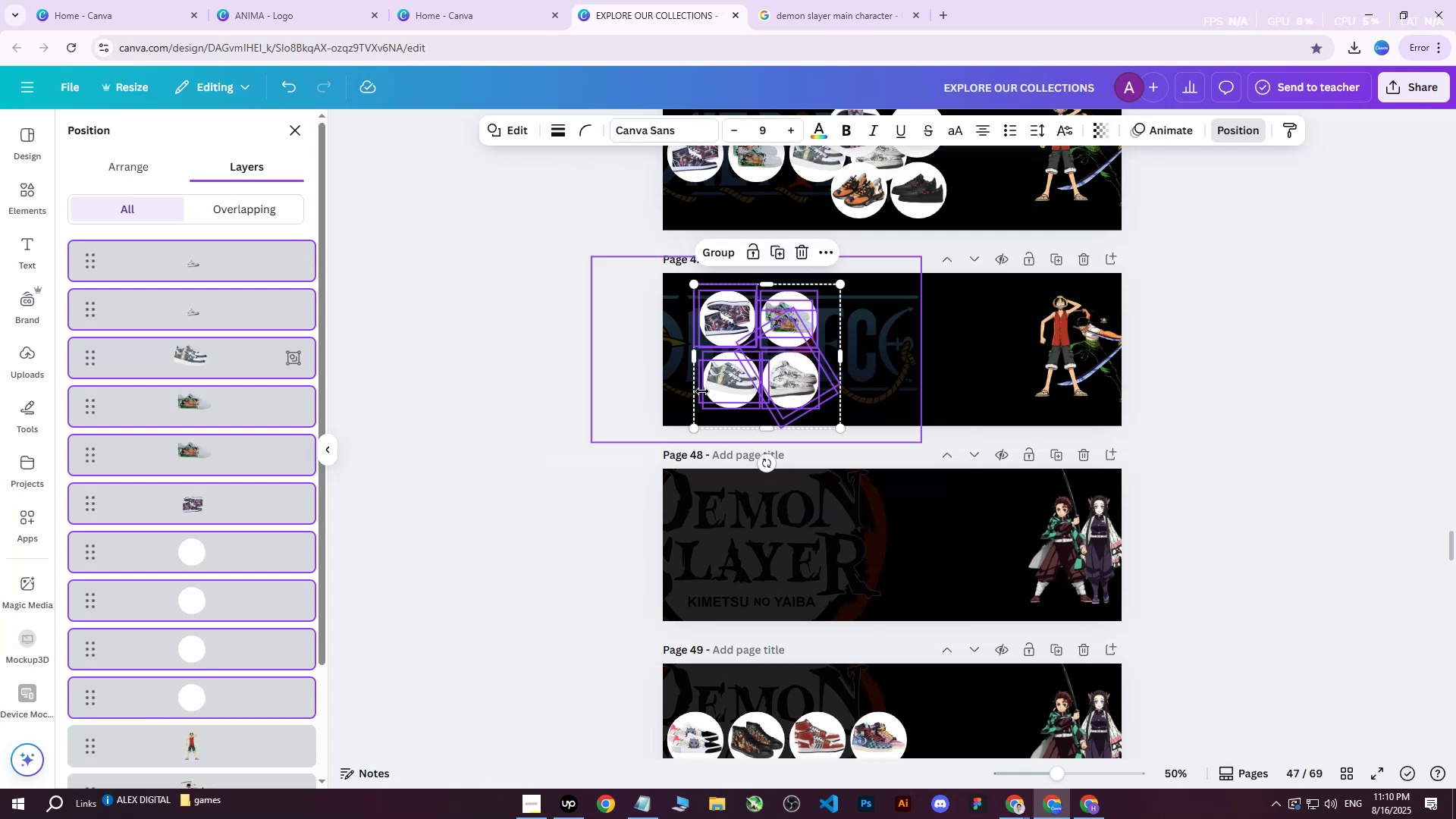 
key(Control+ControlLeft)
 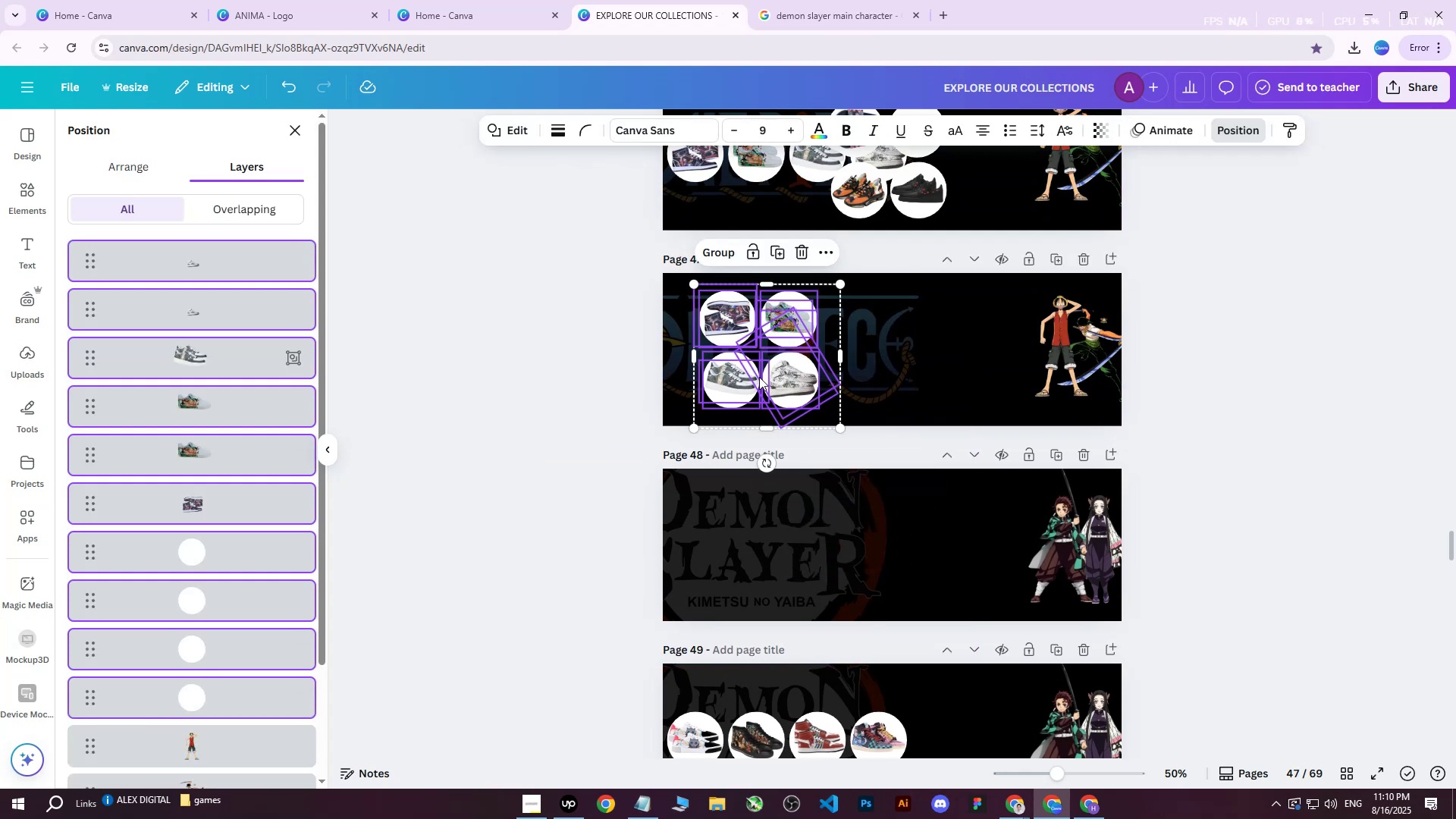 
key(Control+D)
 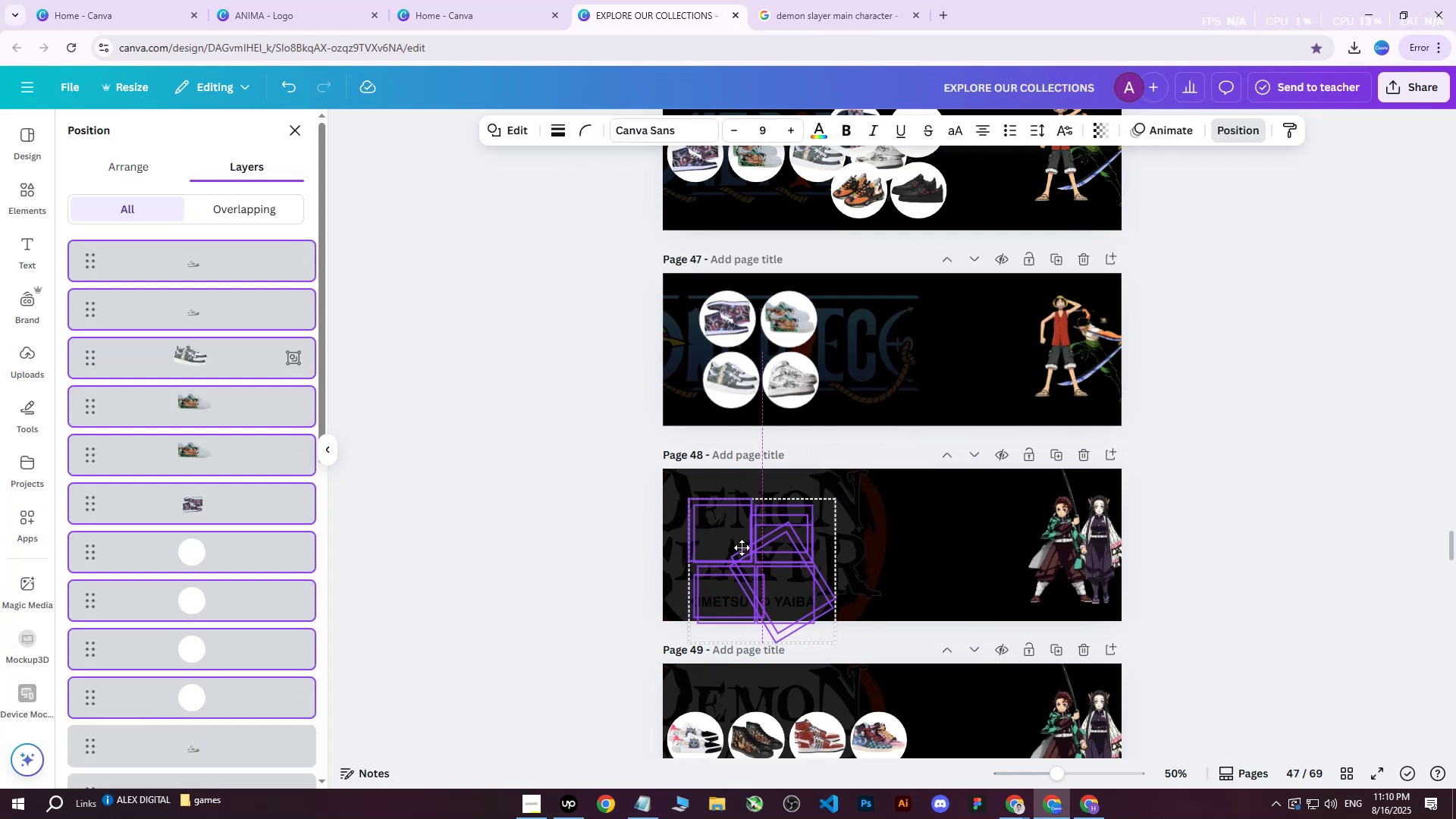 
key(Control+Z)
 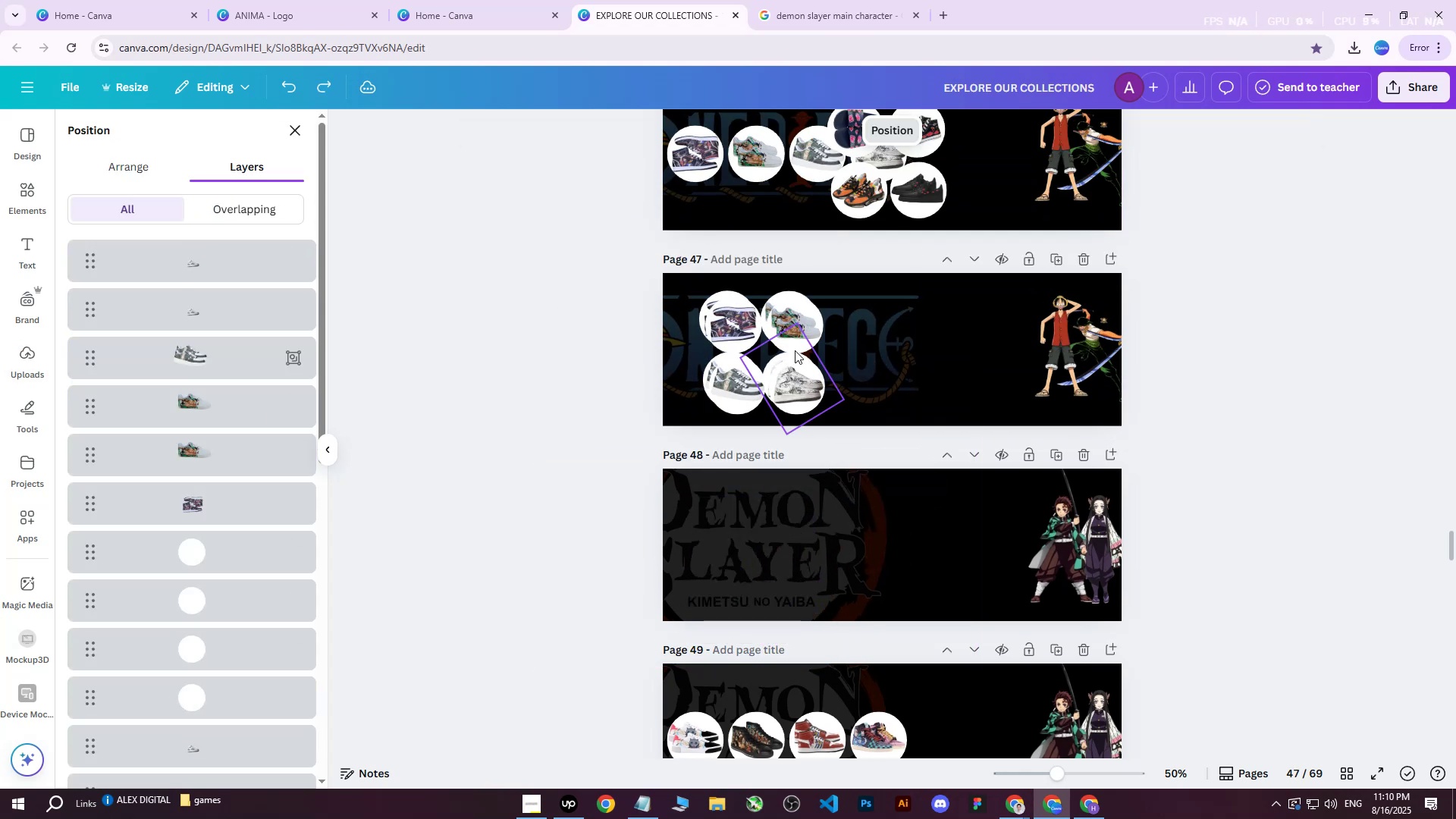 
key(Control+Z)
 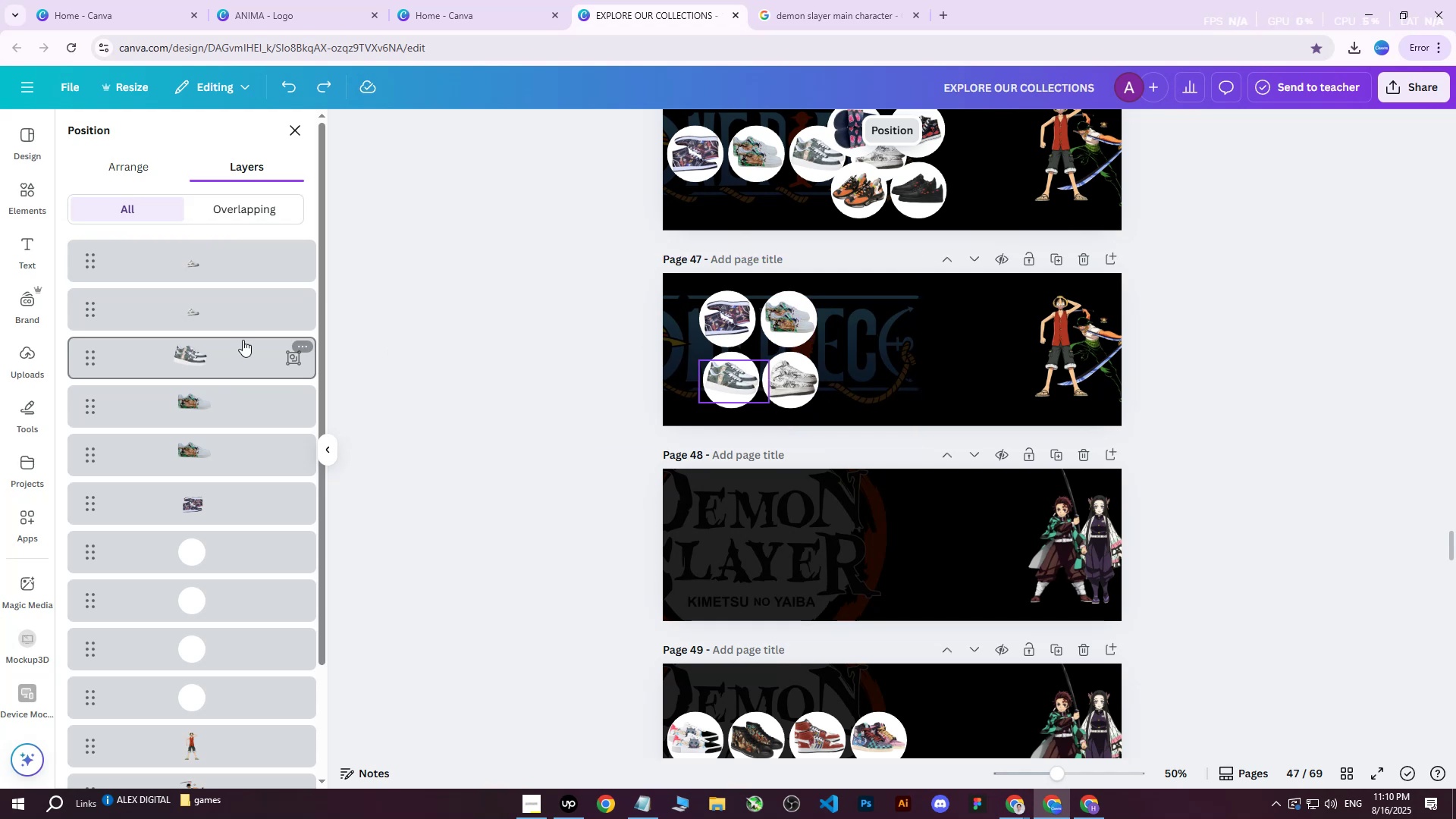 
left_click([222, 273])
 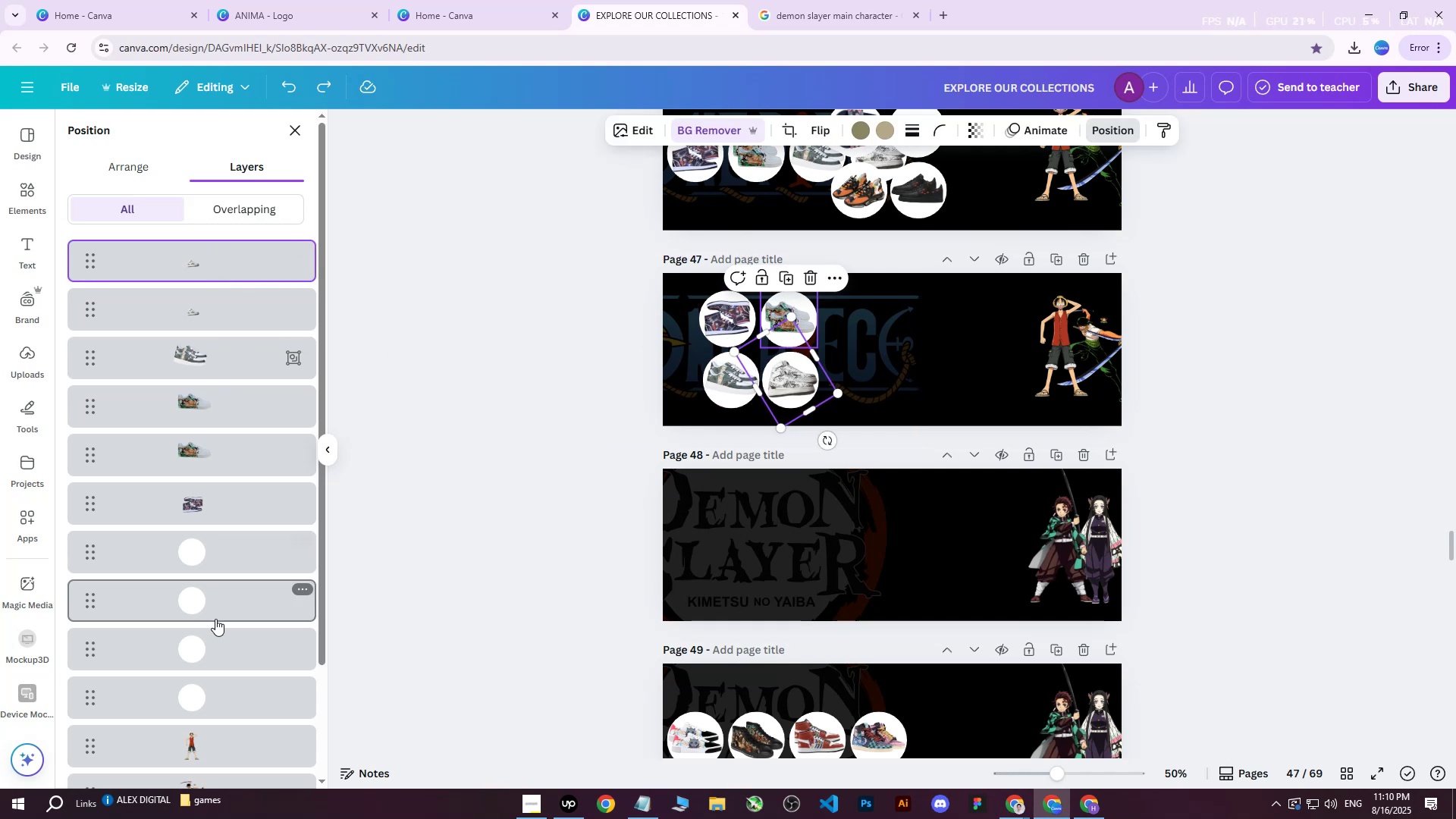 
hold_key(key=ShiftLeft, duration=0.34)
left_click([193, 695])
 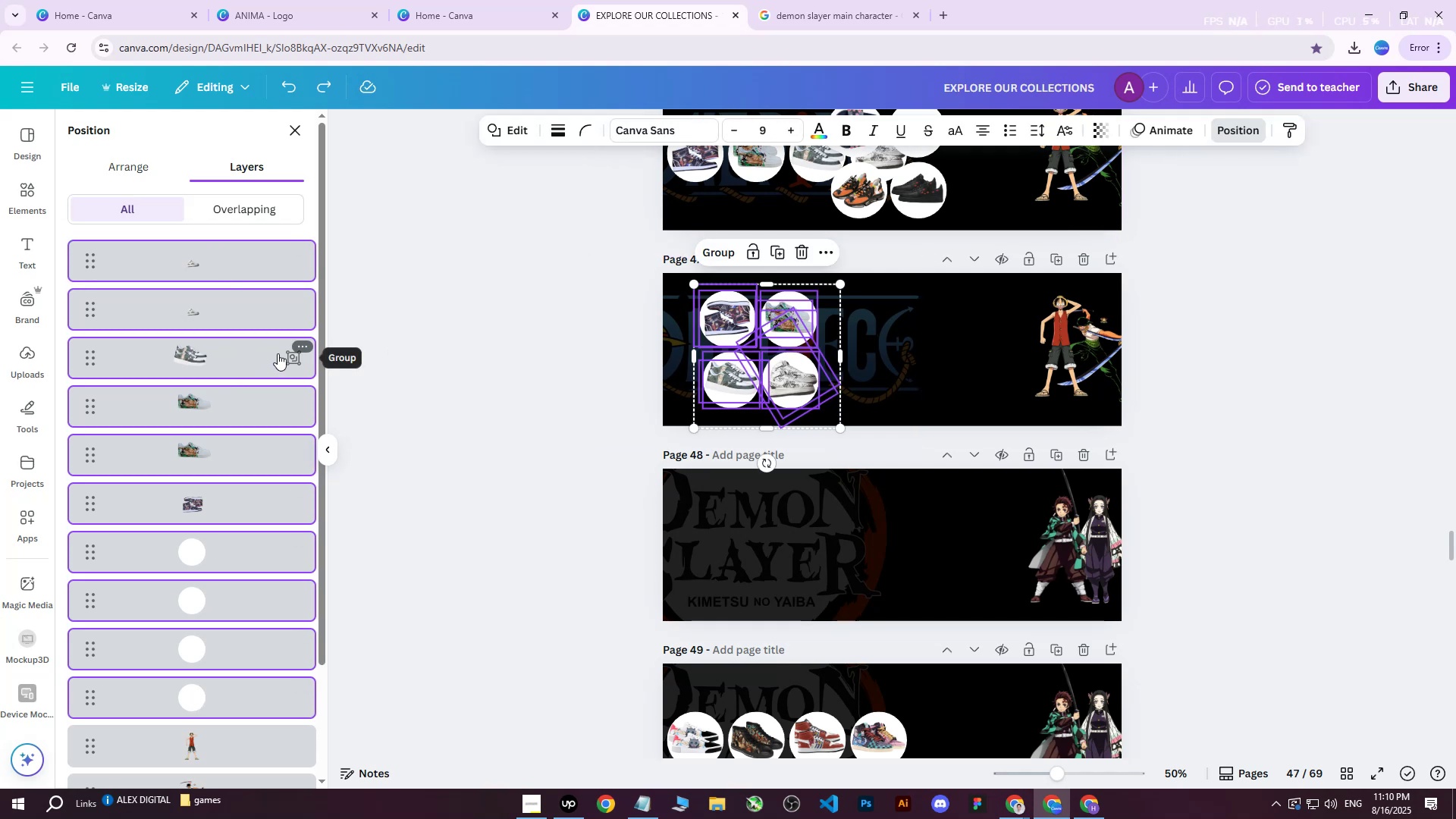 
left_click([305, 347])
 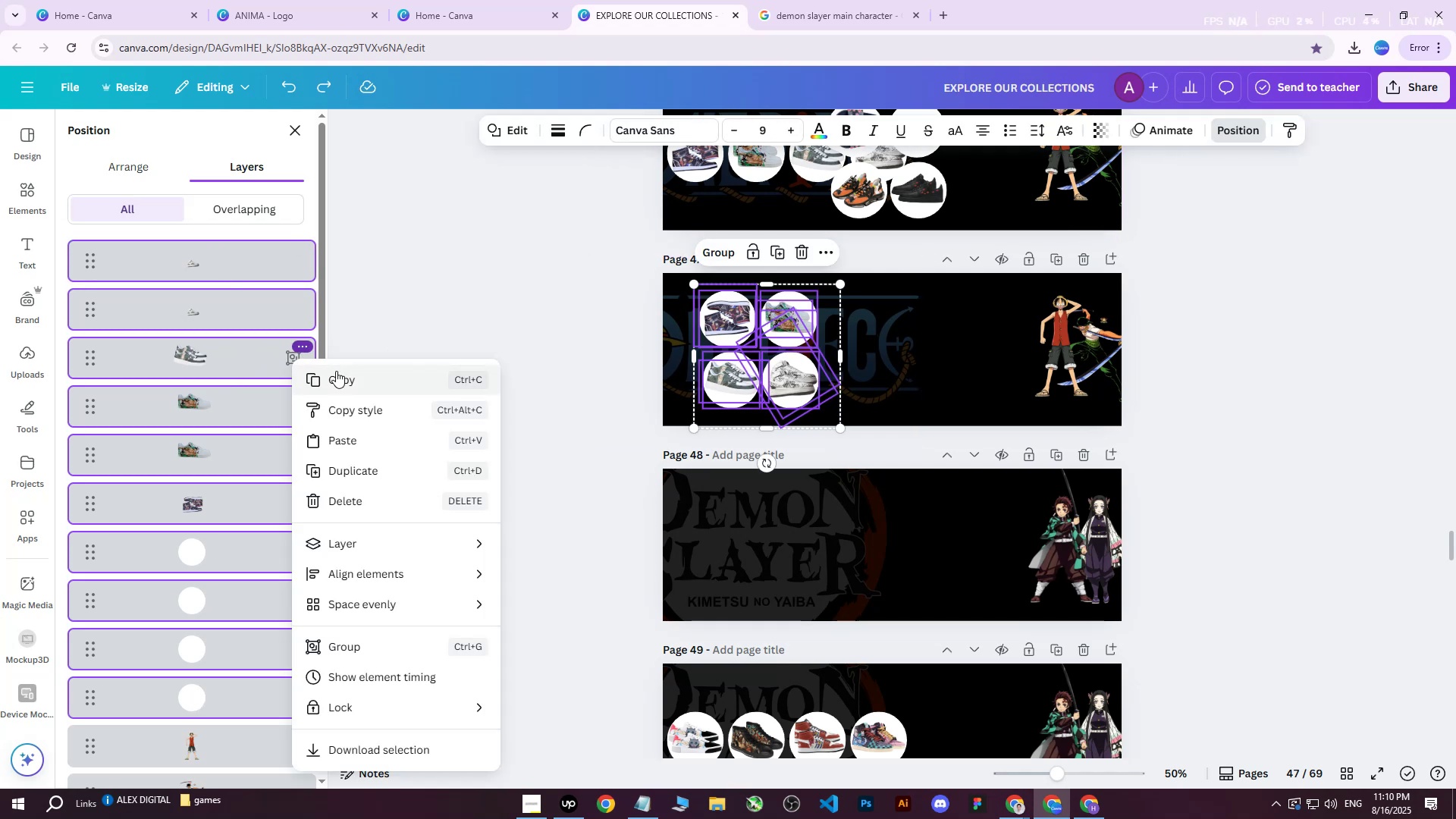 
double_click([336, 371])
 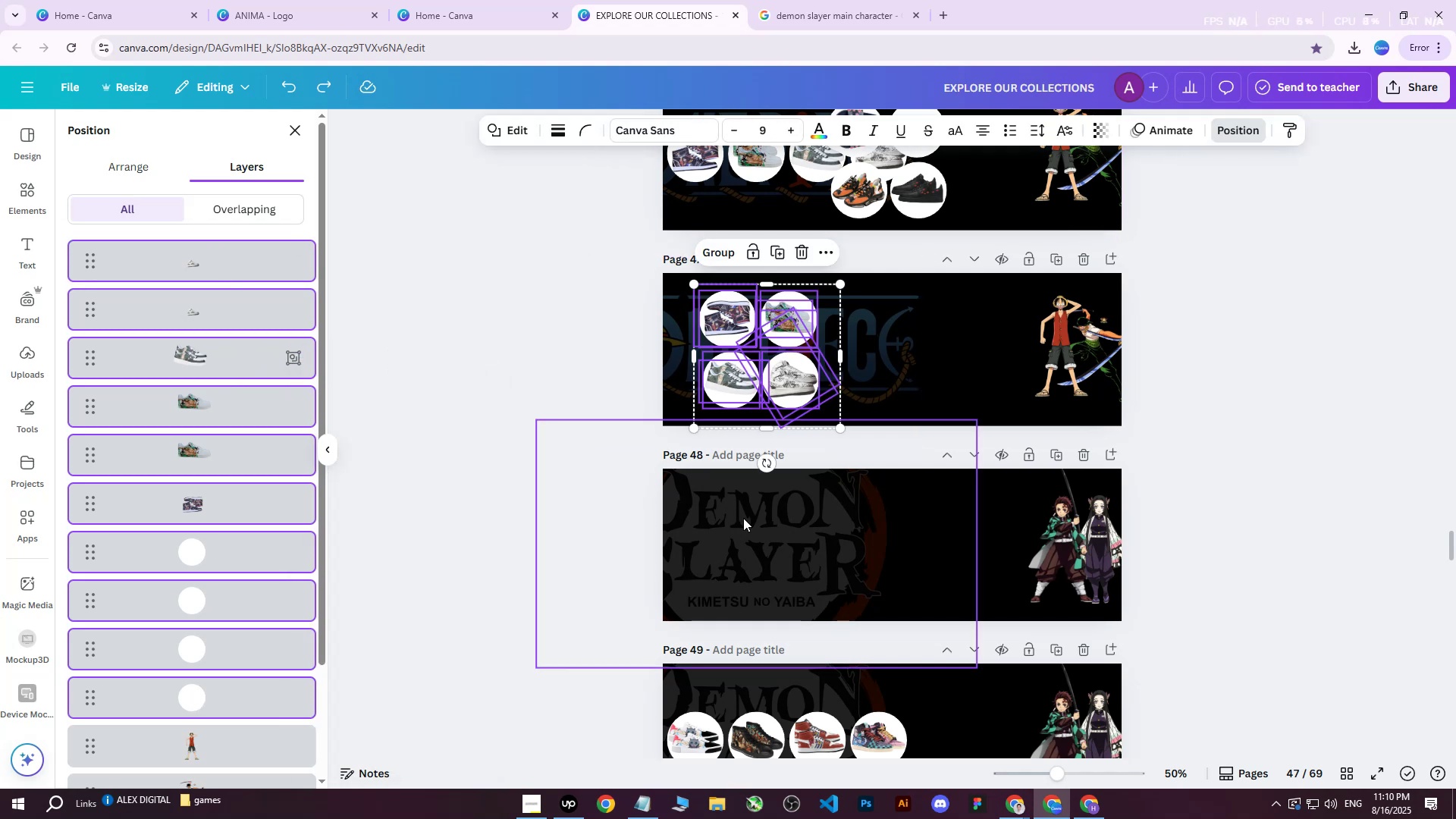 
triple_click([743, 518])
 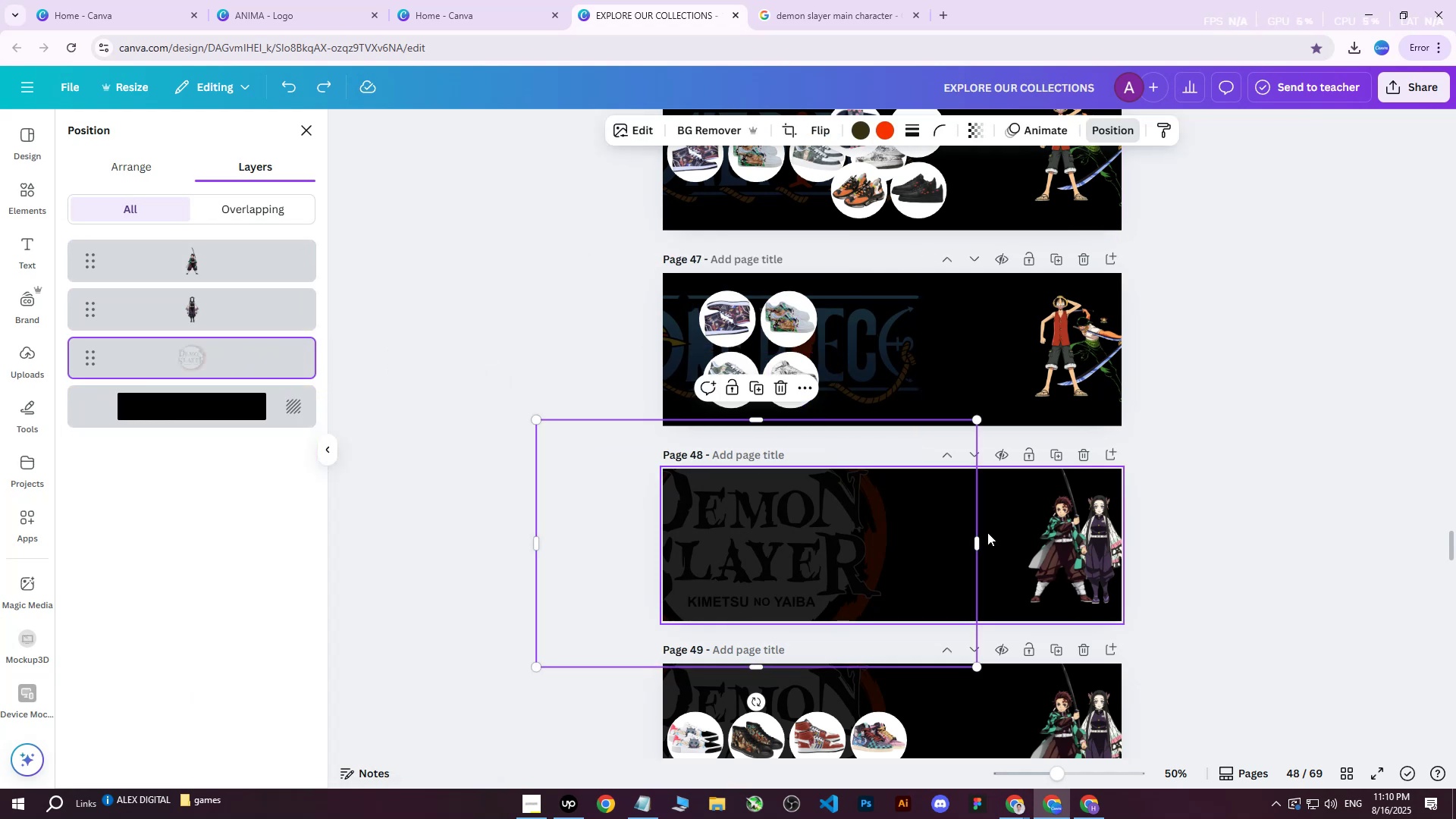 
left_click([987, 532])
 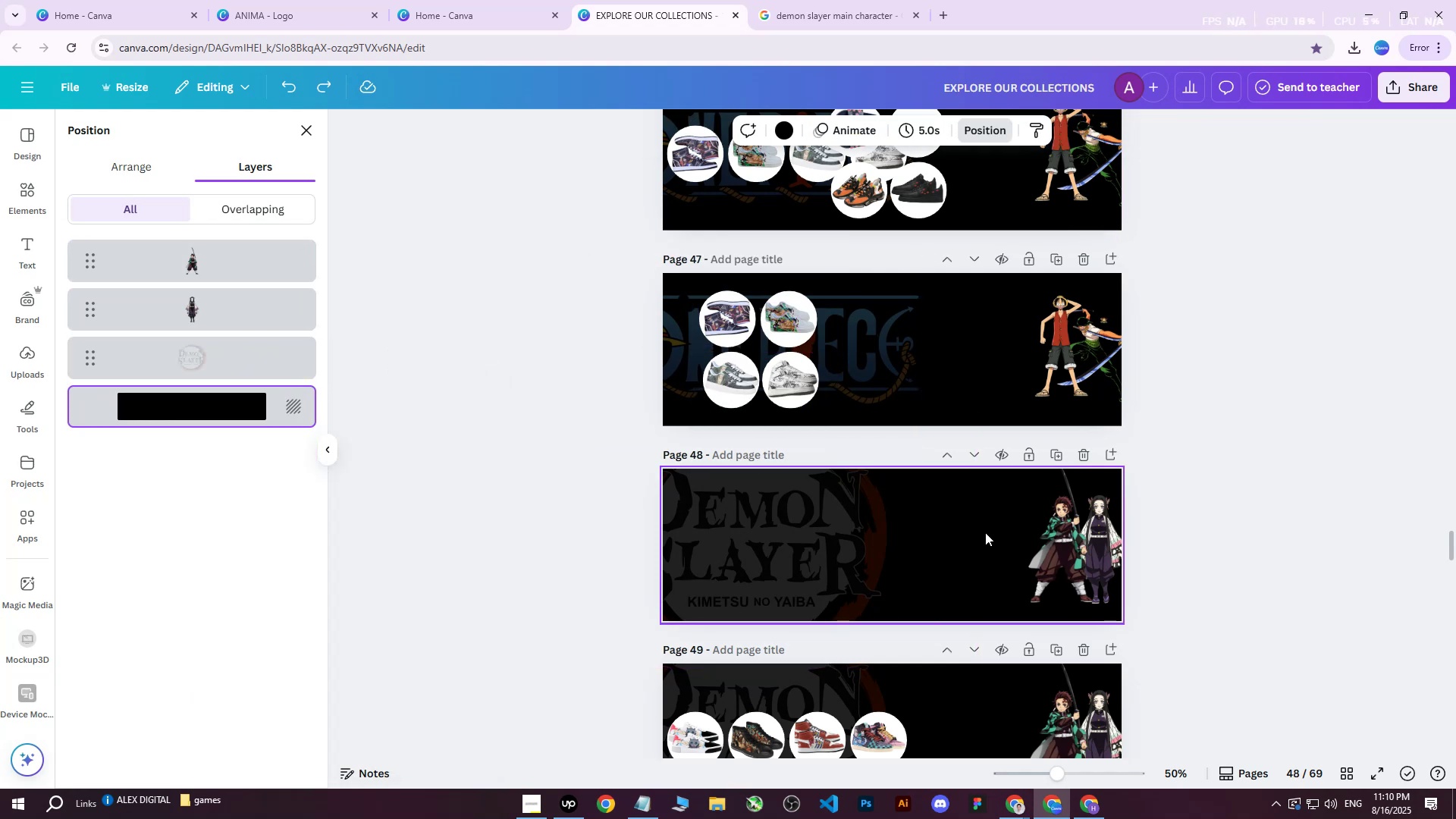 
key(Control+V)
 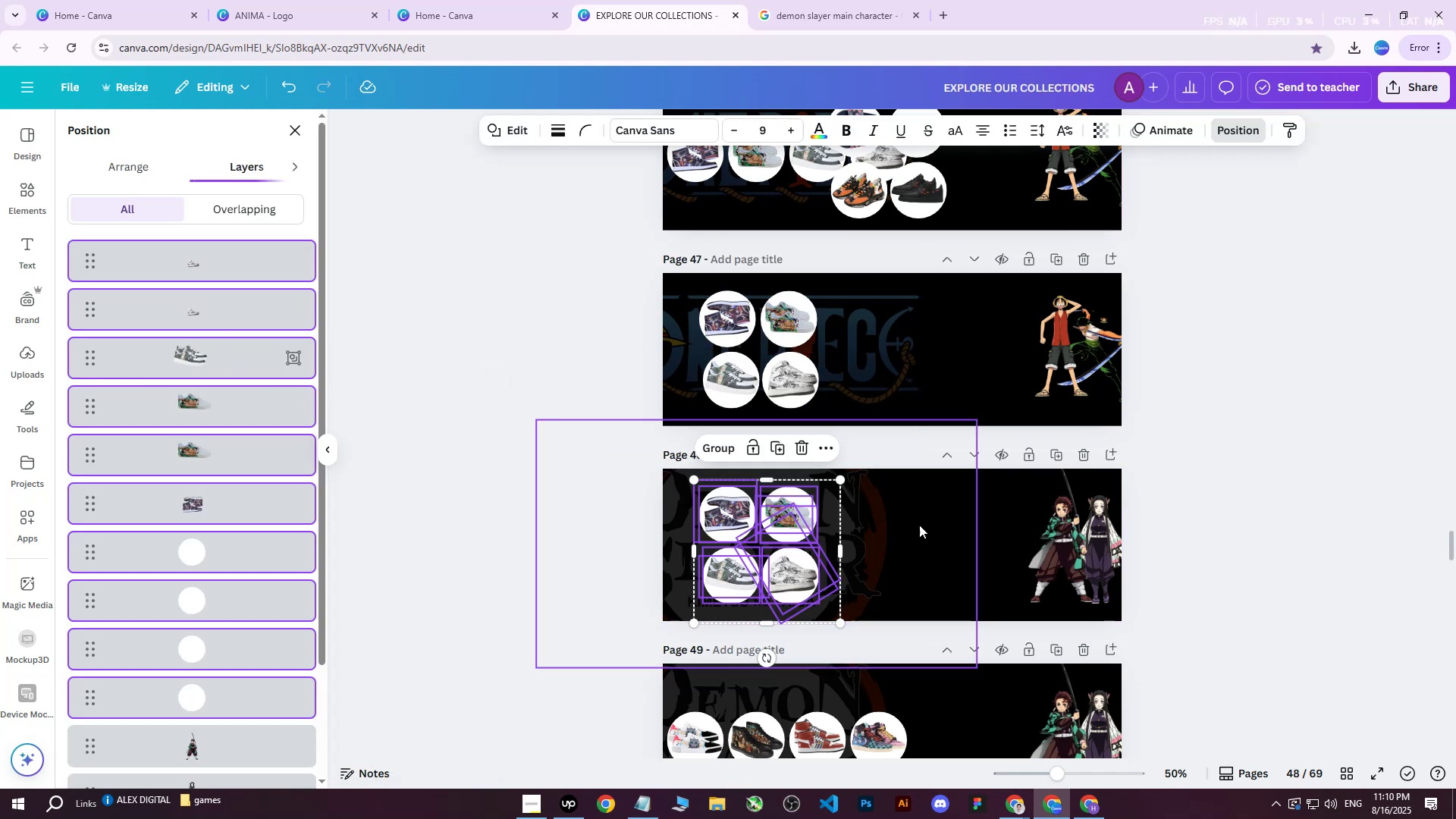 
scroll: coordinate [909, 474], scroll_direction: none, amount: 0.0
 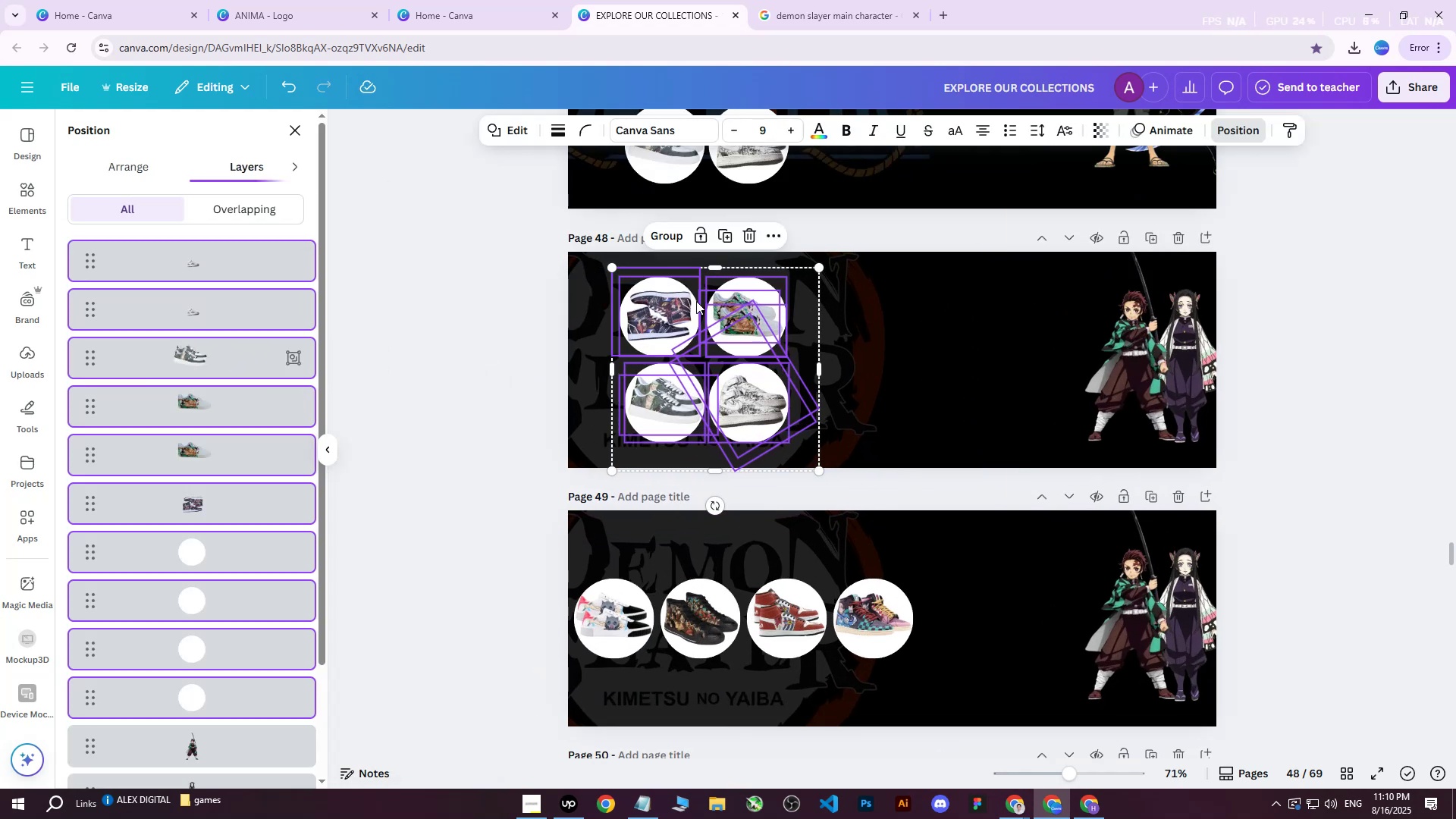 
hold_key(key=ControlLeft, duration=0.45)
 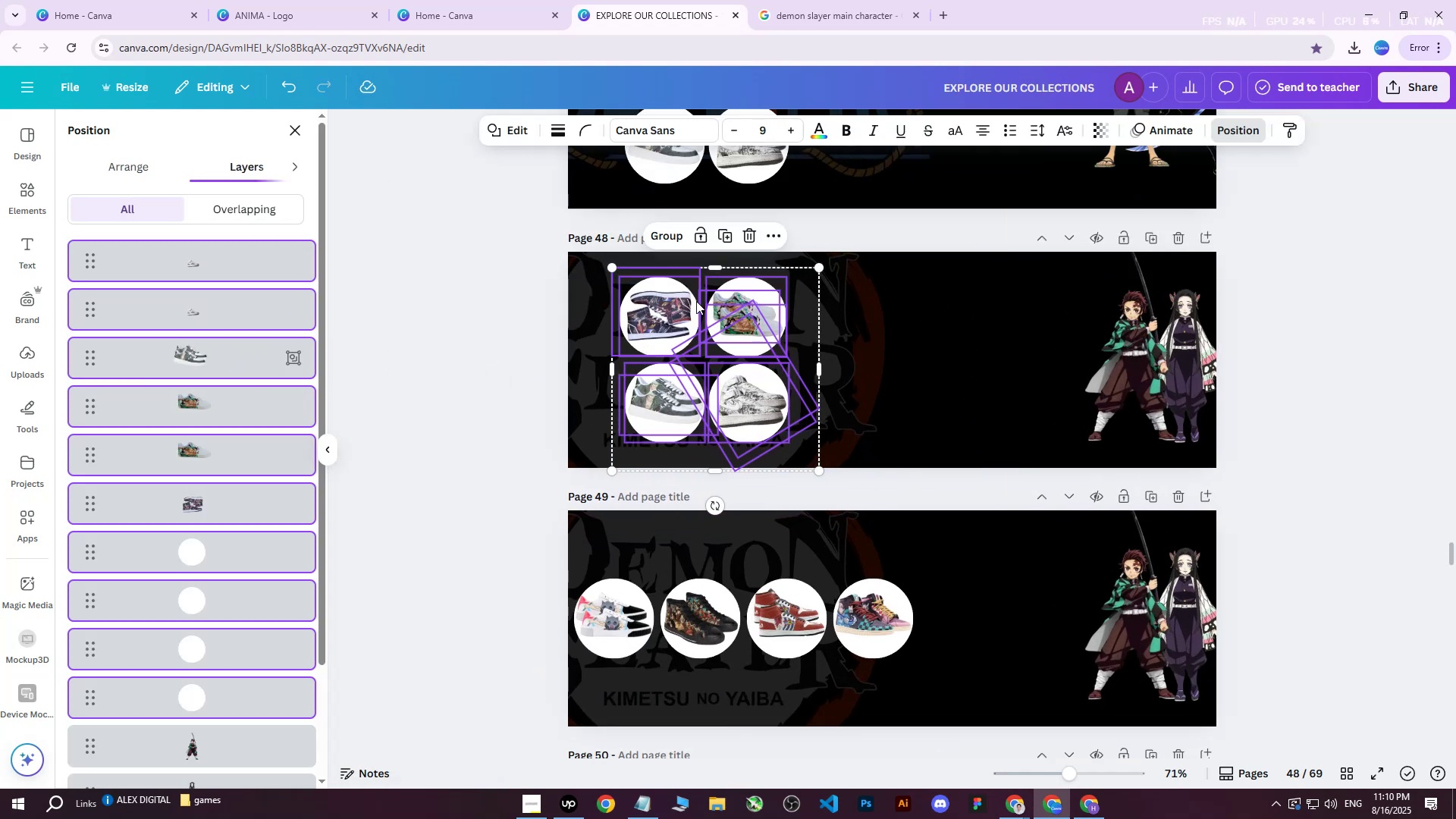 
left_click([696, 301])
 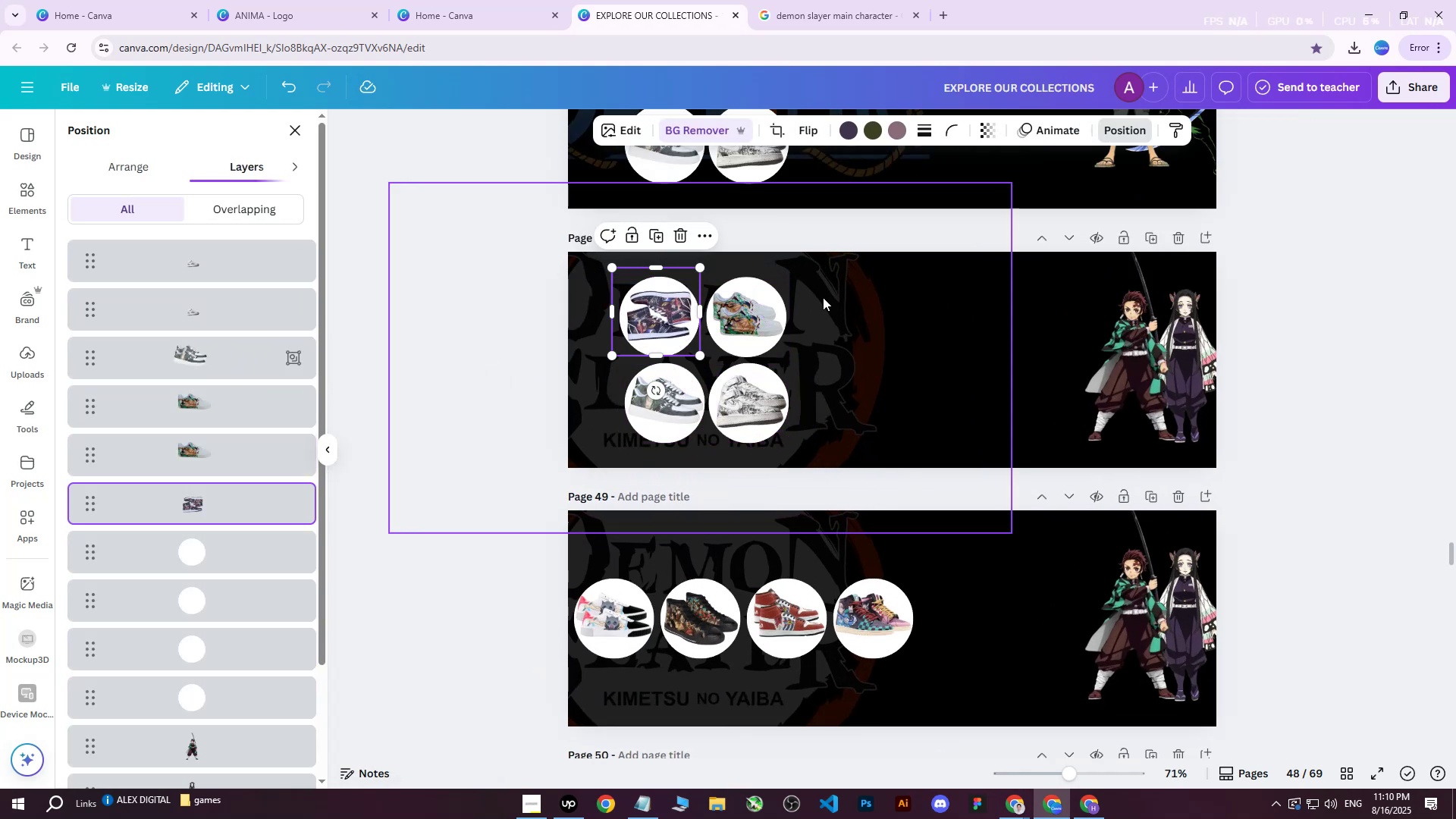 
double_click([836, 297])
 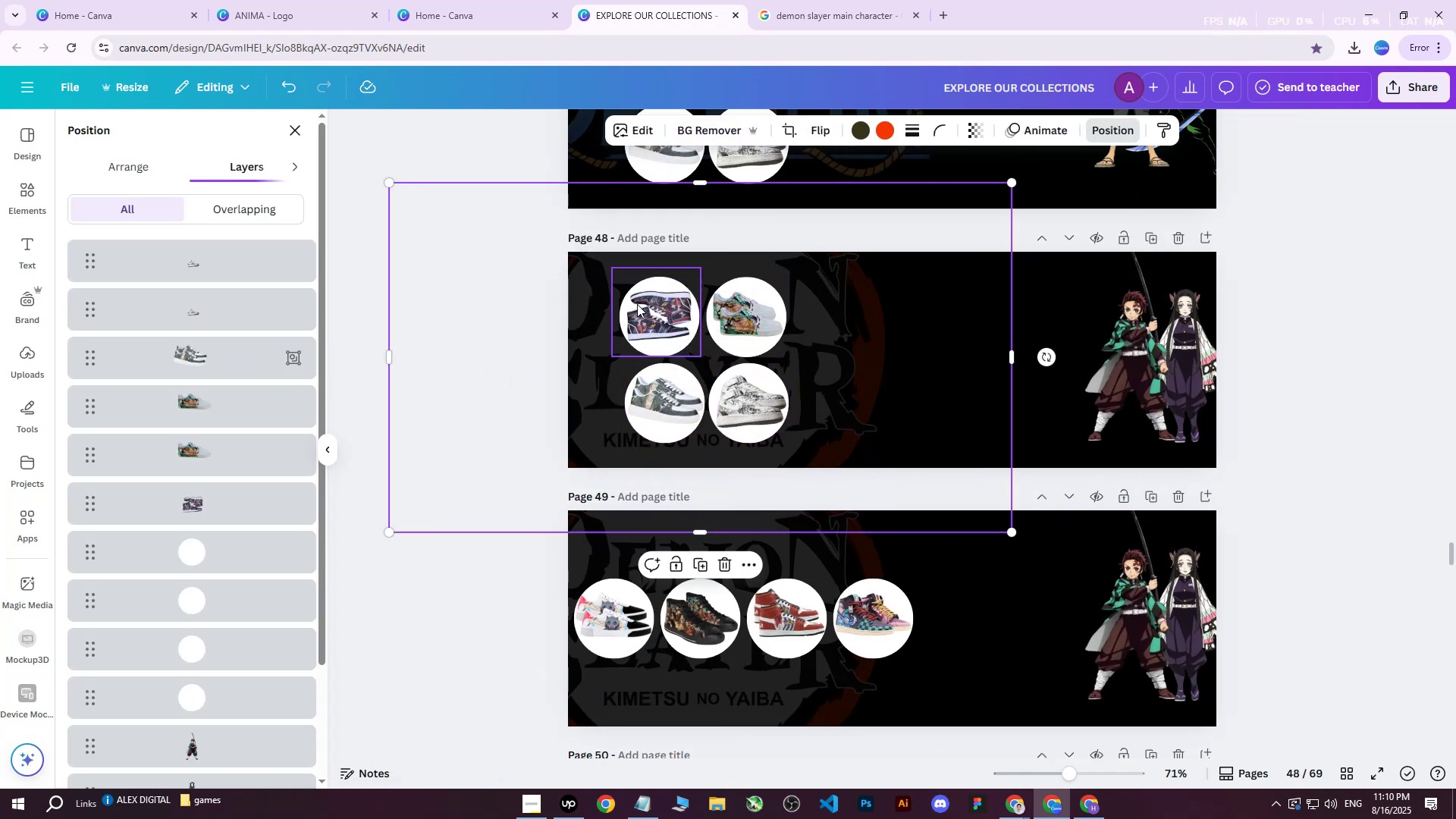 
triple_click([637, 304])
 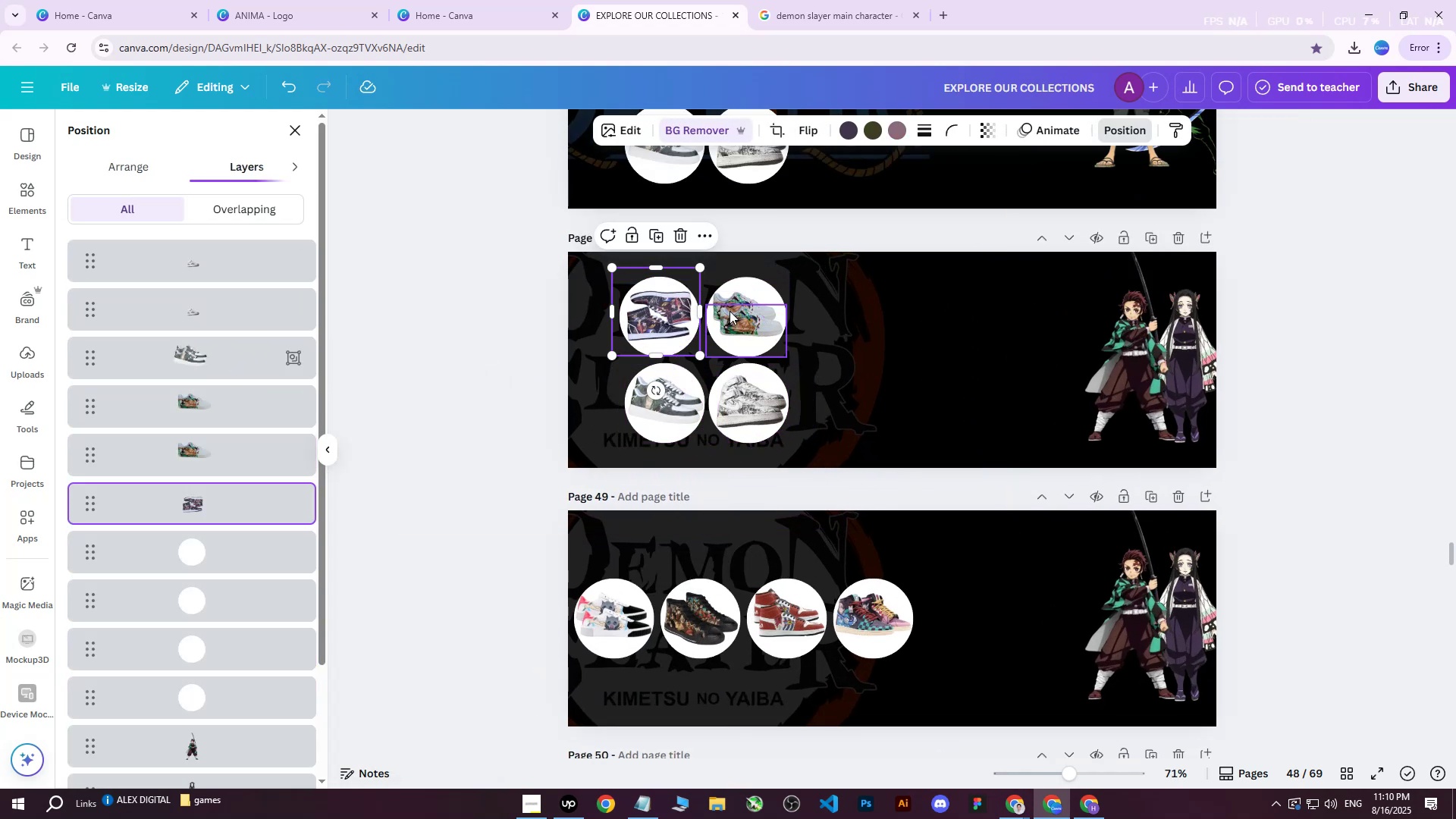 
key(Delete)
 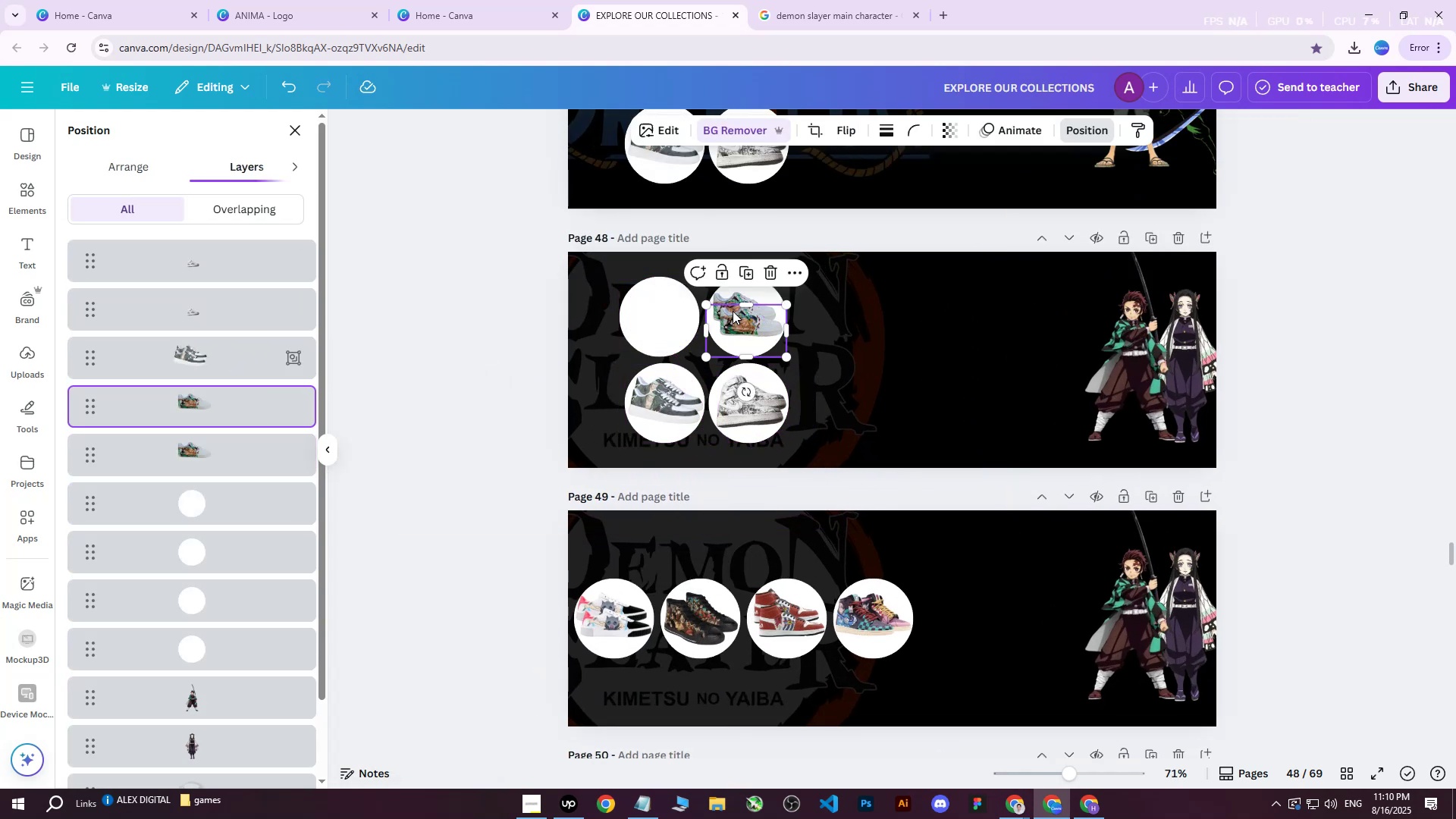 
left_click([733, 311])
 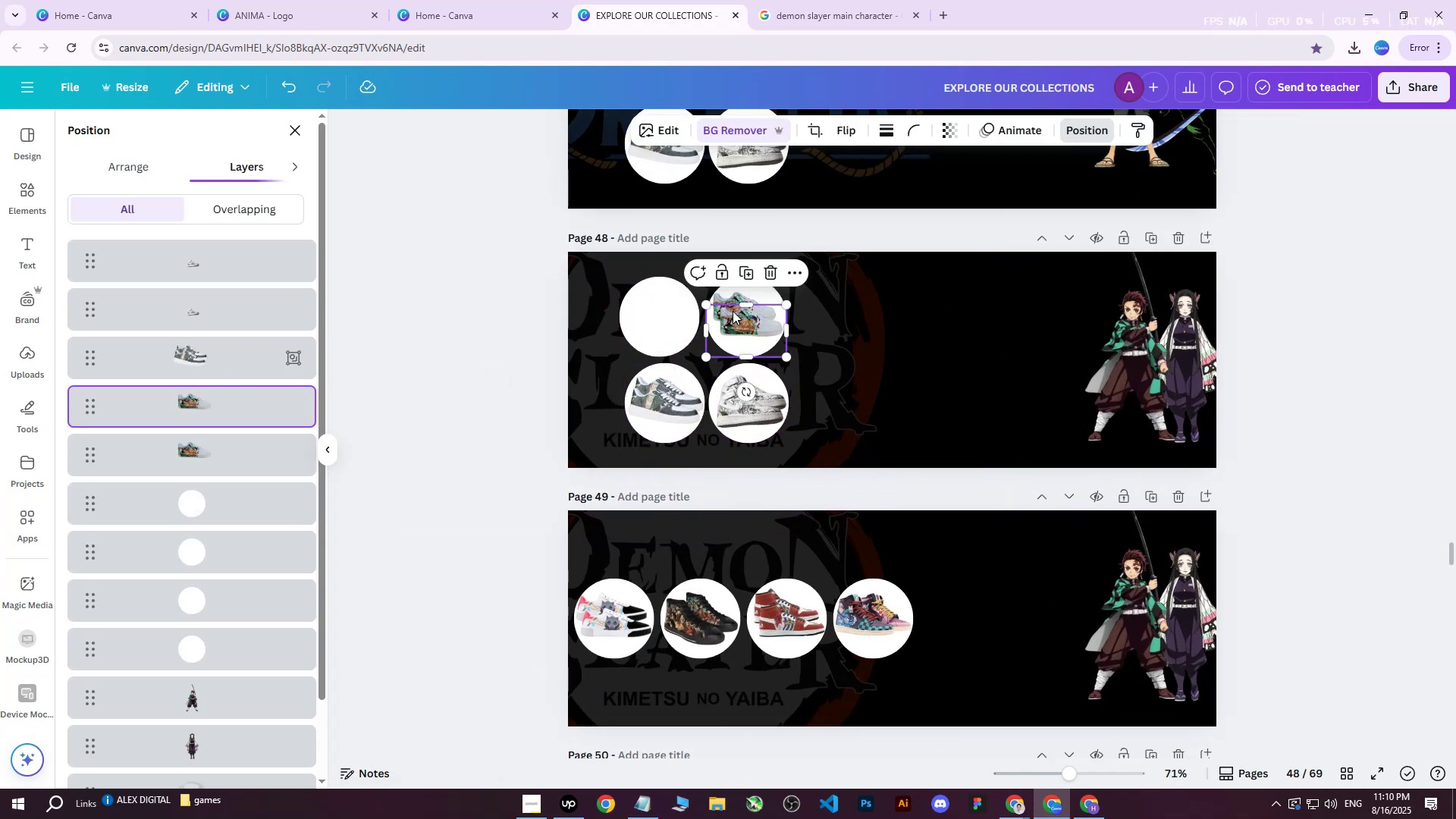 
key(Delete)
 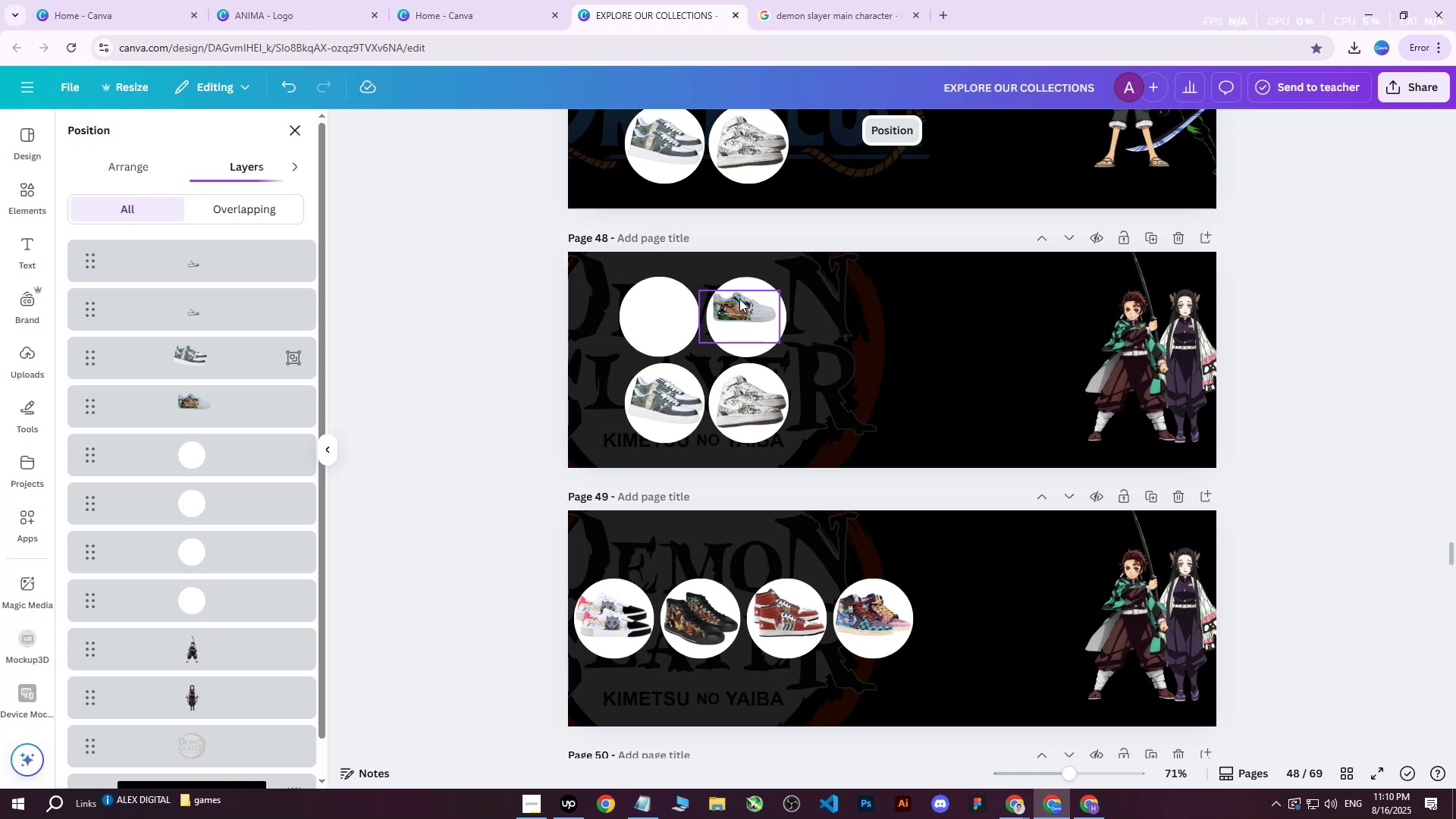 
double_click([739, 299])
 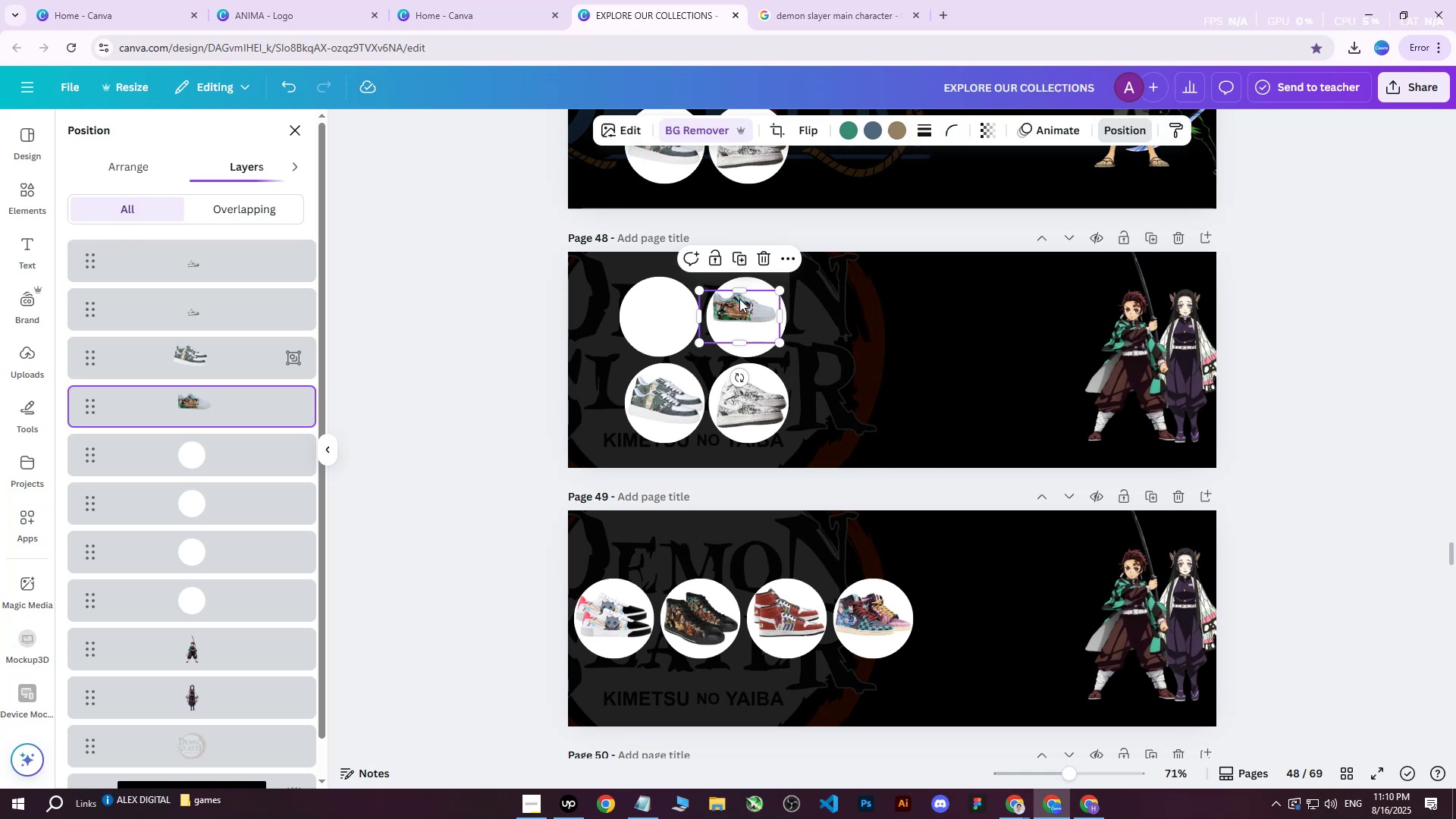 
key(Delete)
 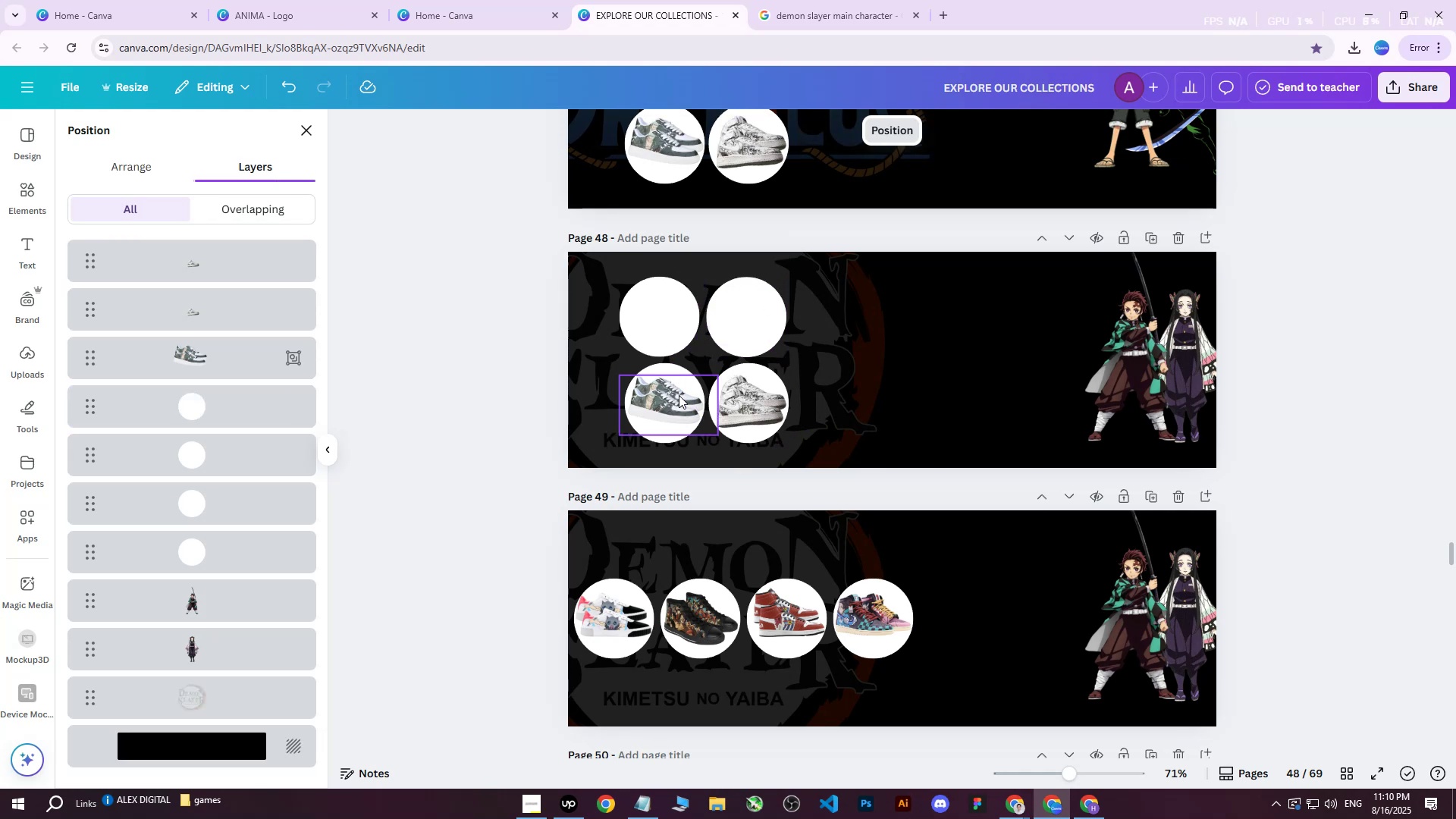 
triple_click([671, 400])
 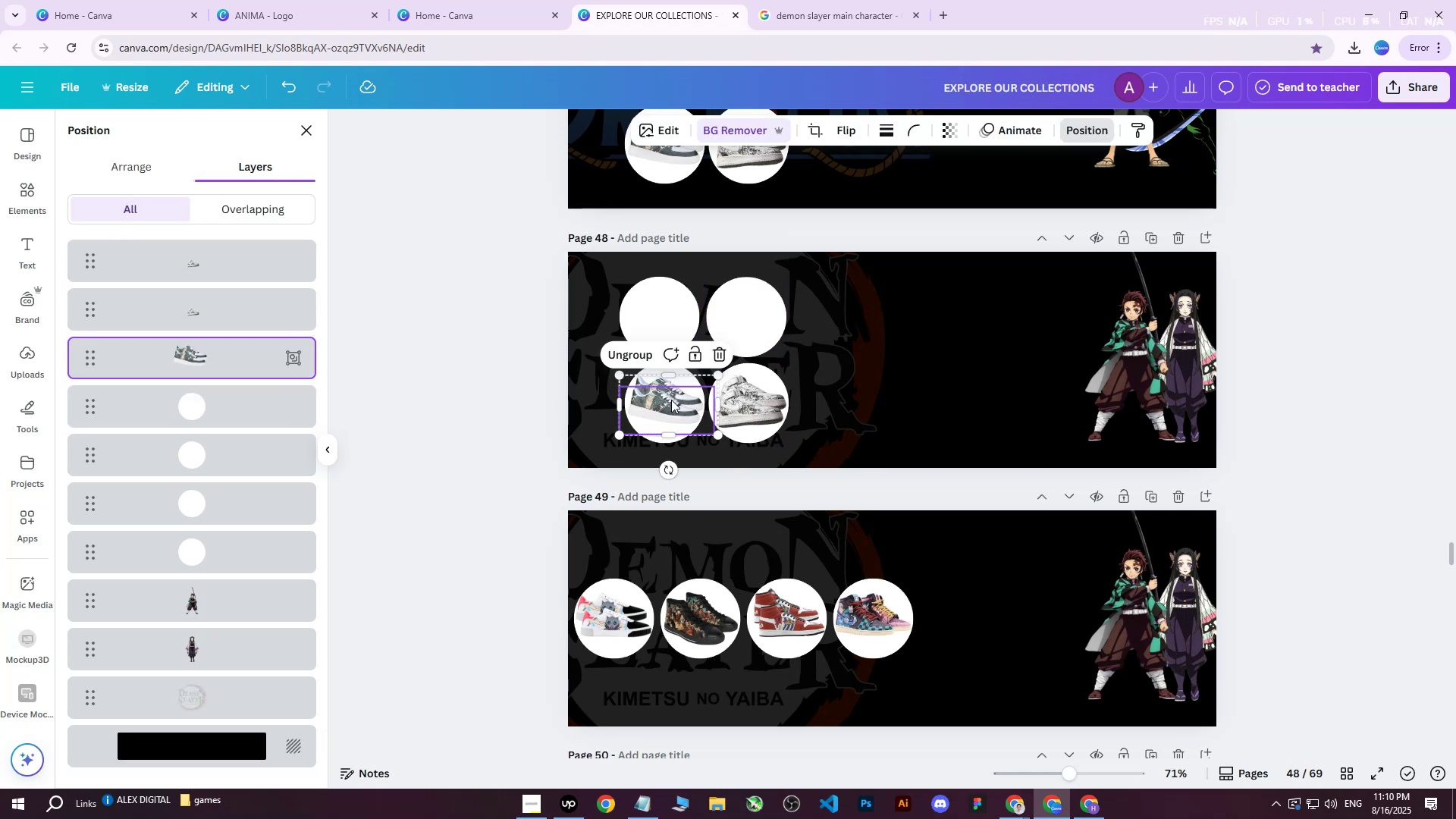 
key(Delete)
 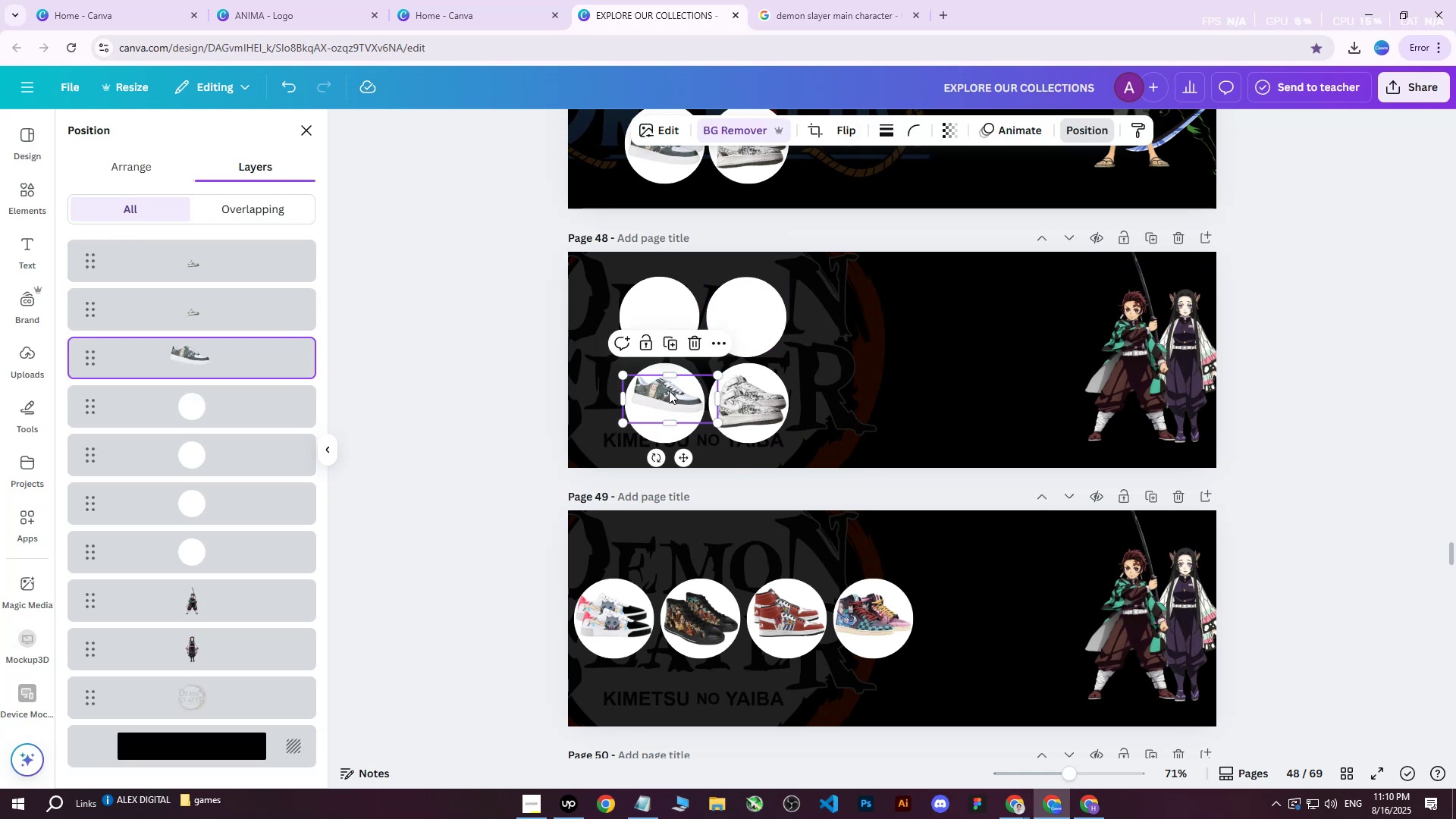 
triple_click([669, 391])
 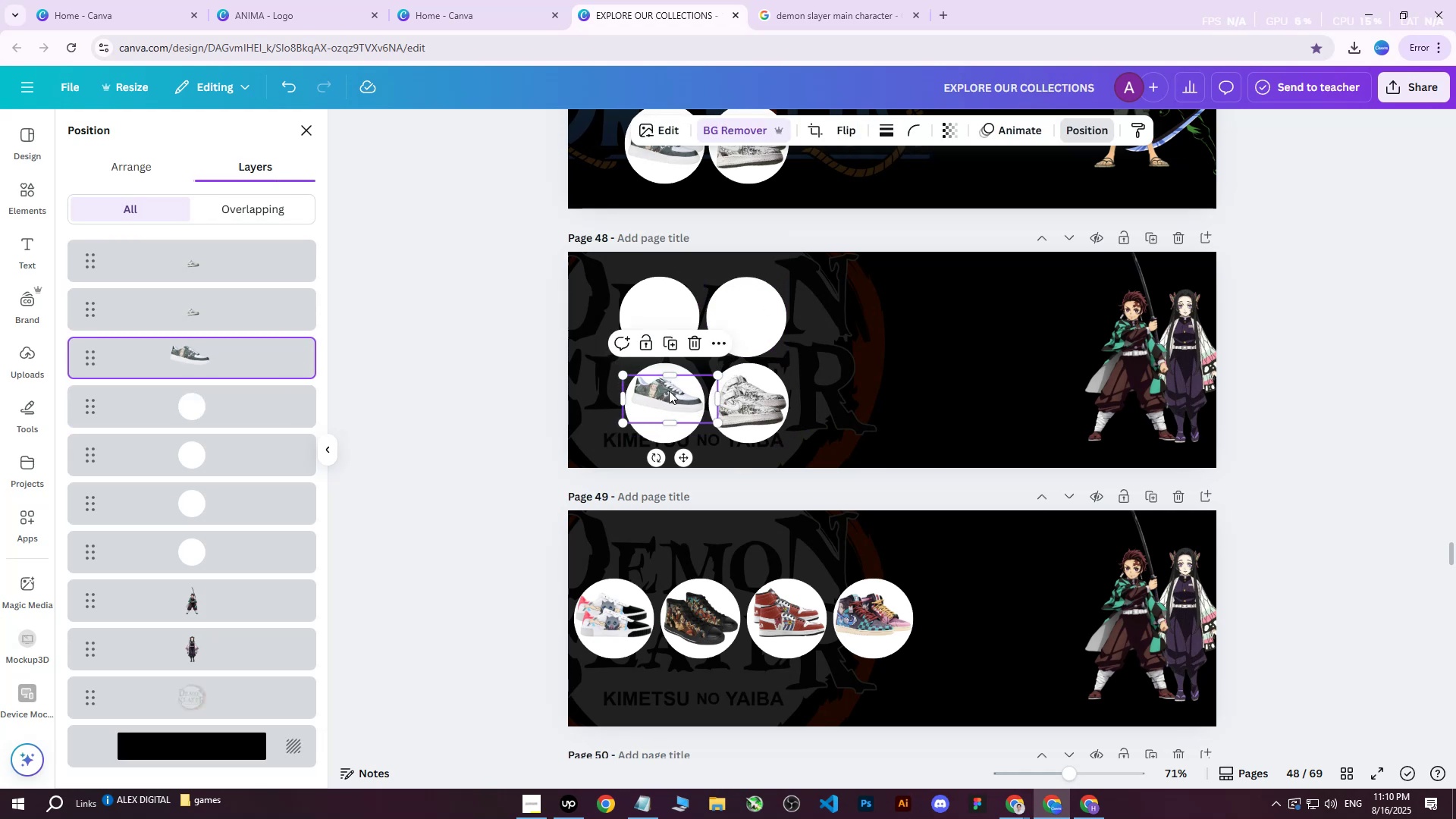 
key(Delete)
 